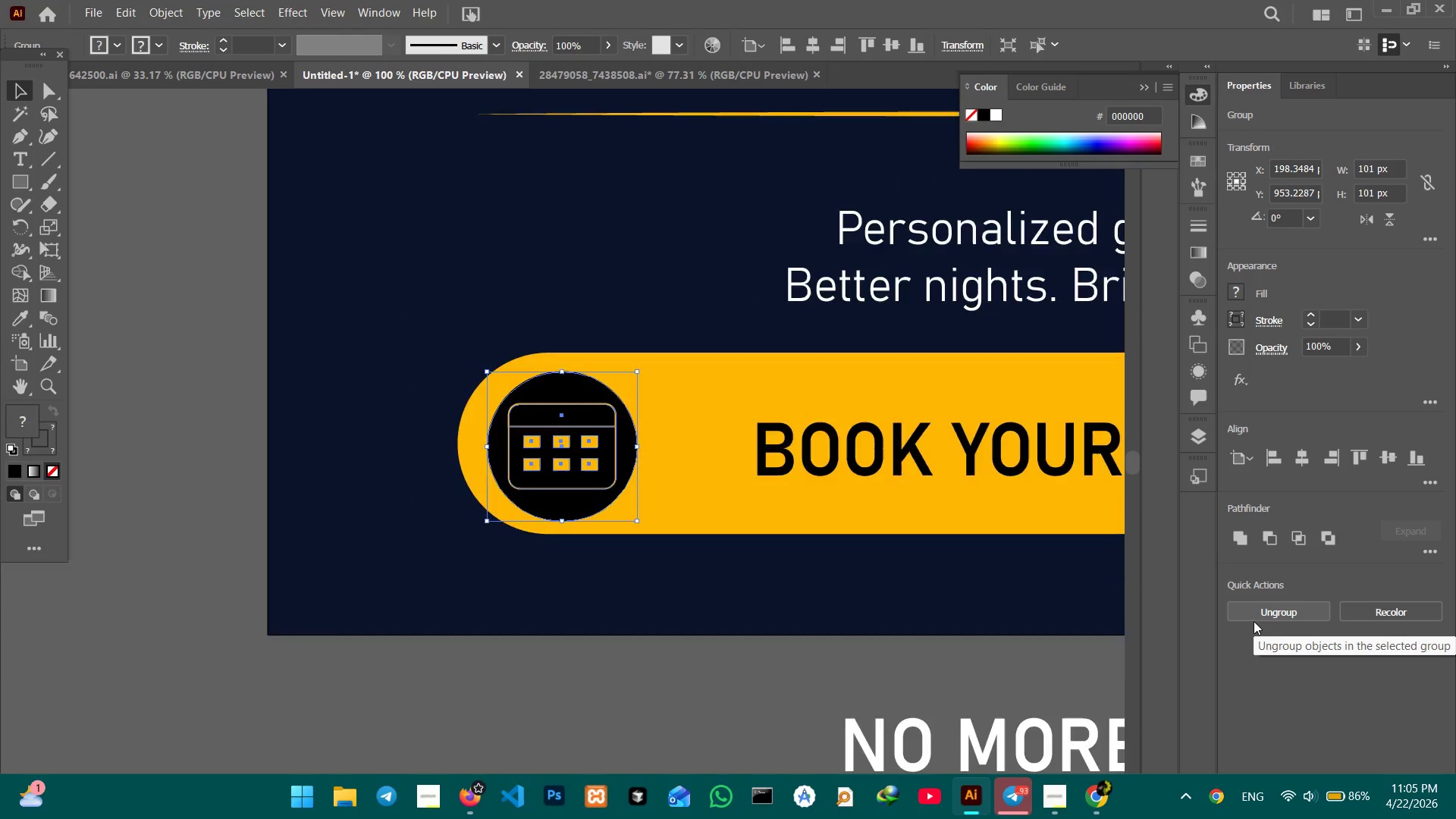 
key(Control+Minus)
 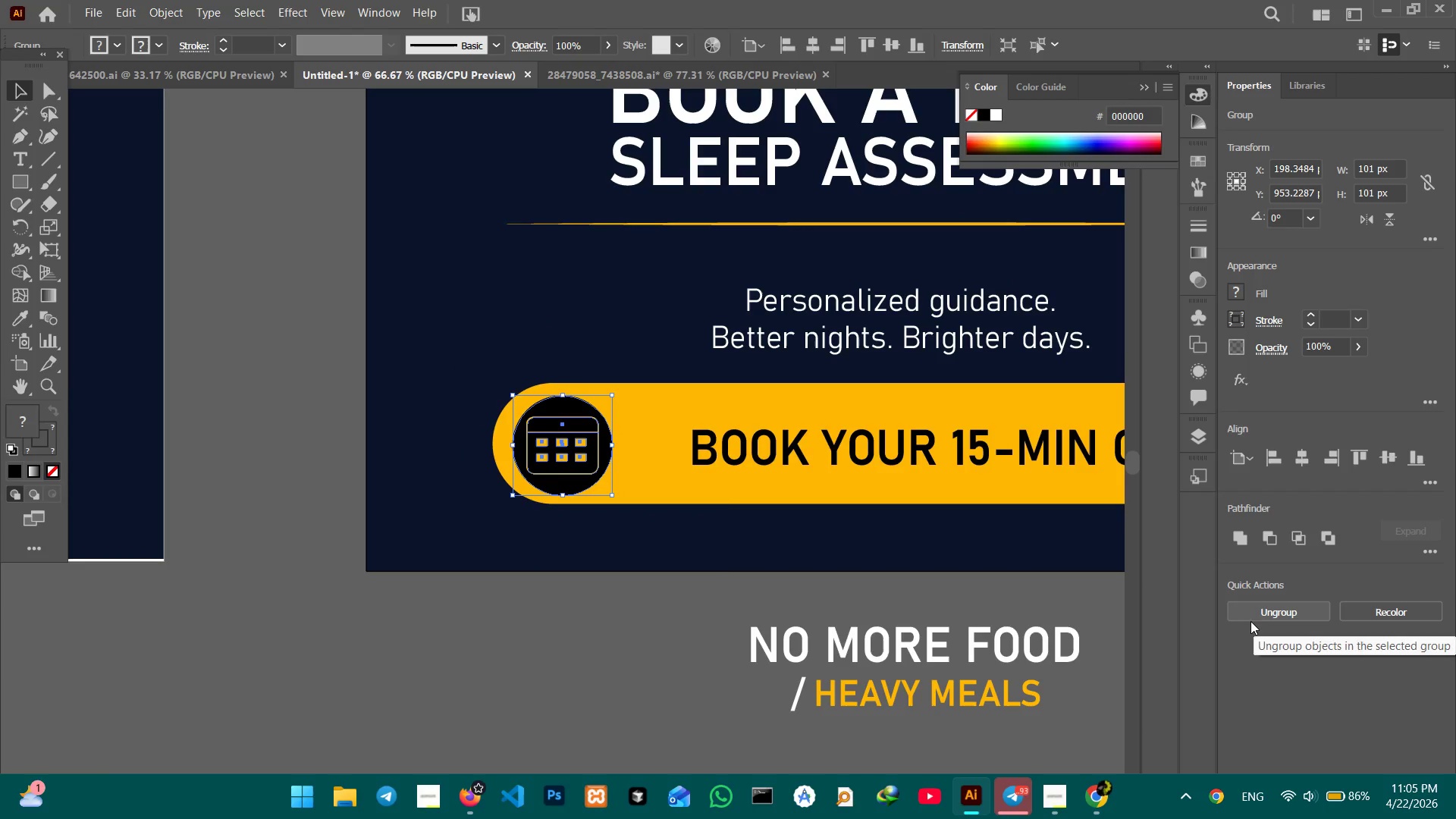 
hold_key(key=Space, duration=1.52)
 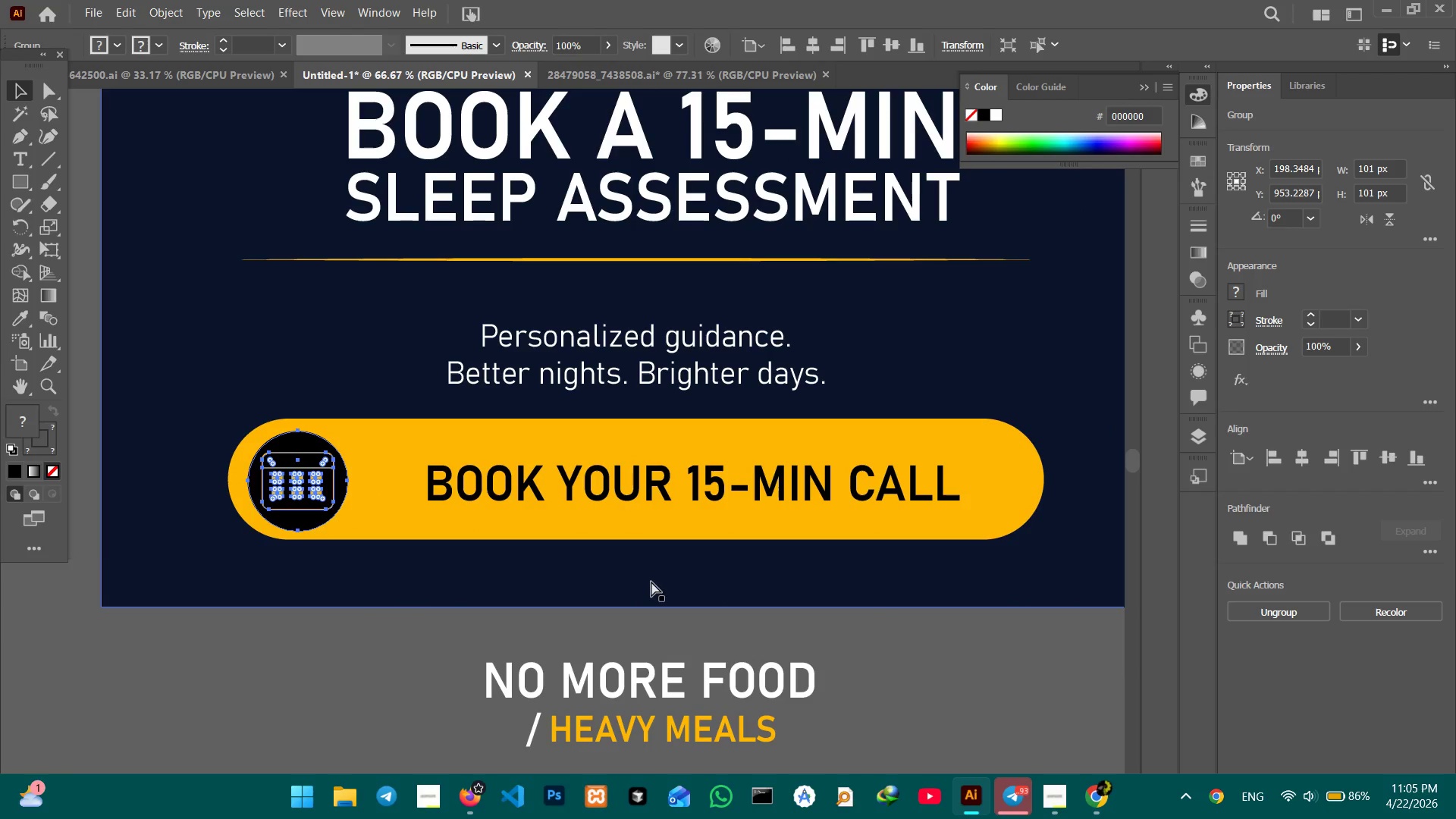 
left_click_drag(start_coordinate=[952, 560], to_coordinate=[687, 595])
 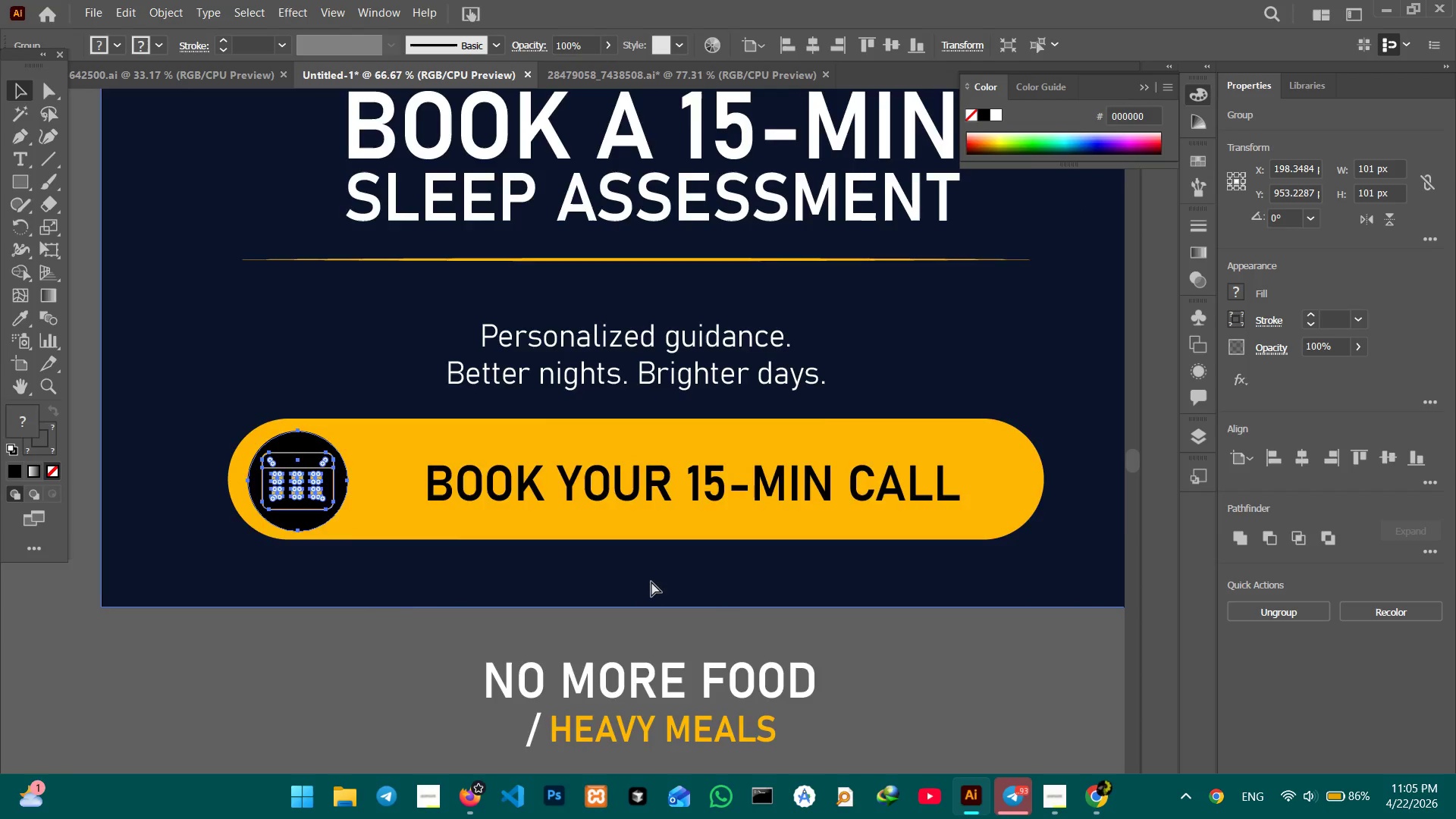 
key(Space)
 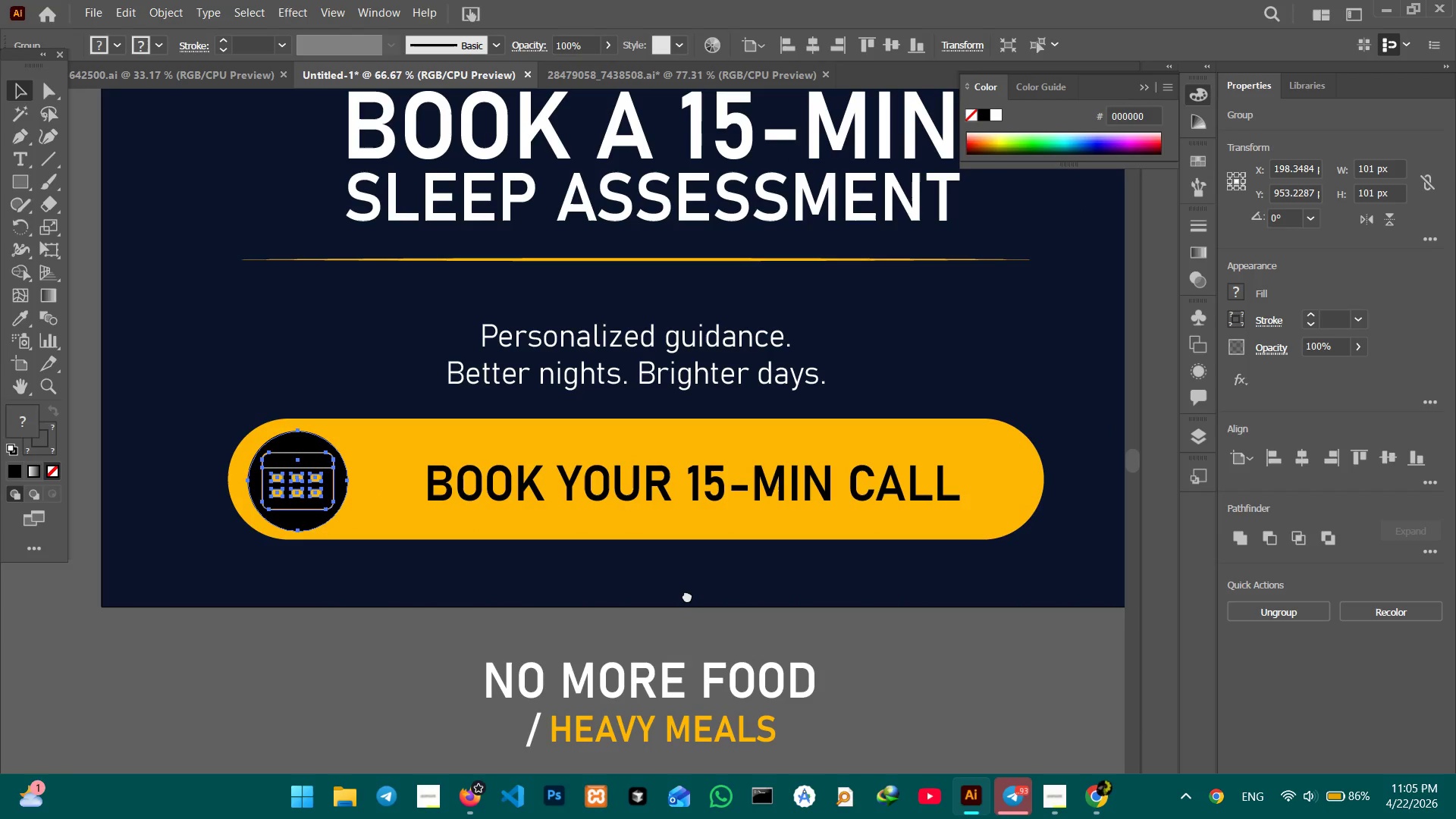 
key(Space)
 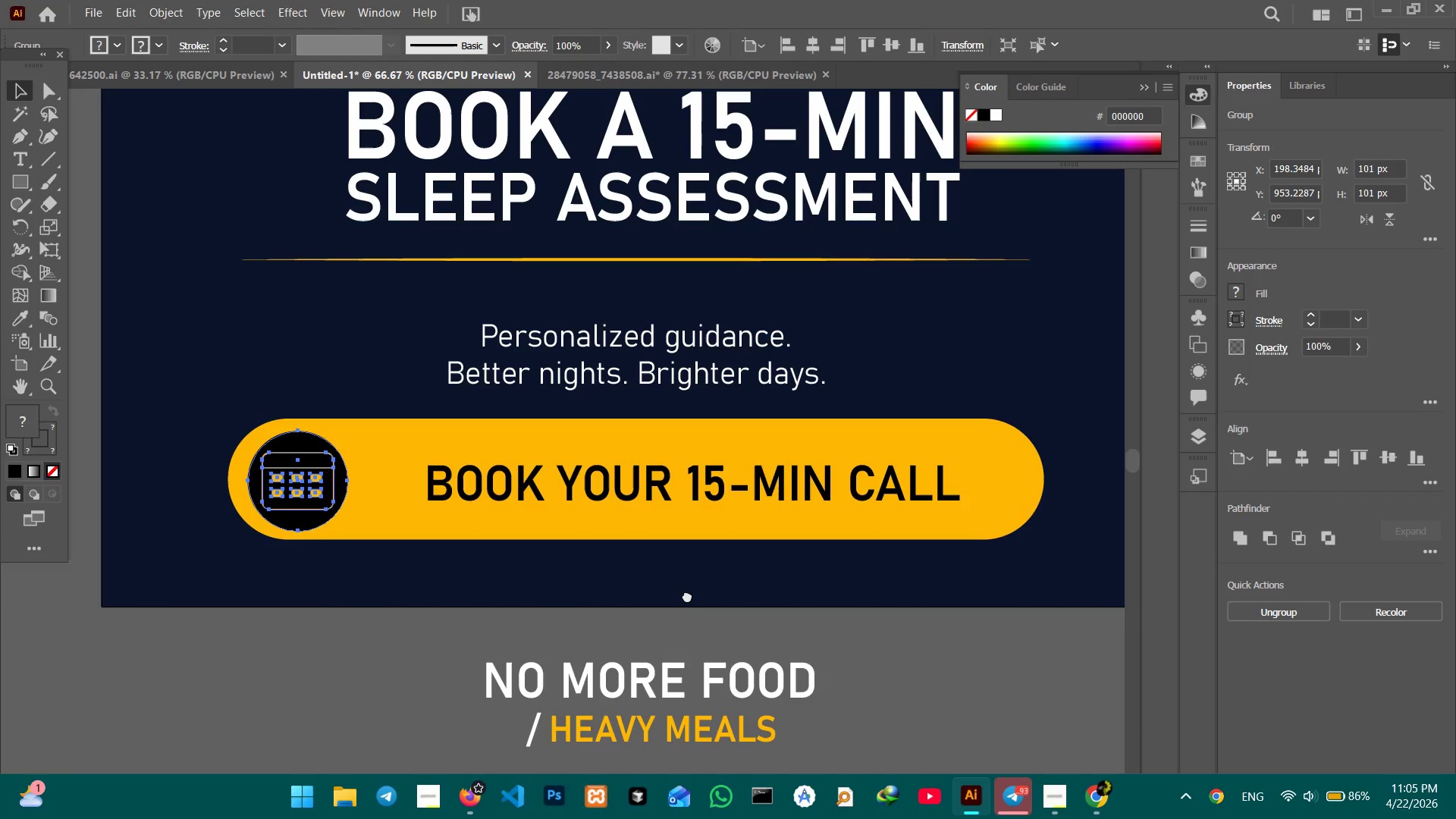 
key(Space)
 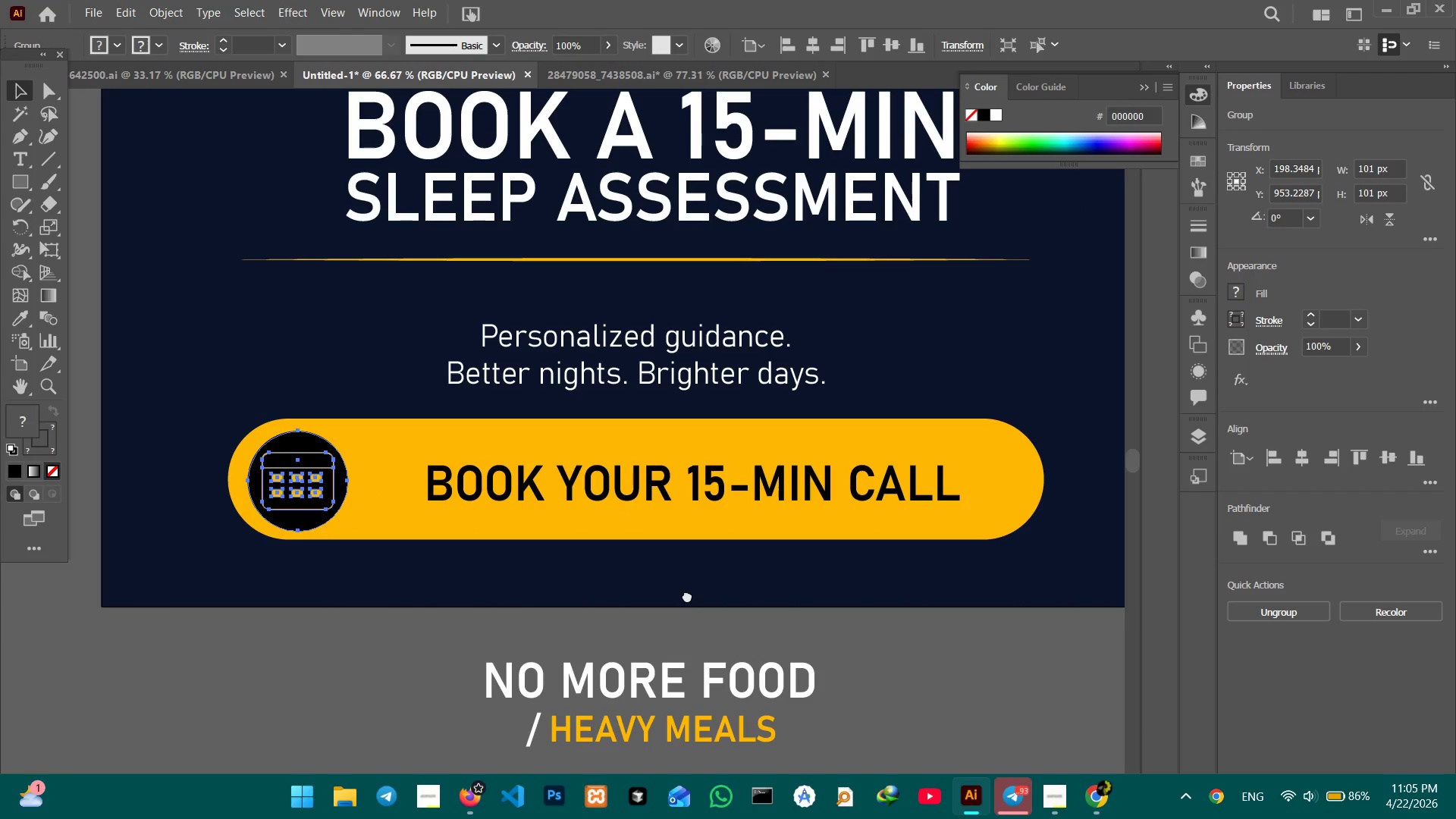 
key(Space)
 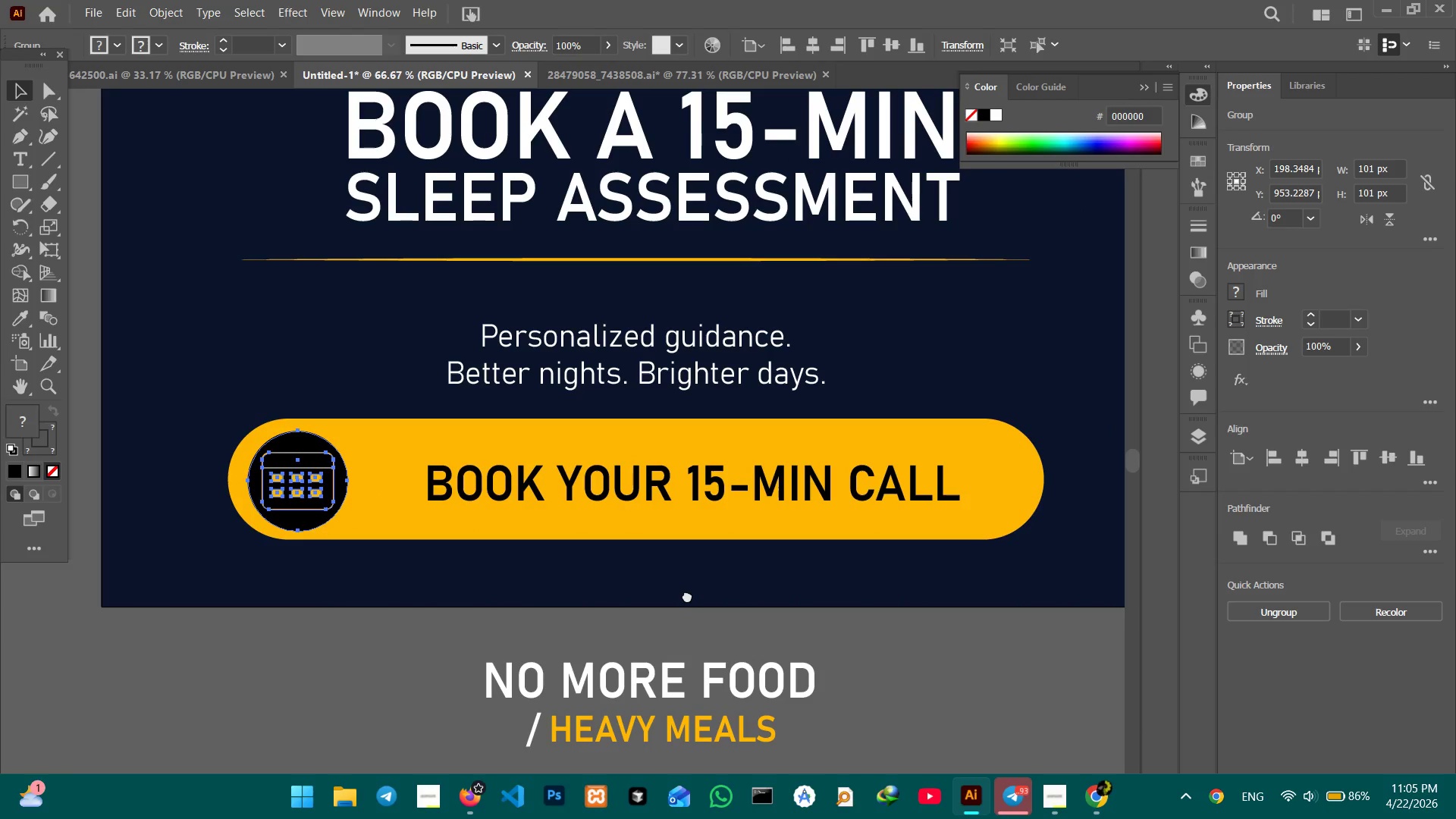 
key(Space)
 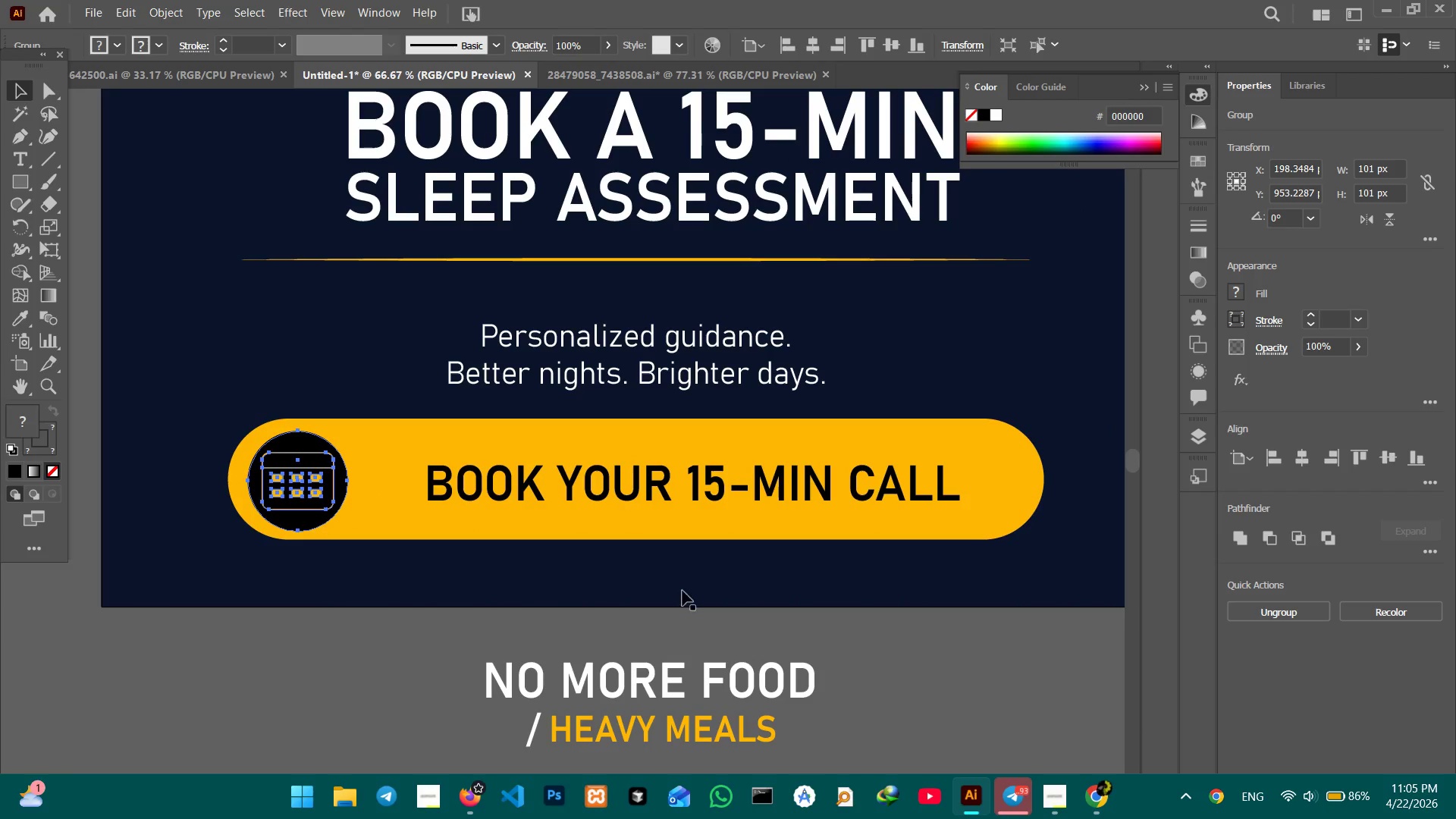 
key(Space)
 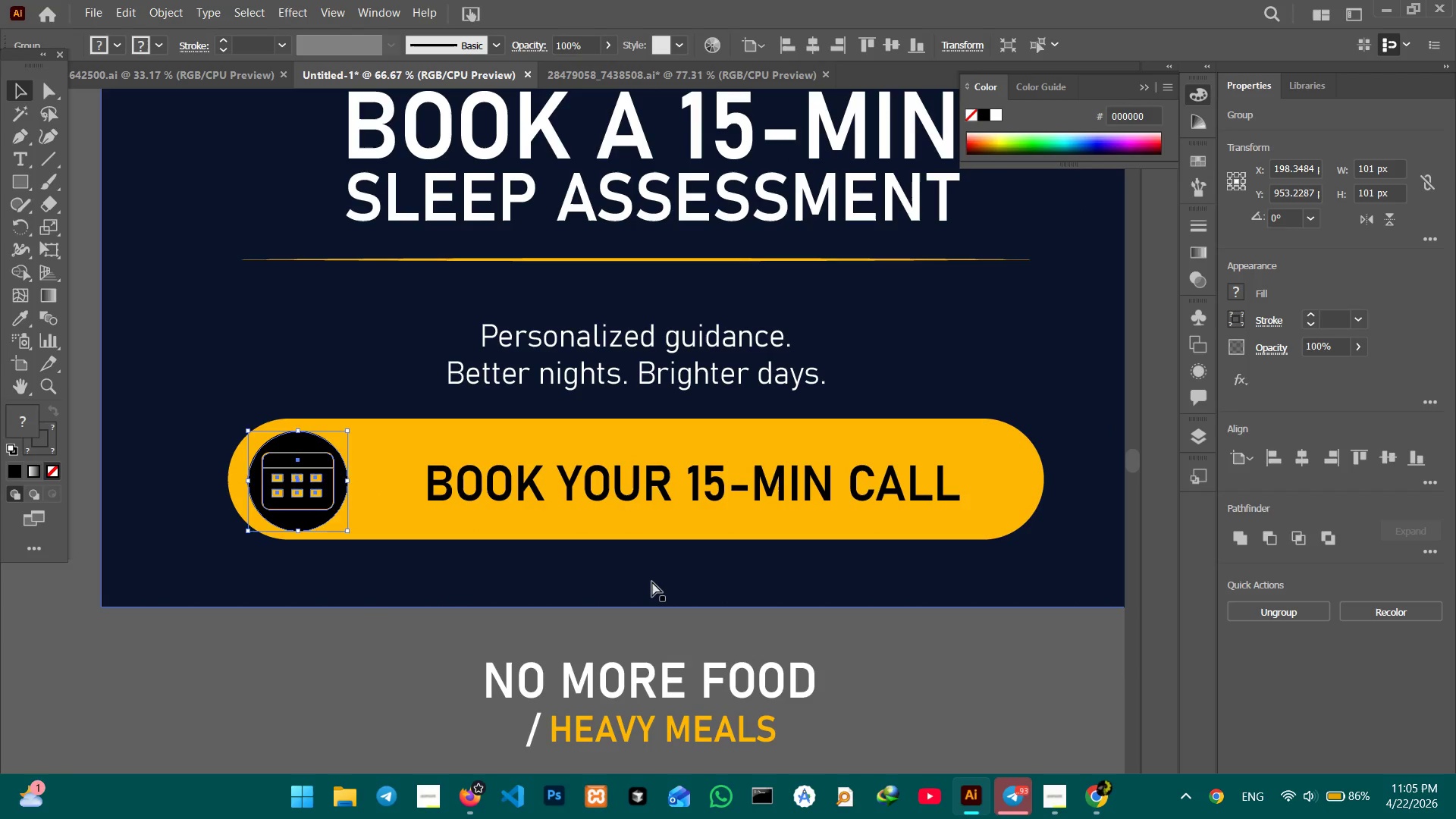 
key(Control+Minus)
 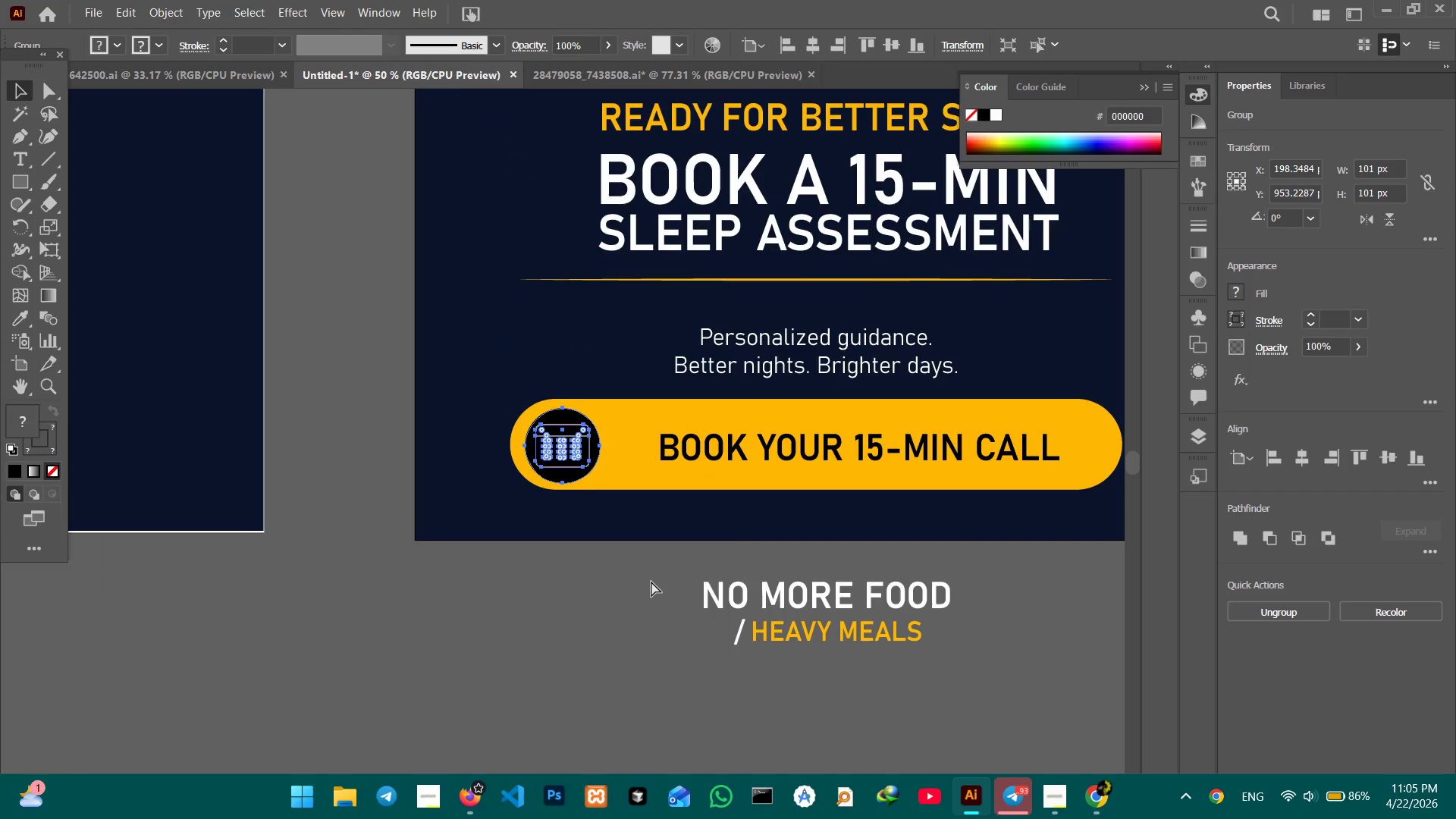 
key(Control+Minus)
 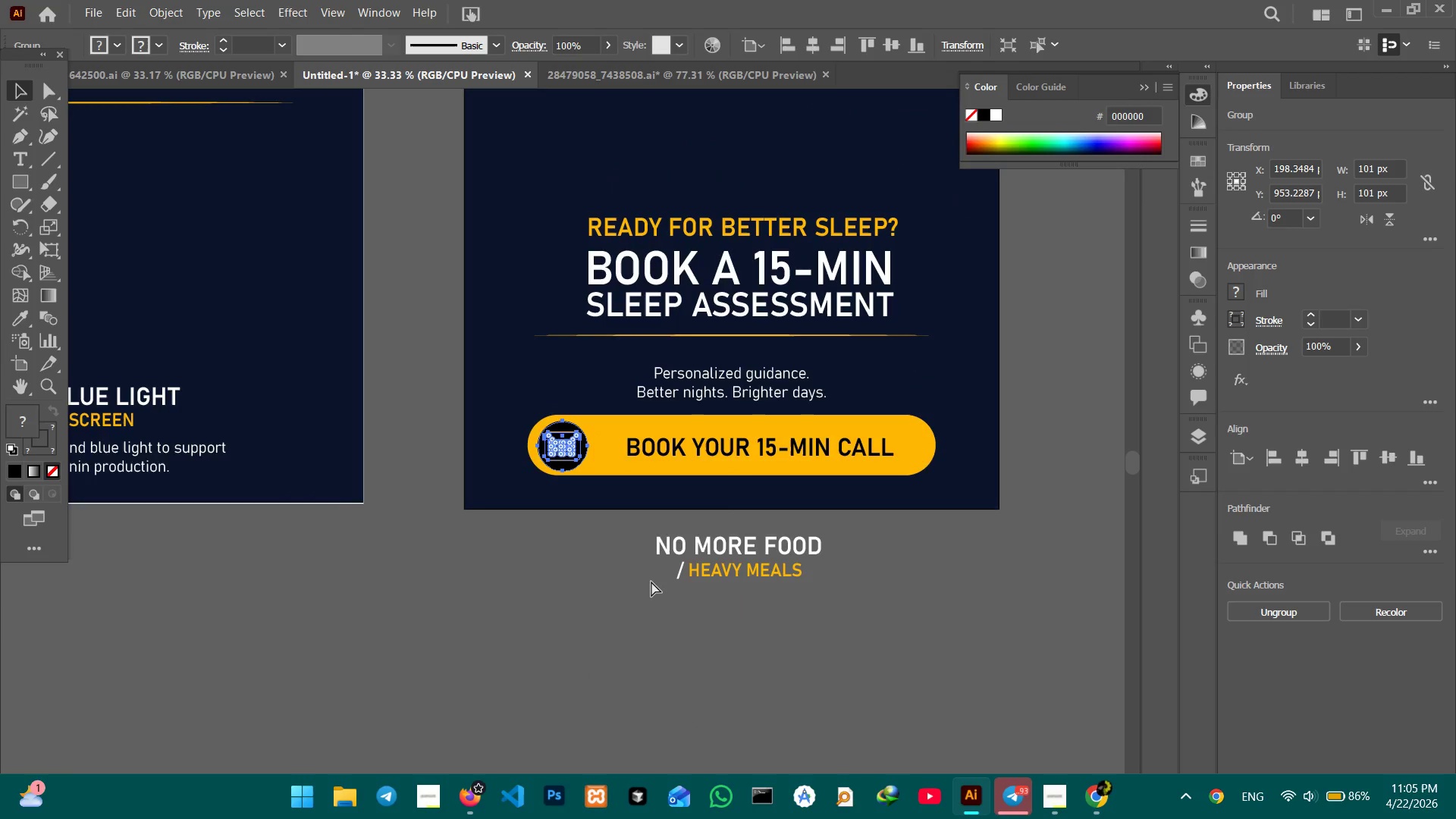 
key(Control+Minus)
 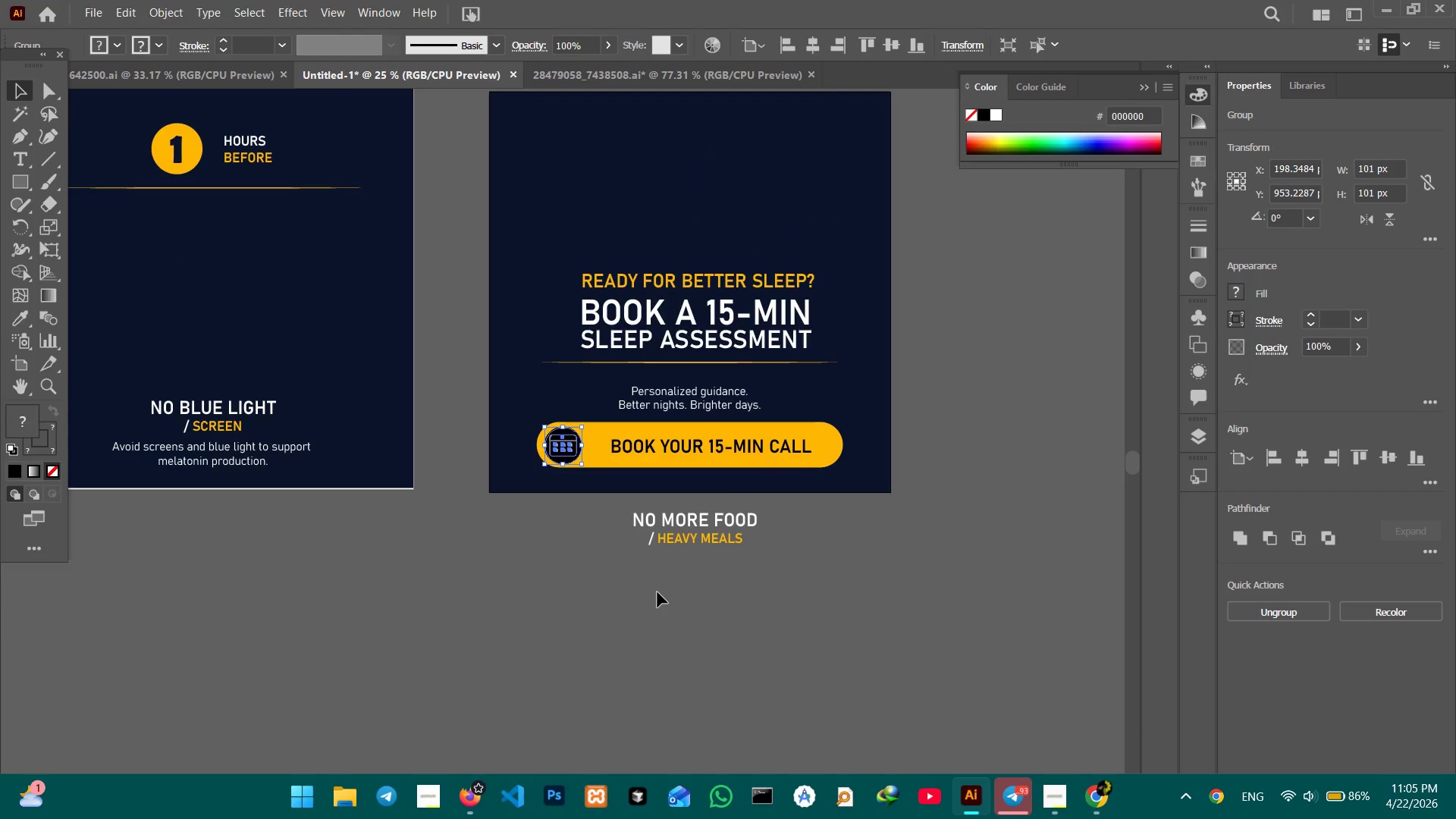 
hold_key(key=Space, duration=1.52)
 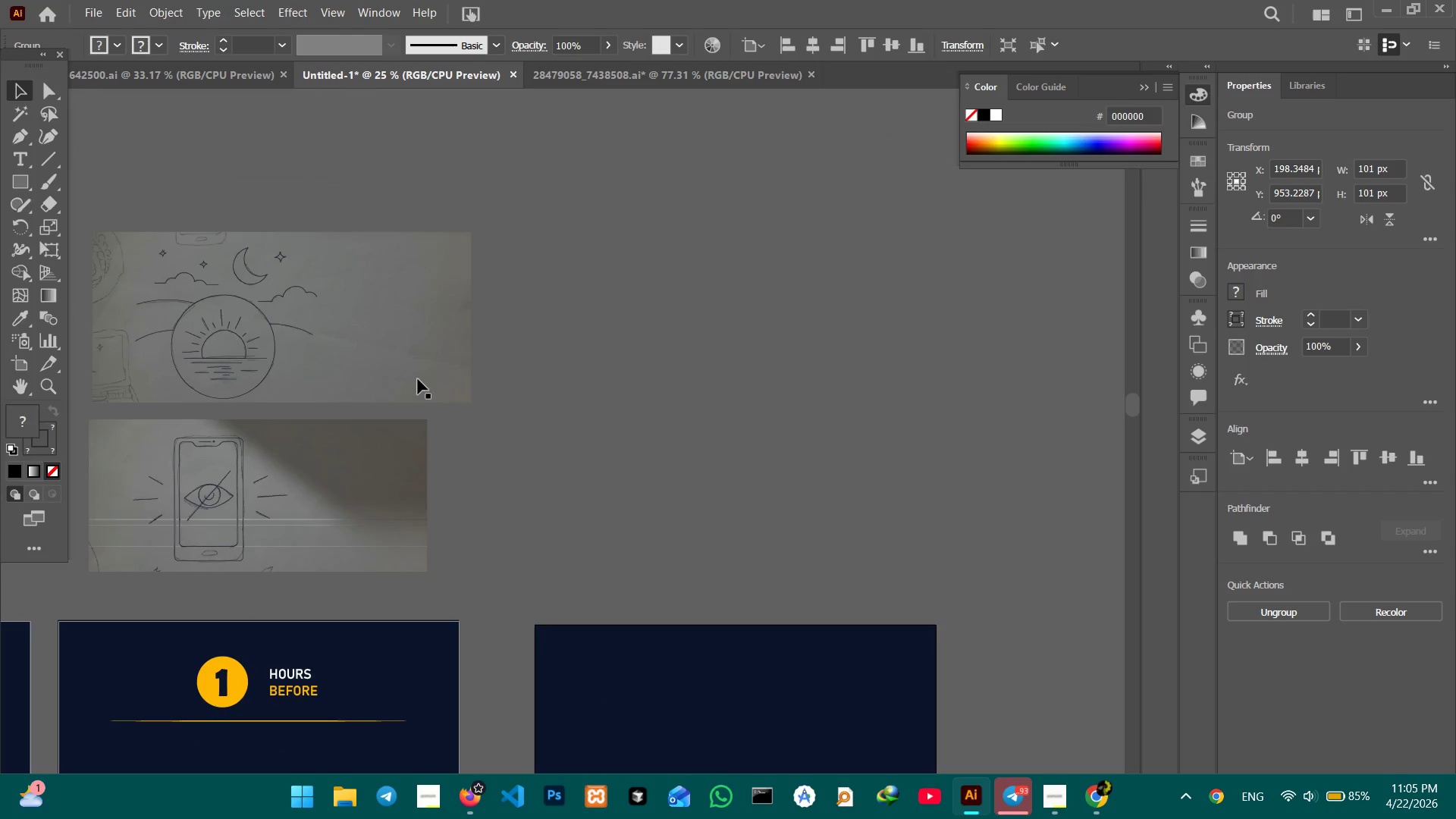 
left_click_drag(start_coordinate=[646, 531], to_coordinate=[628, 634])
 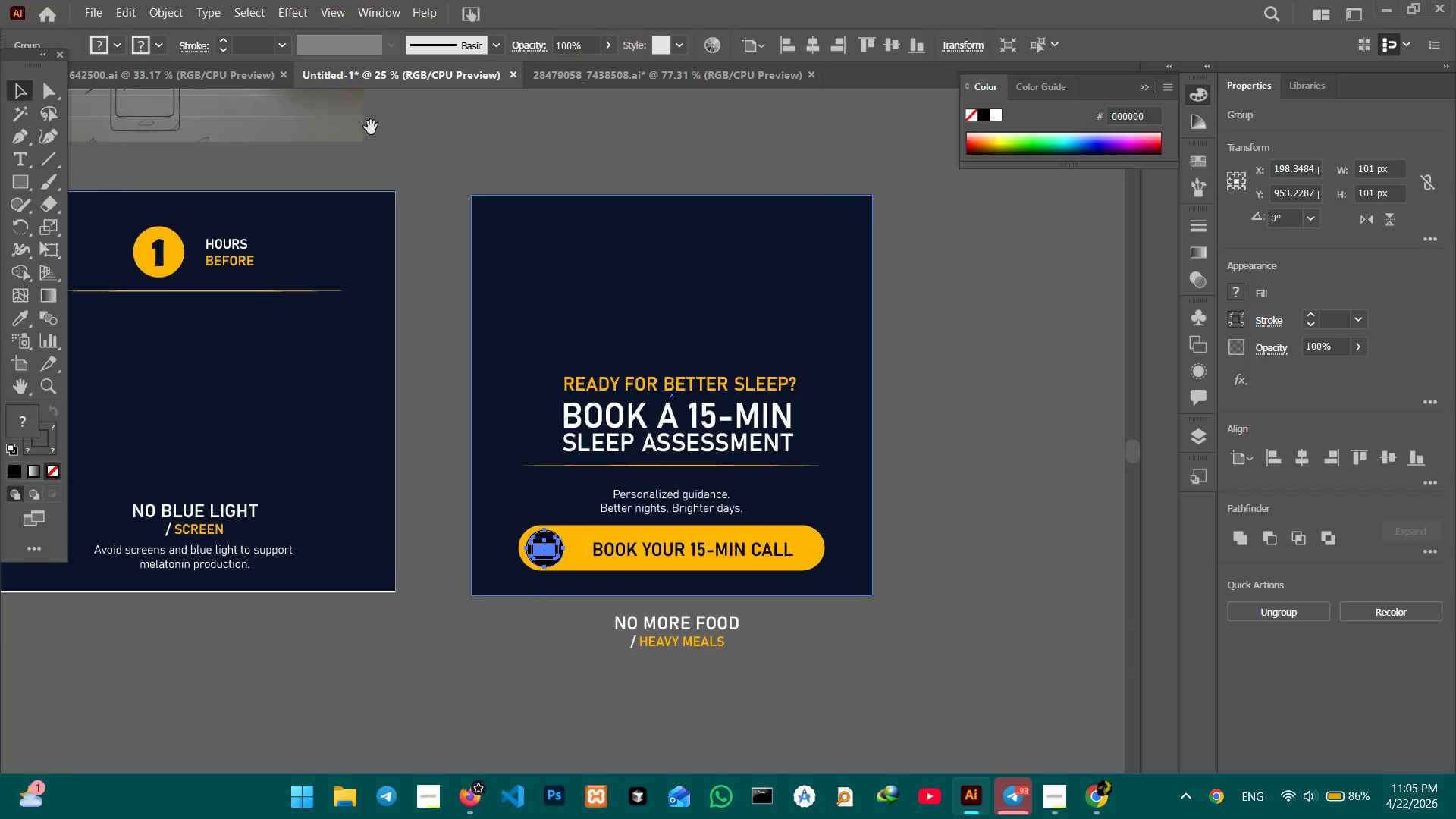 
left_click_drag(start_coordinate=[371, 127], to_coordinate=[428, 485])
 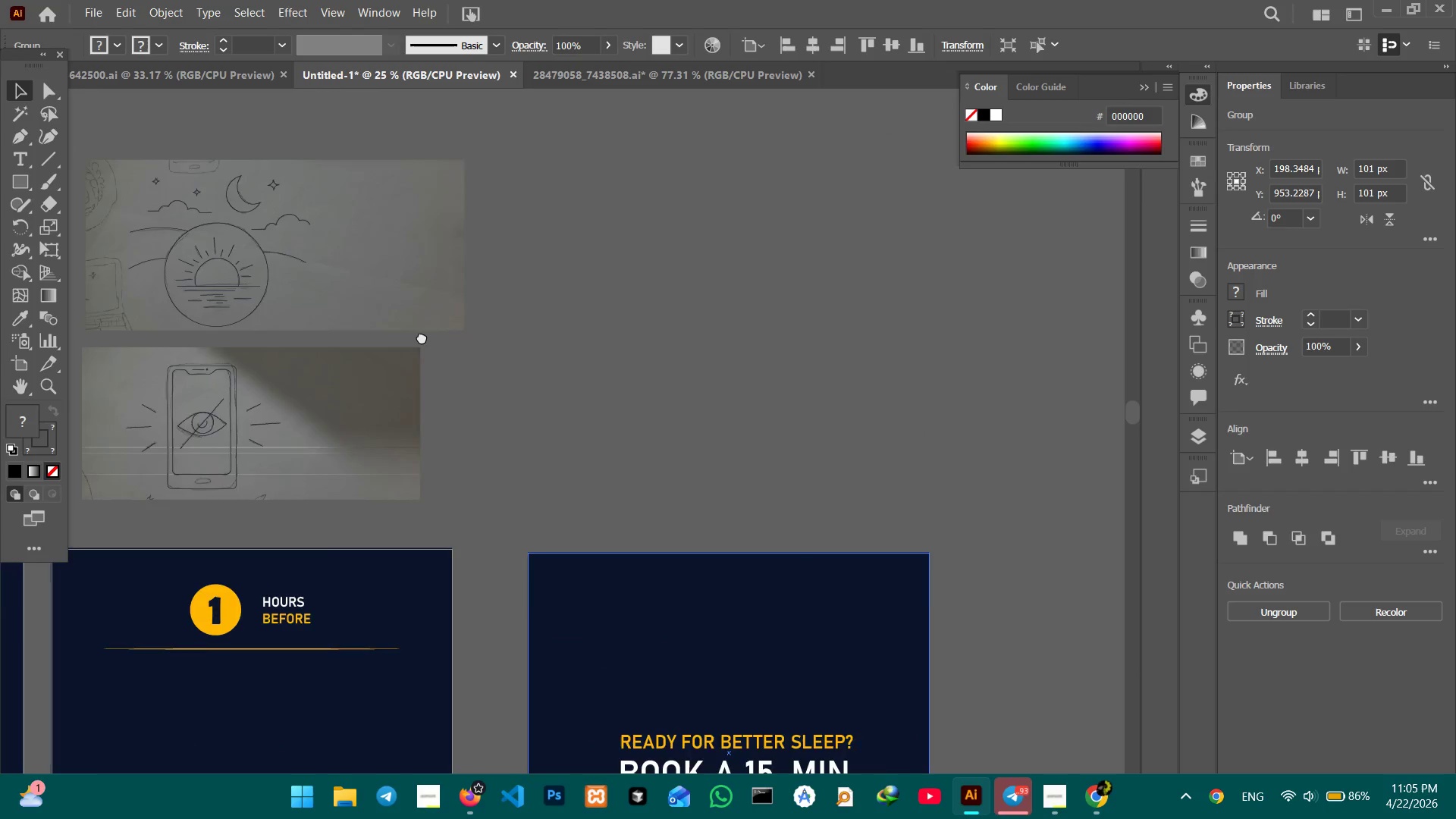 
hold_key(key=Space, duration=0.55)
 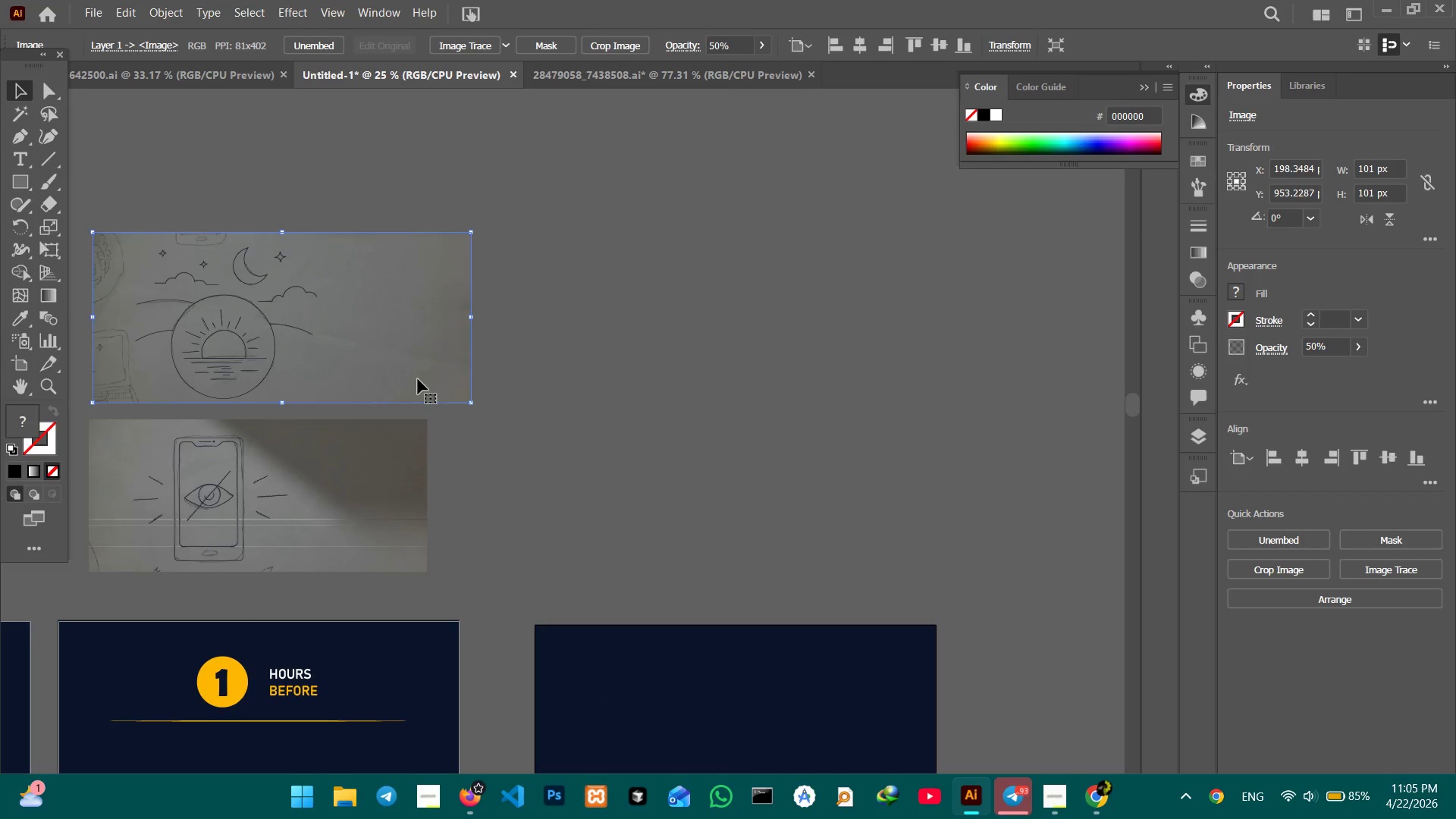 
left_click_drag(start_coordinate=[422, 337], to_coordinate=[428, 408])
 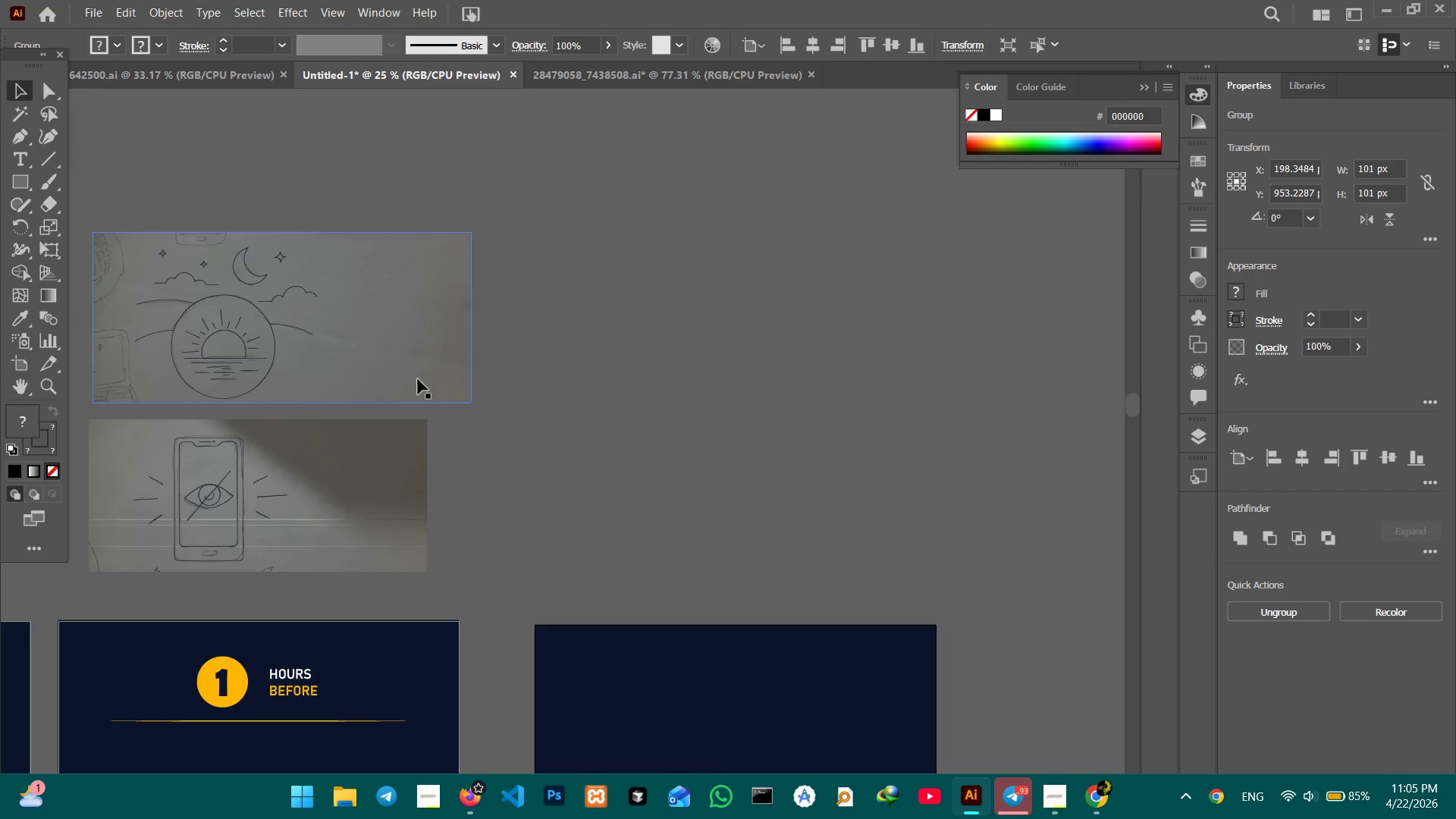 
left_click([418, 379])
 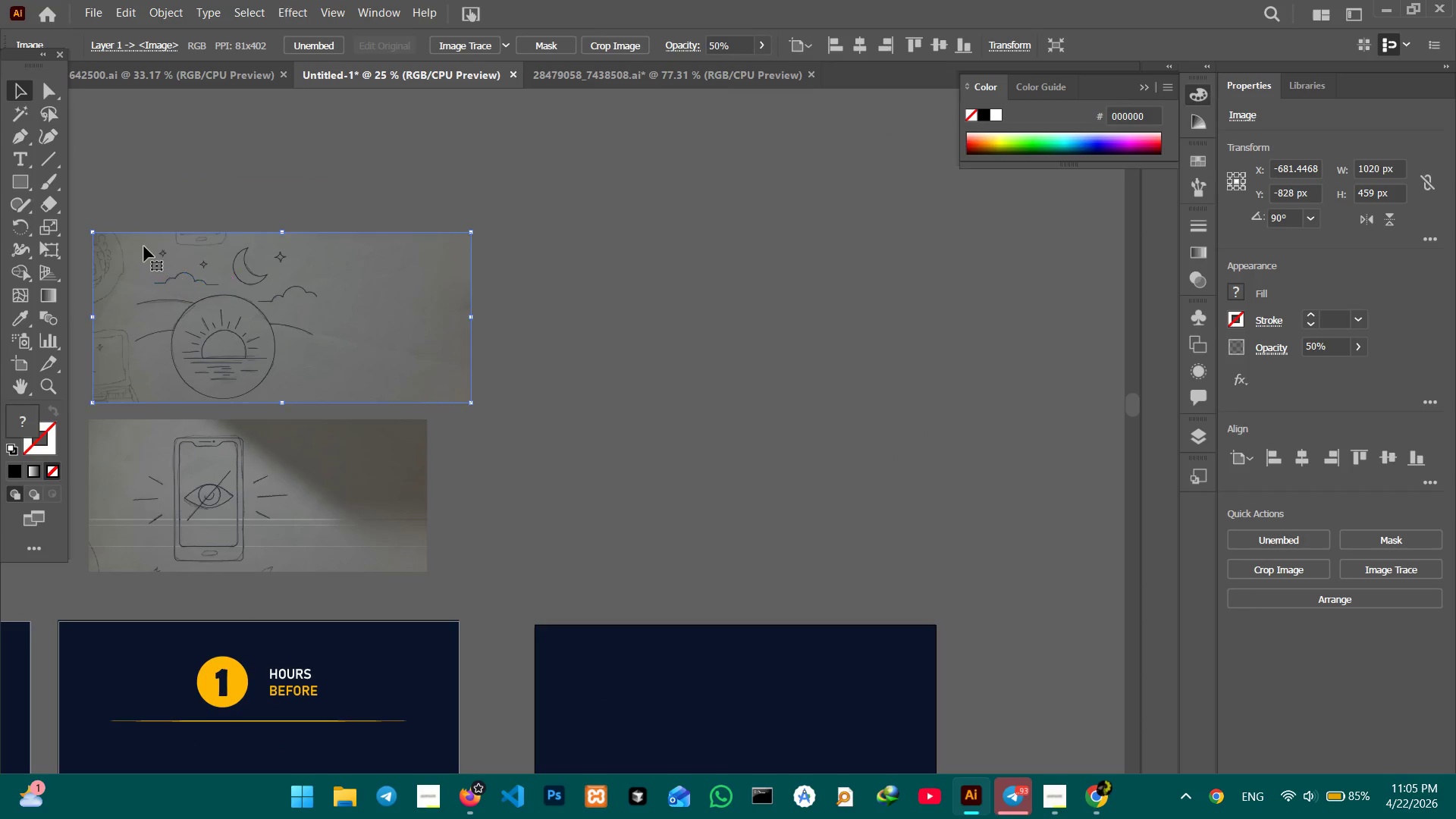 
left_click_drag(start_coordinate=[108, 194], to_coordinate=[315, 377])
 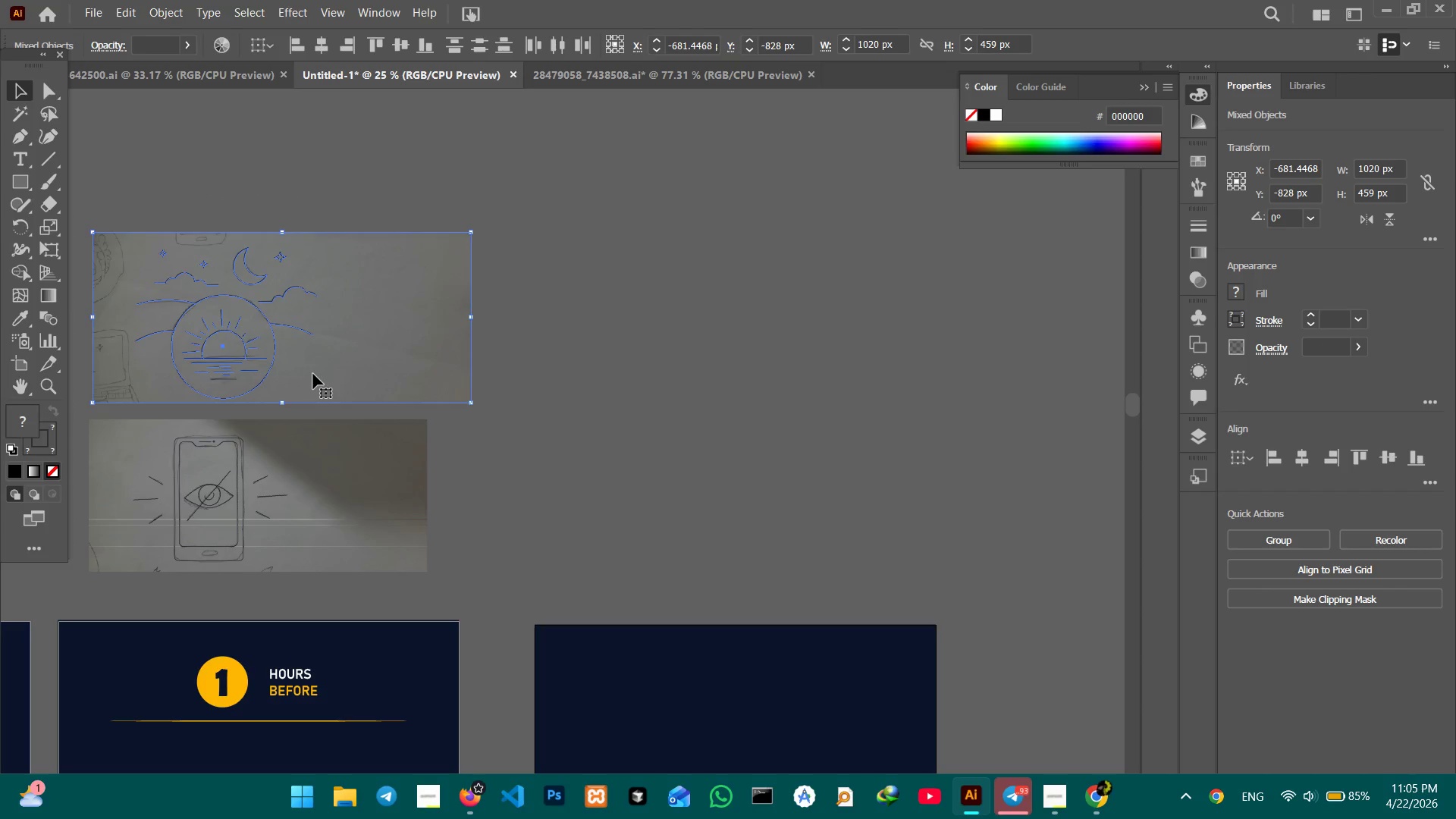 
key(Control+C)
 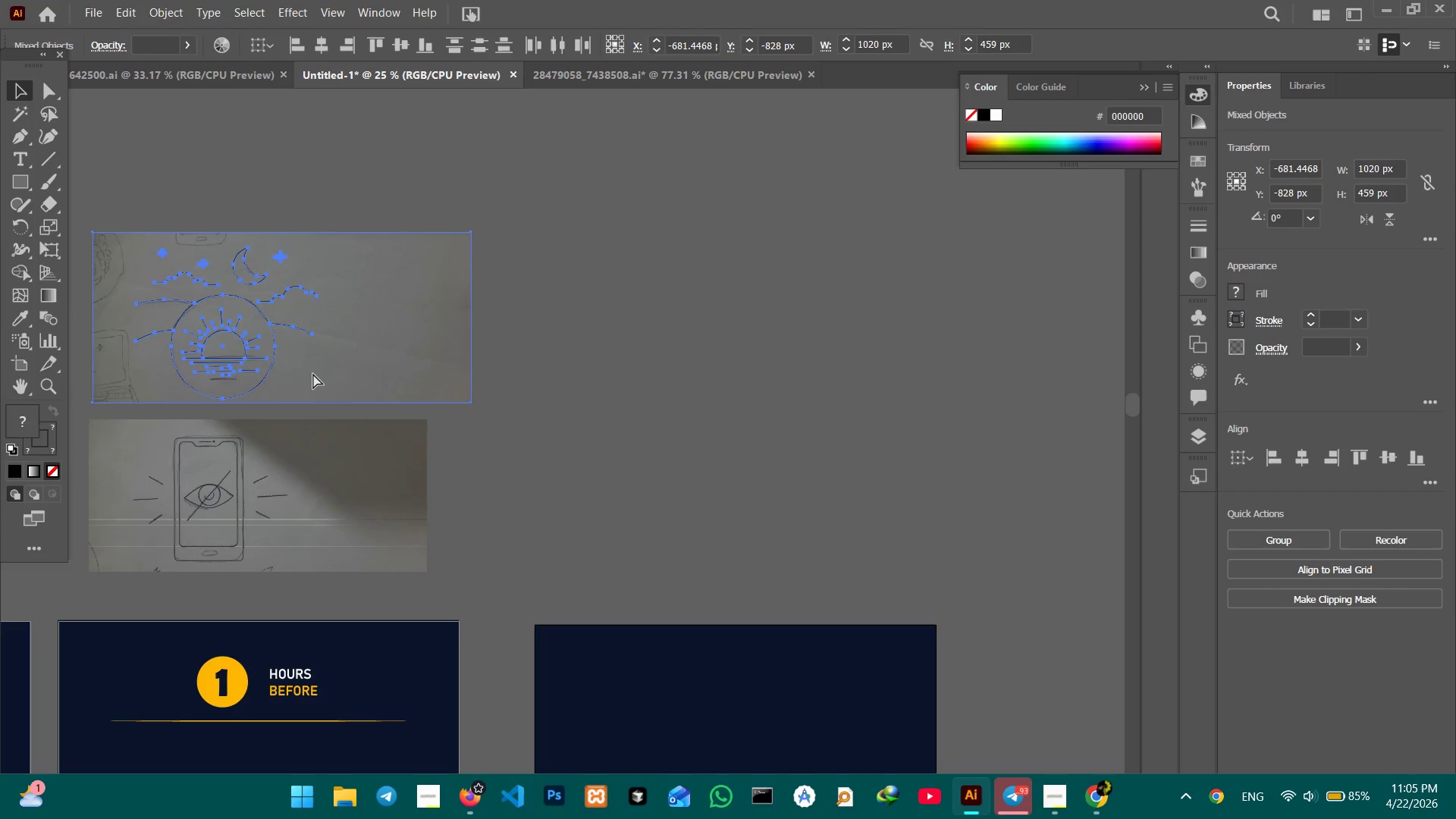 
key(Control+V)
 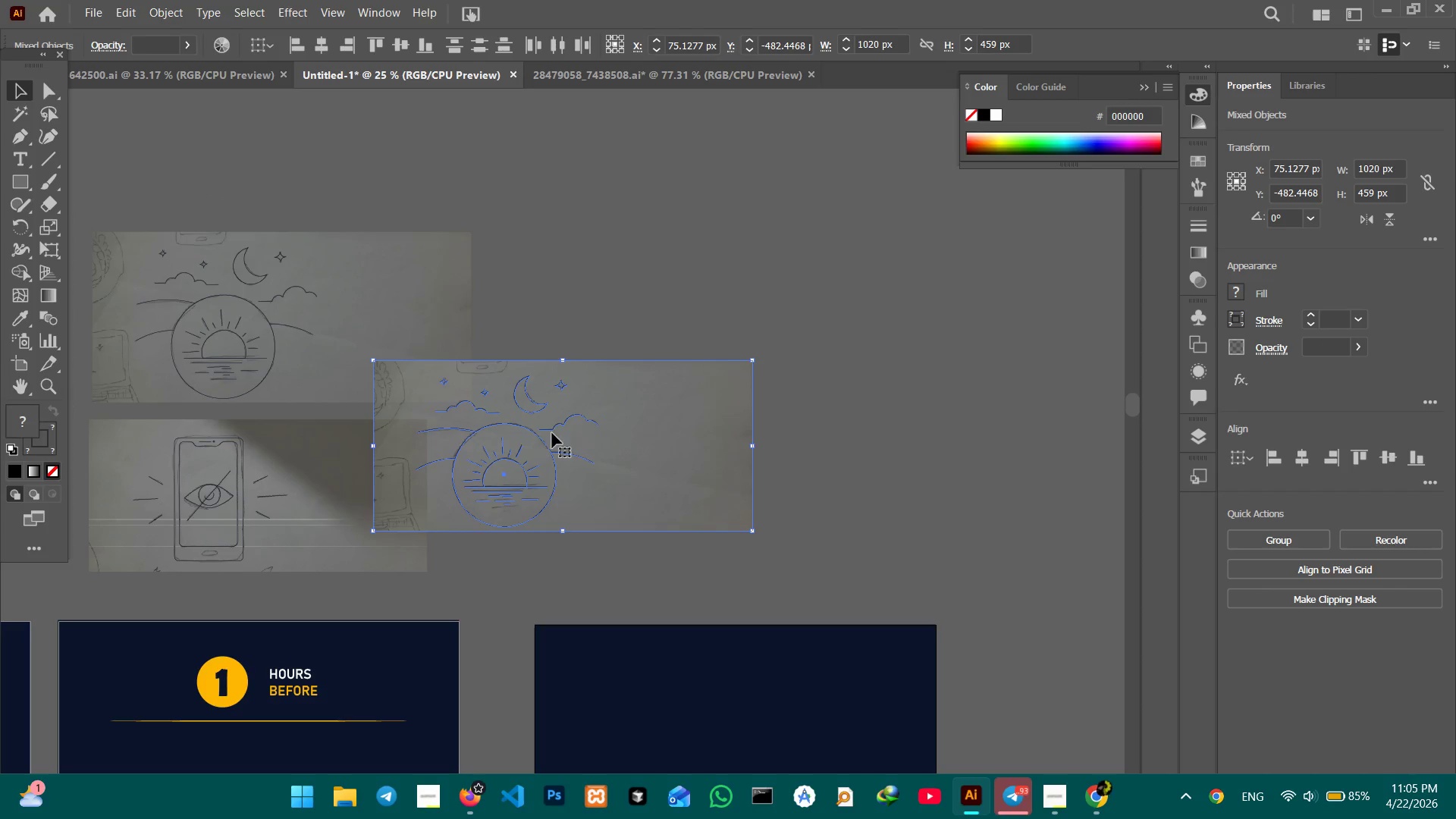 
left_click_drag(start_coordinate=[450, 449], to_coordinate=[680, 433])
 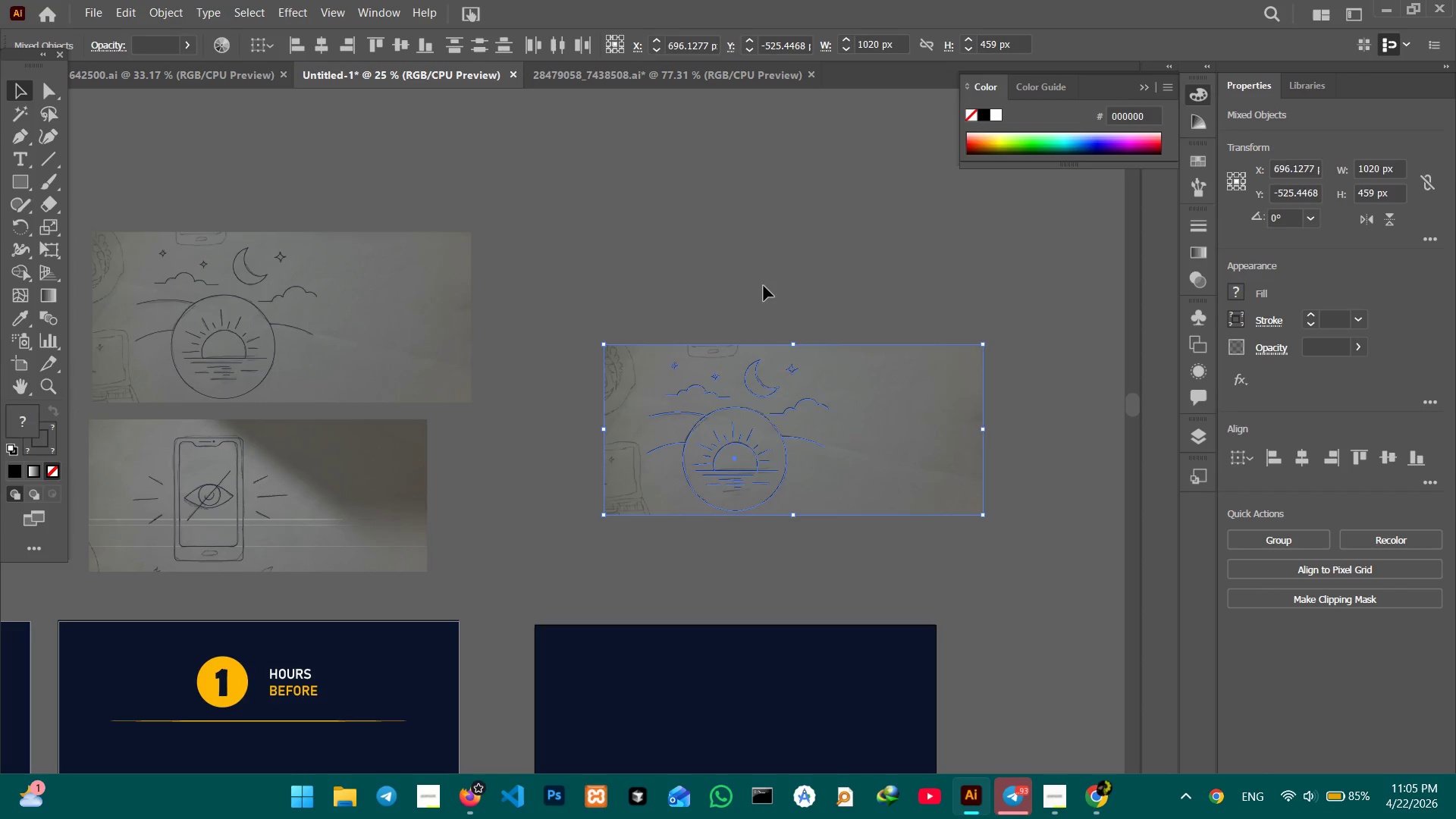 
left_click([764, 286])
 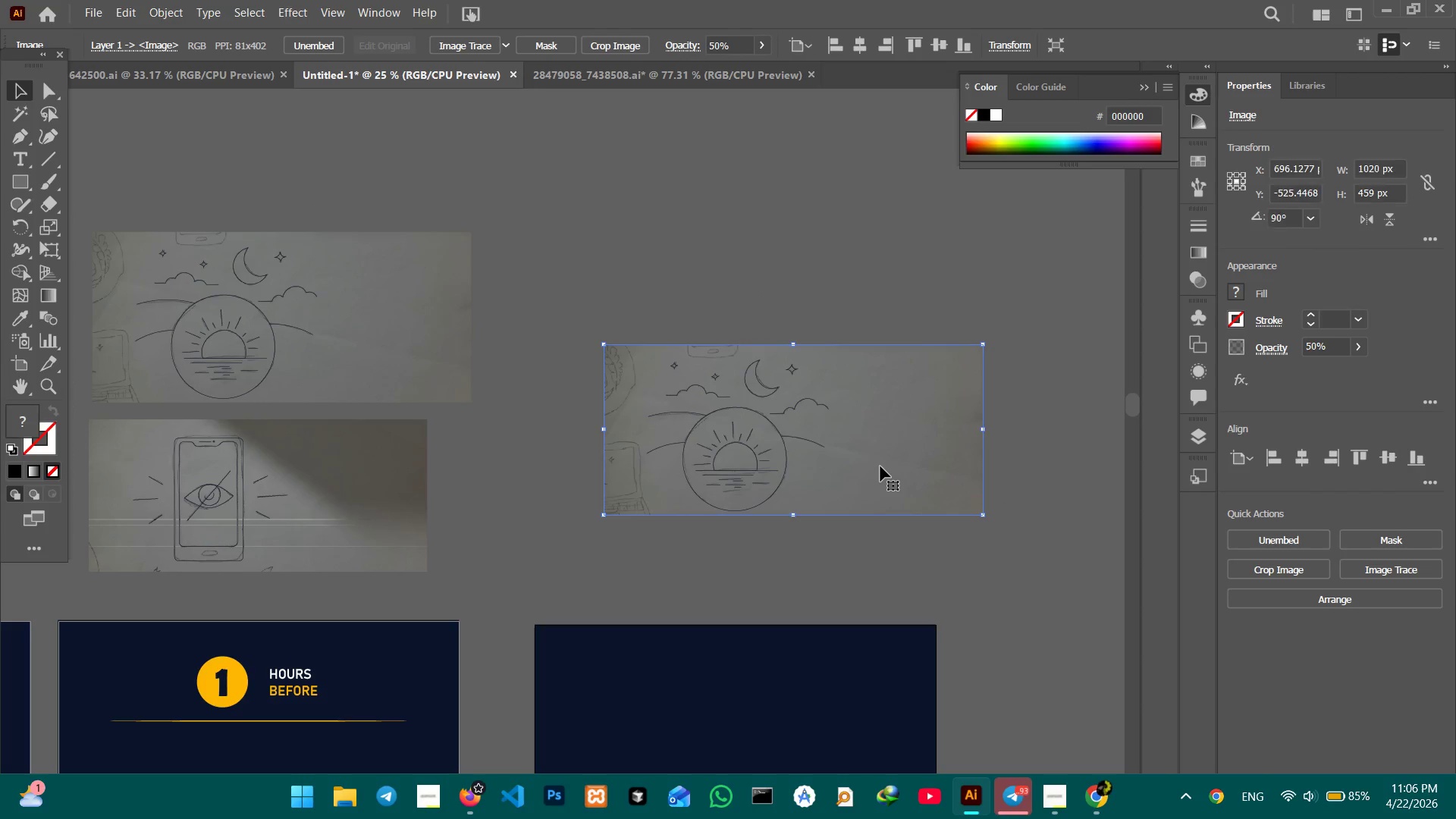 
key(Backspace)
 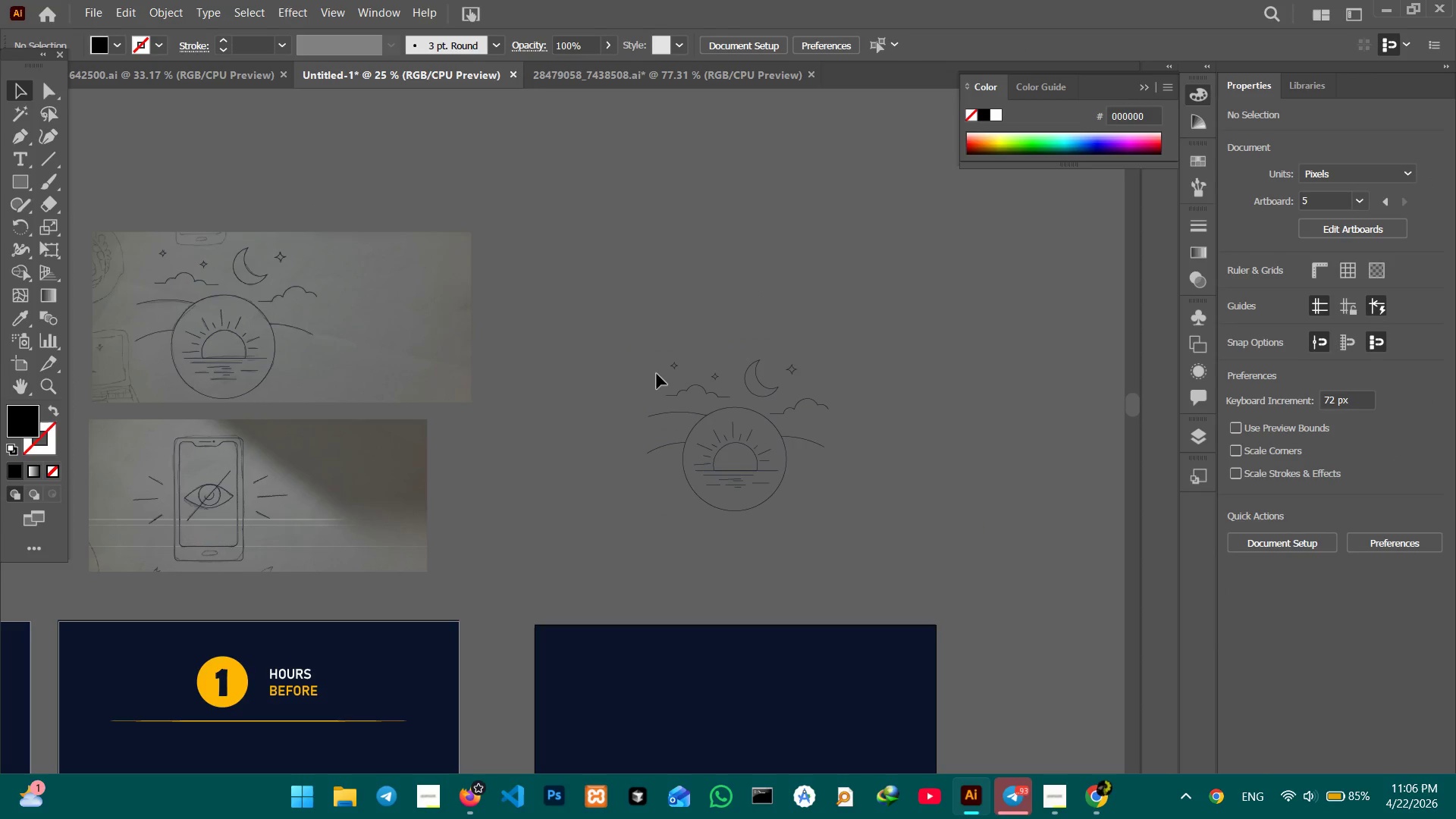 
left_click_drag(start_coordinate=[634, 298], to_coordinate=[849, 530])
 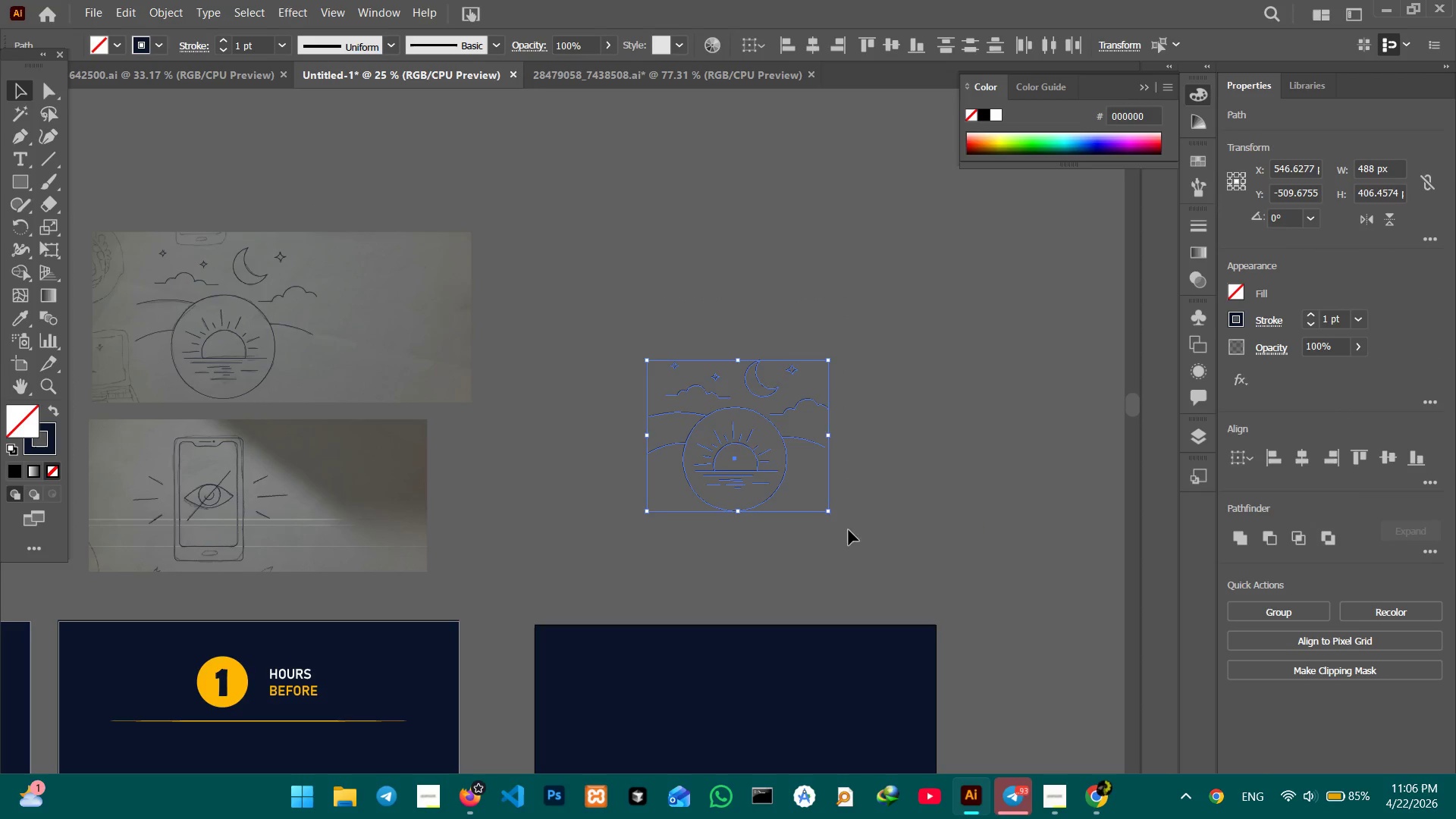 
key(Control+C)
 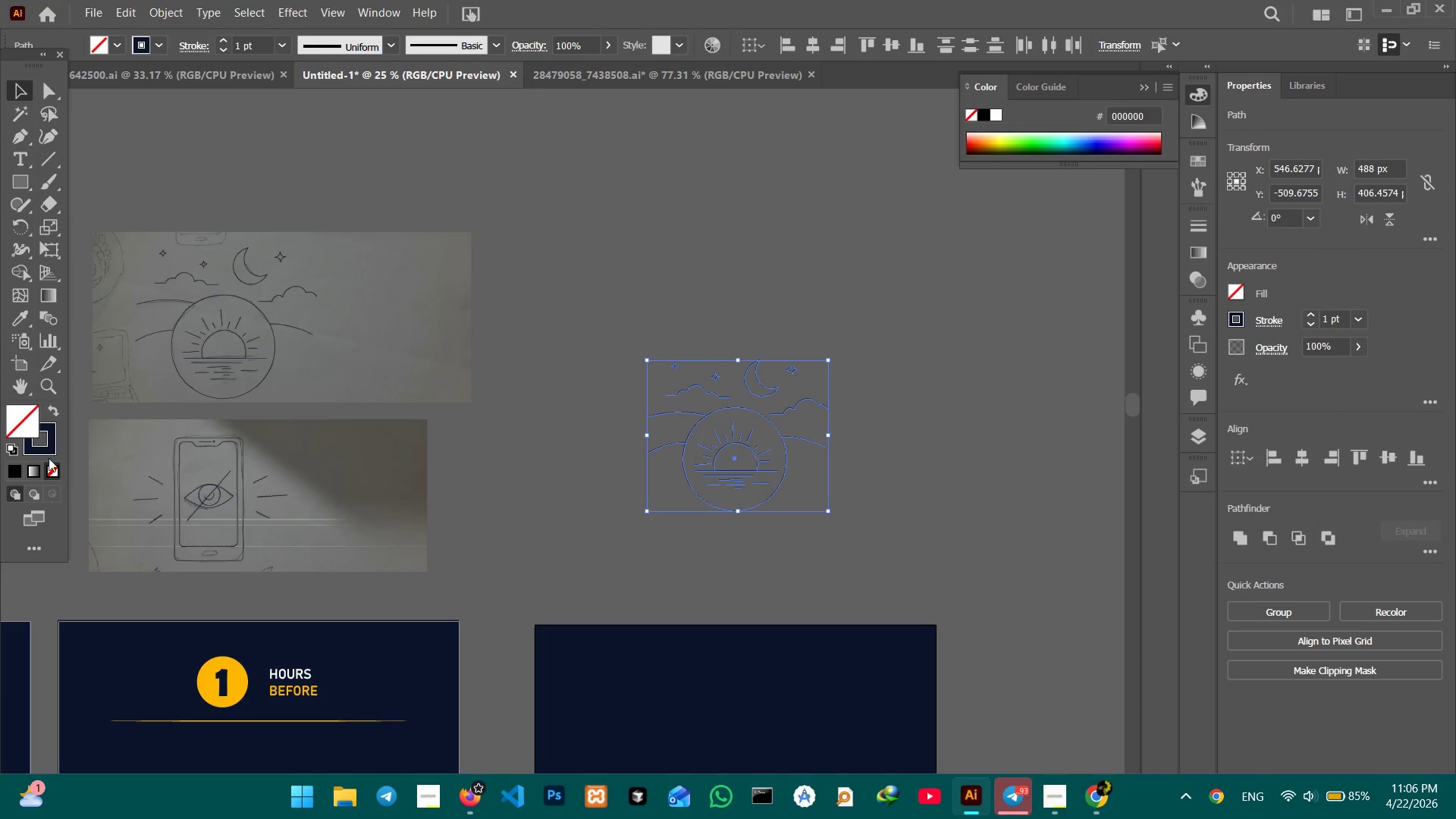 
left_click([45, 445])
 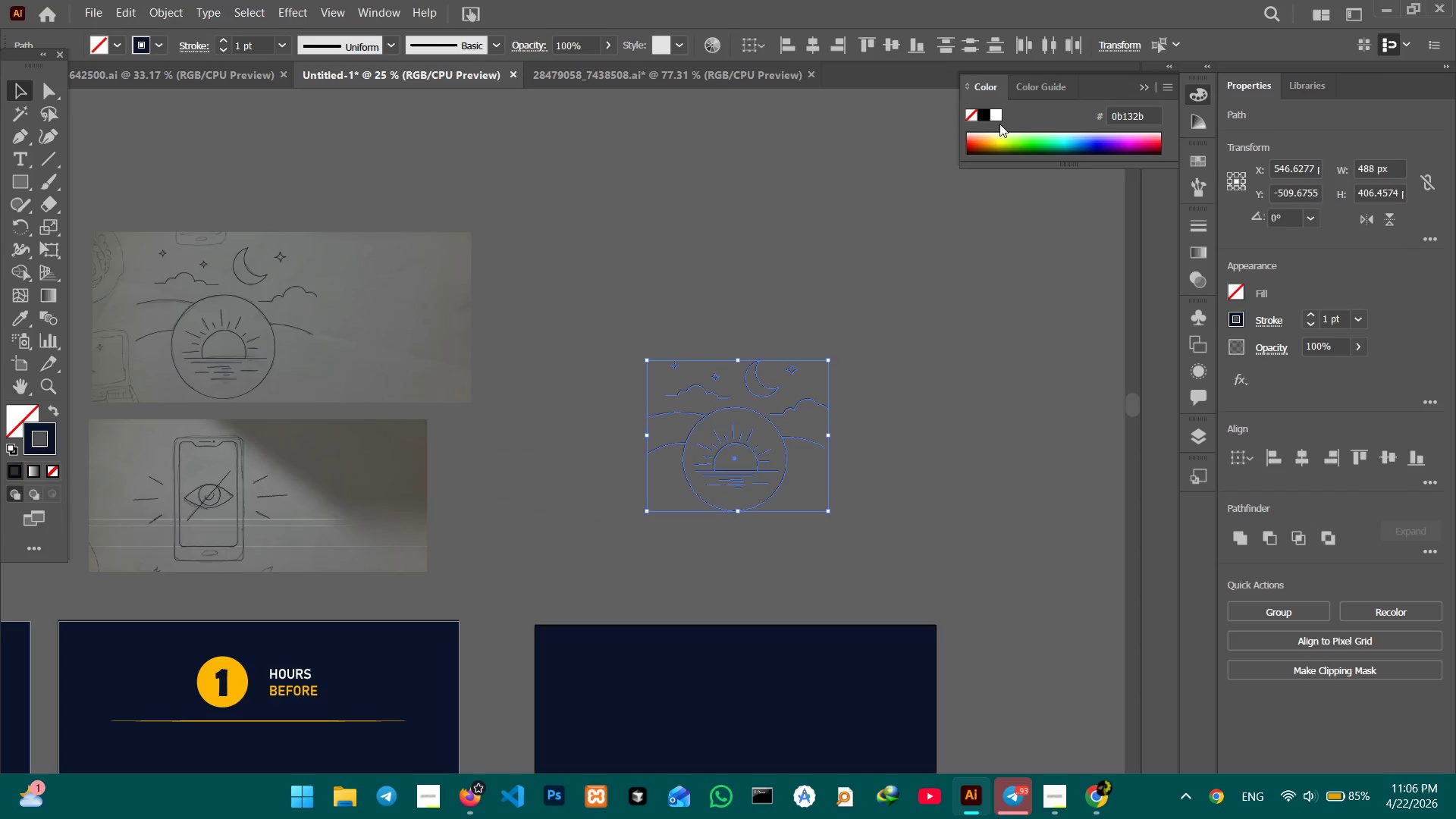 
left_click([999, 116])
 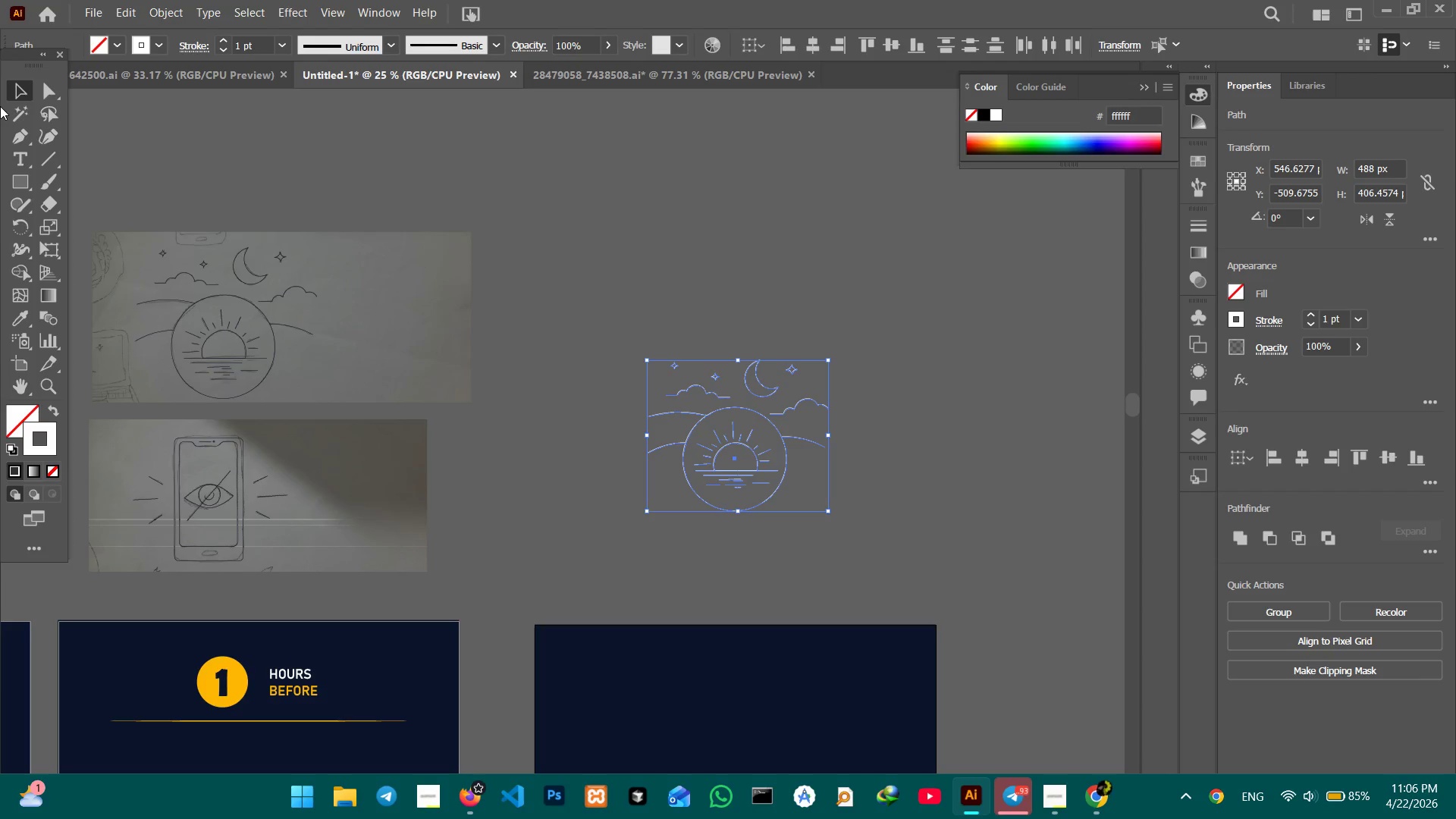 
left_click([22, 96])
 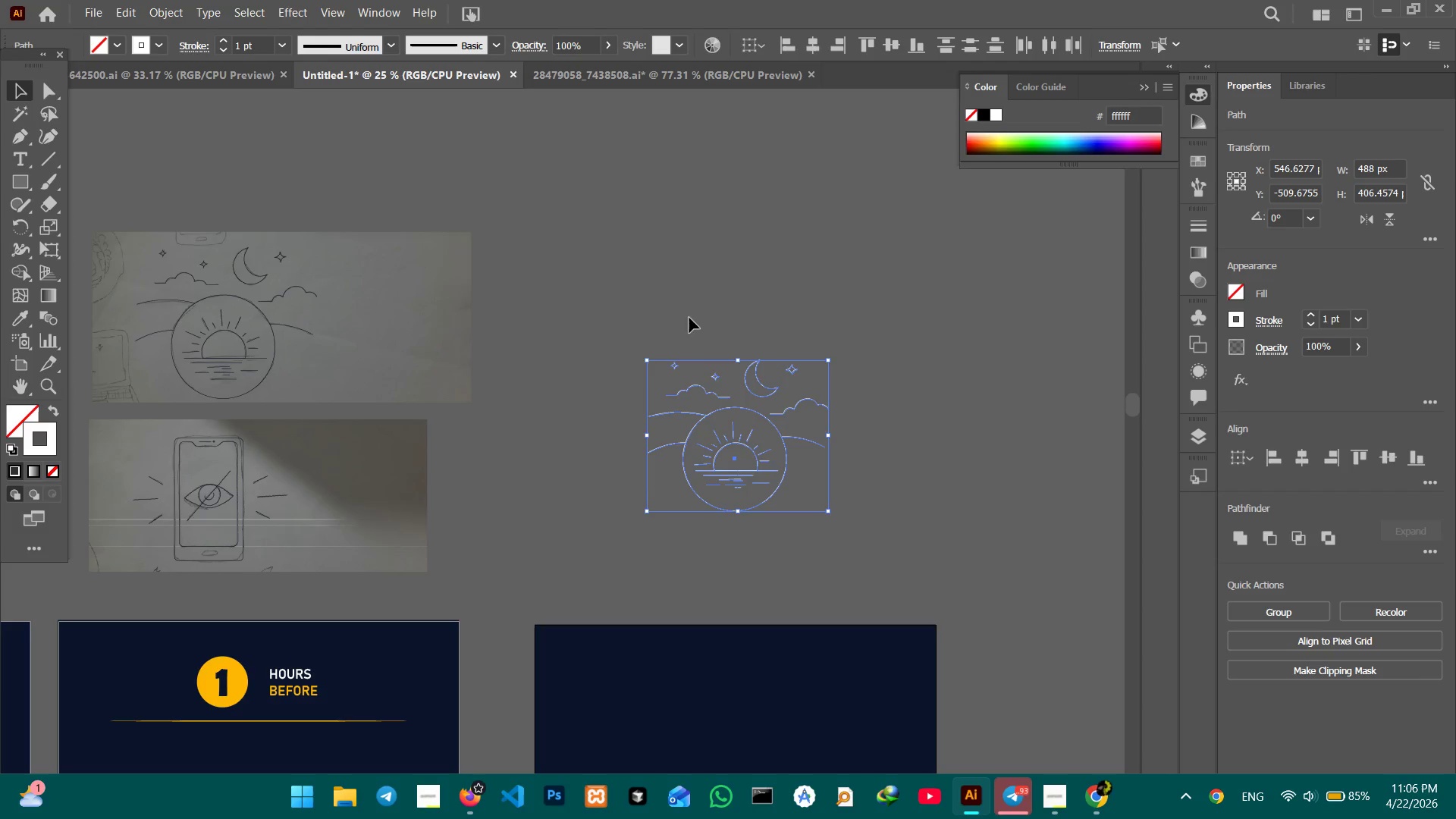 
key(Control+C)
 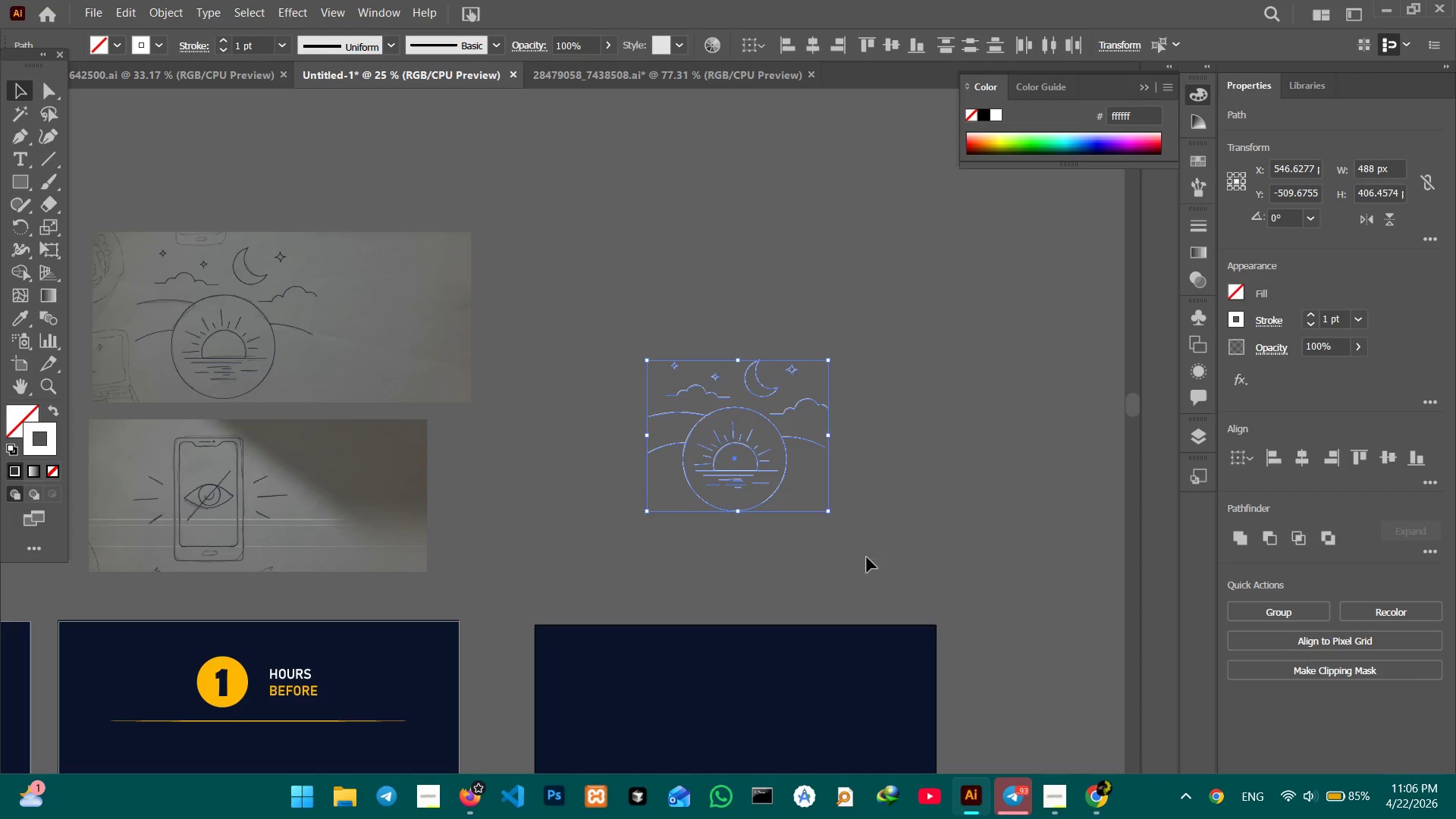 
hold_key(key=Space, duration=1.51)
 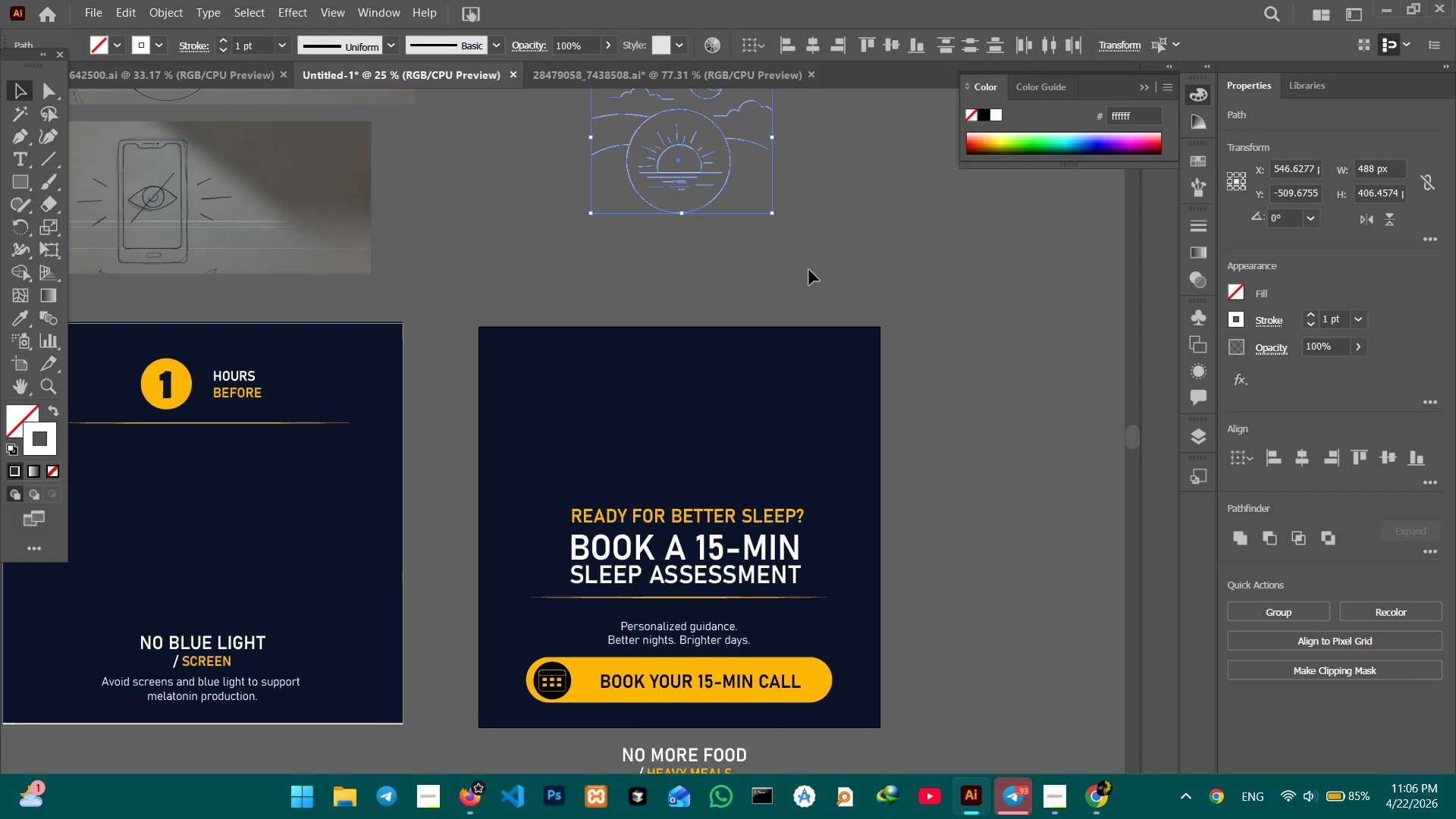 
left_click_drag(start_coordinate=[865, 567], to_coordinate=[809, 270])
 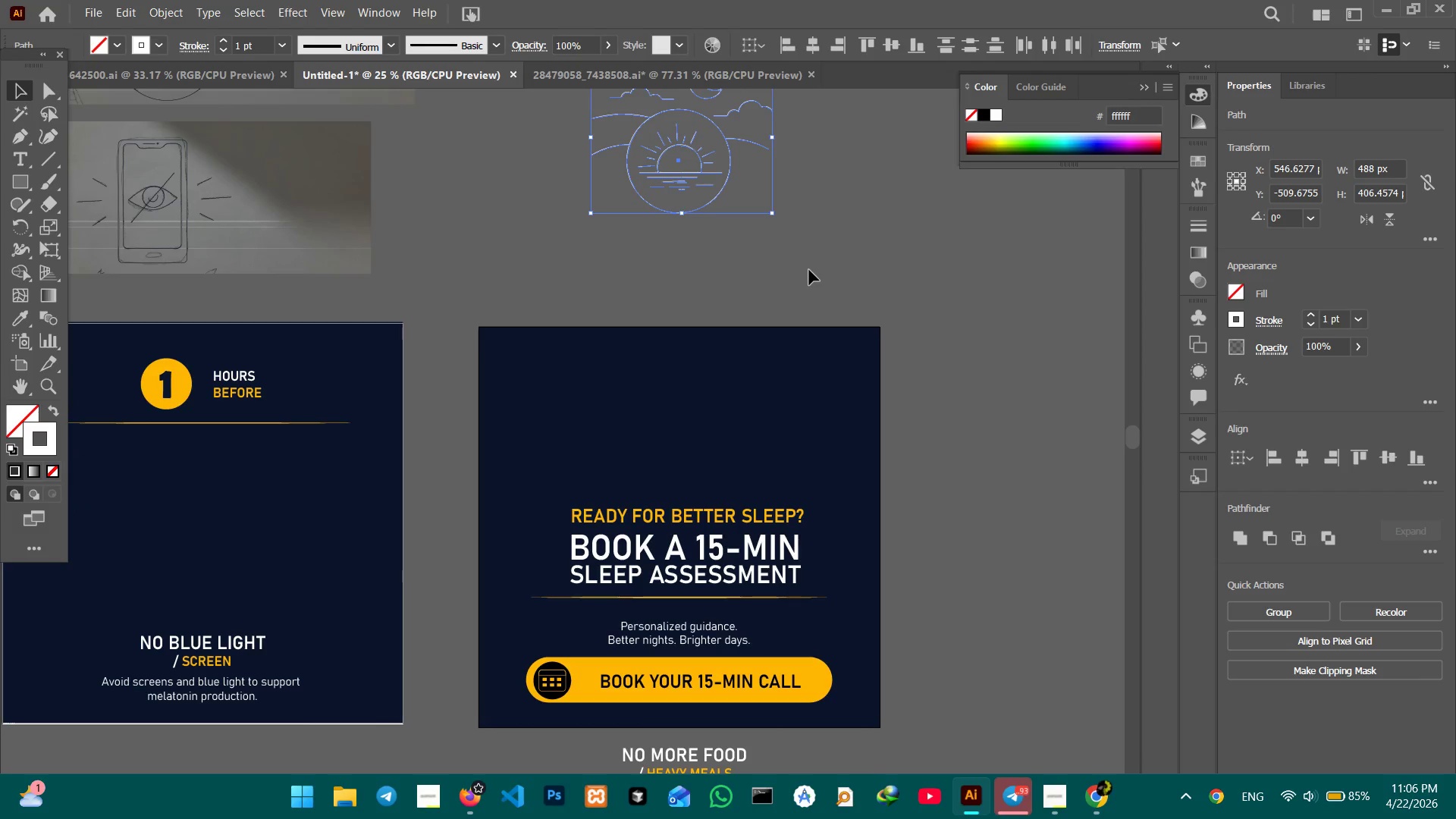 
key(Space)
 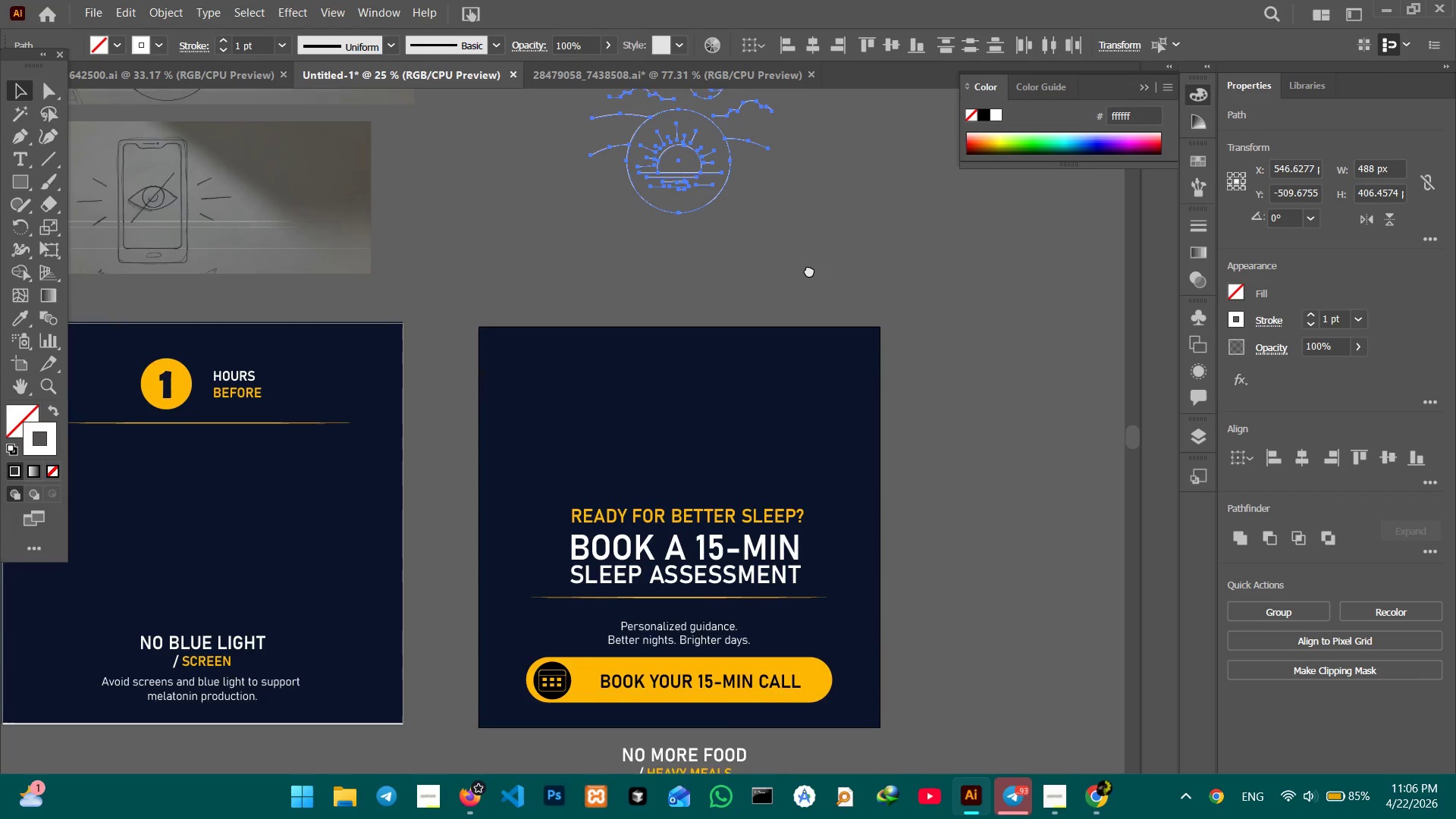 
key(Space)
 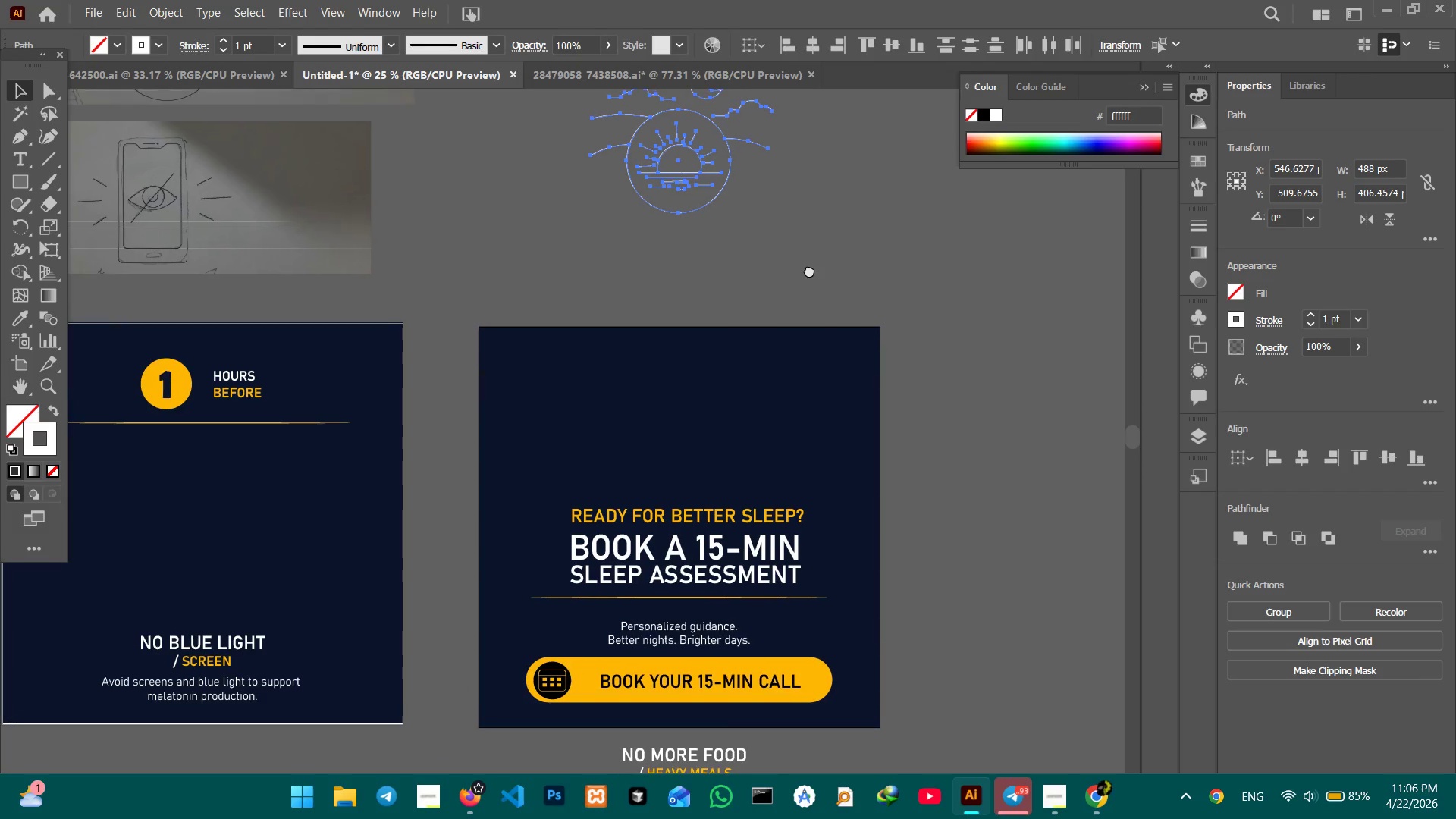 
key(Space)
 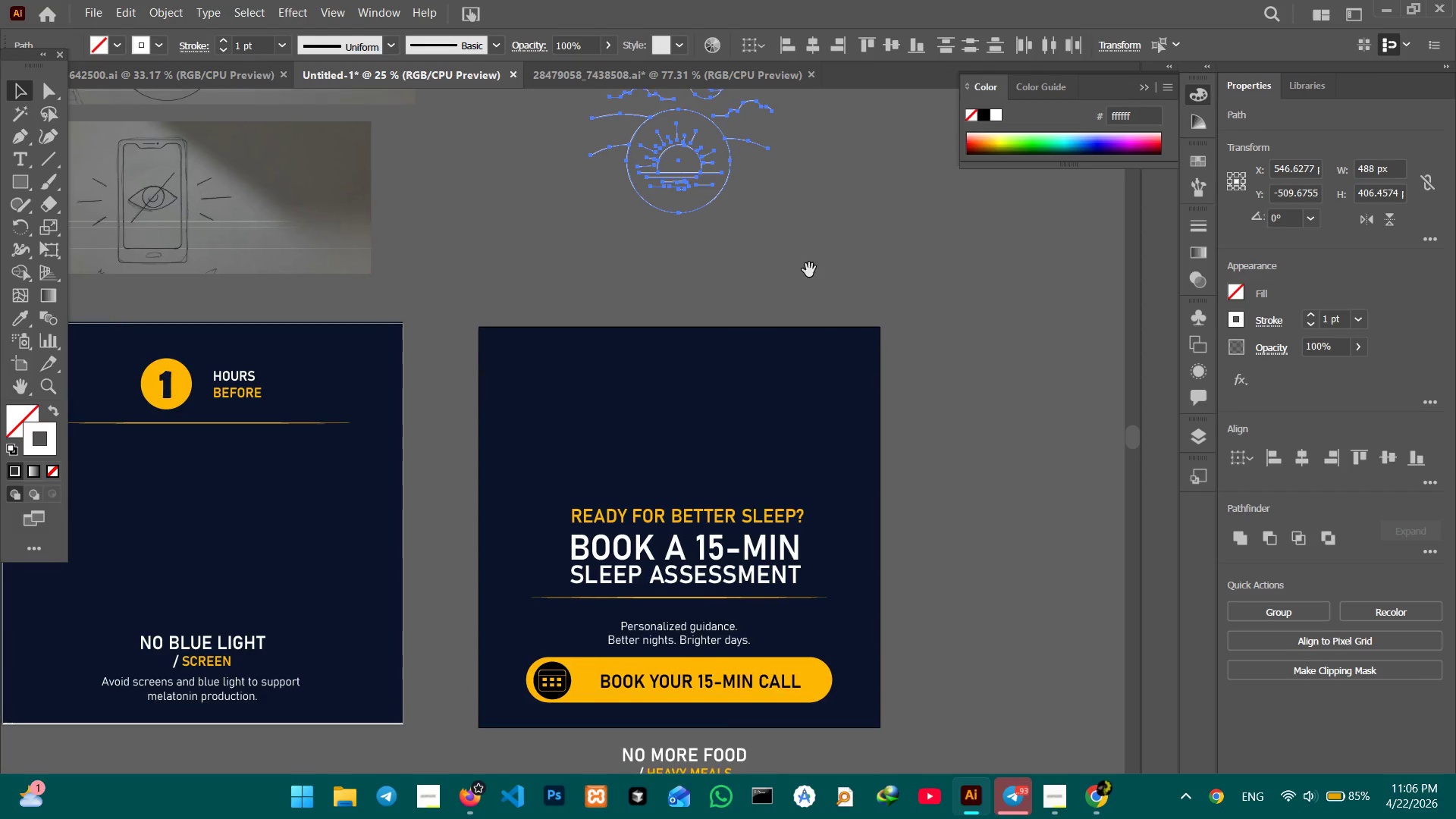 
key(Space)
 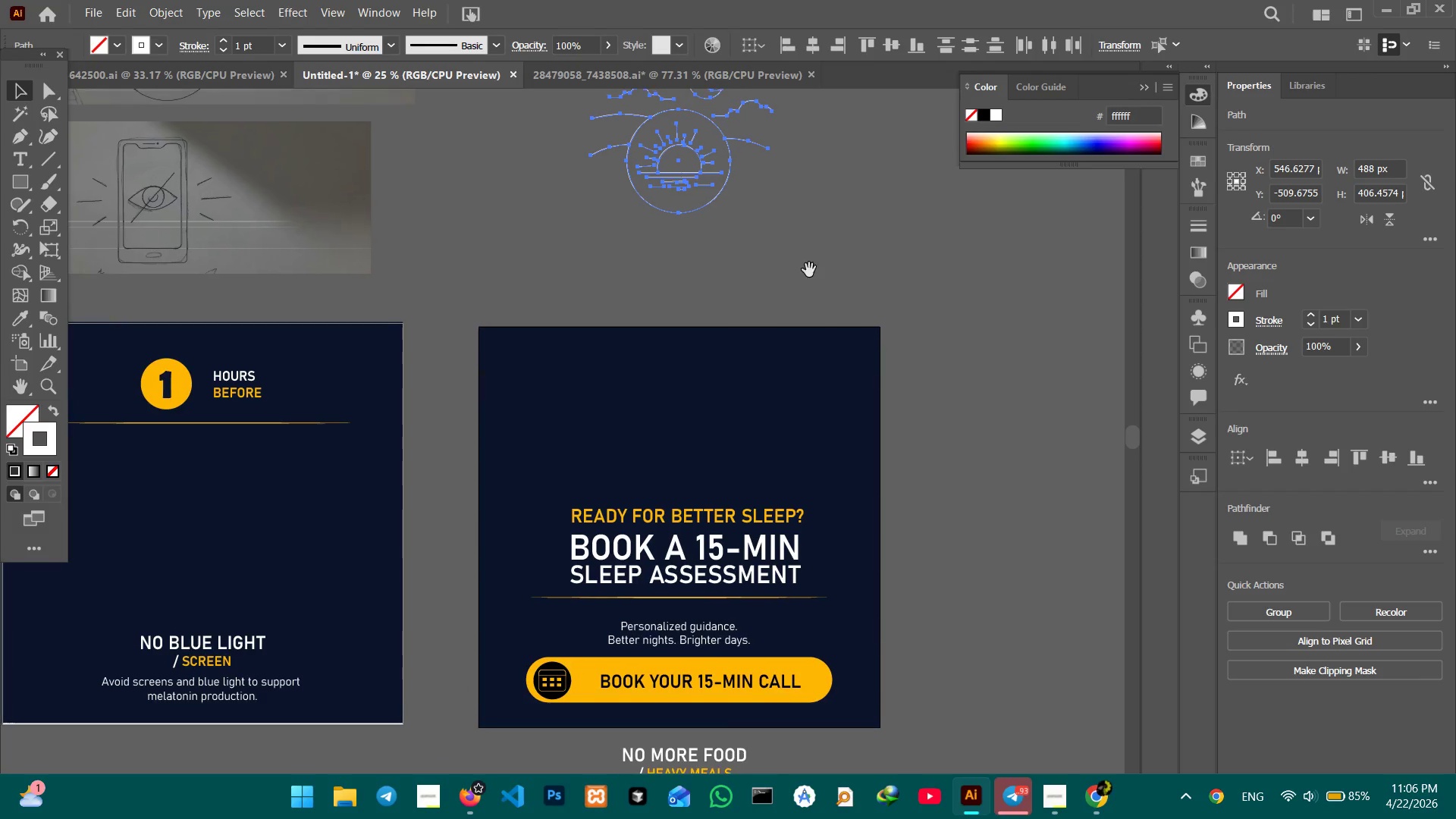 
key(Space)
 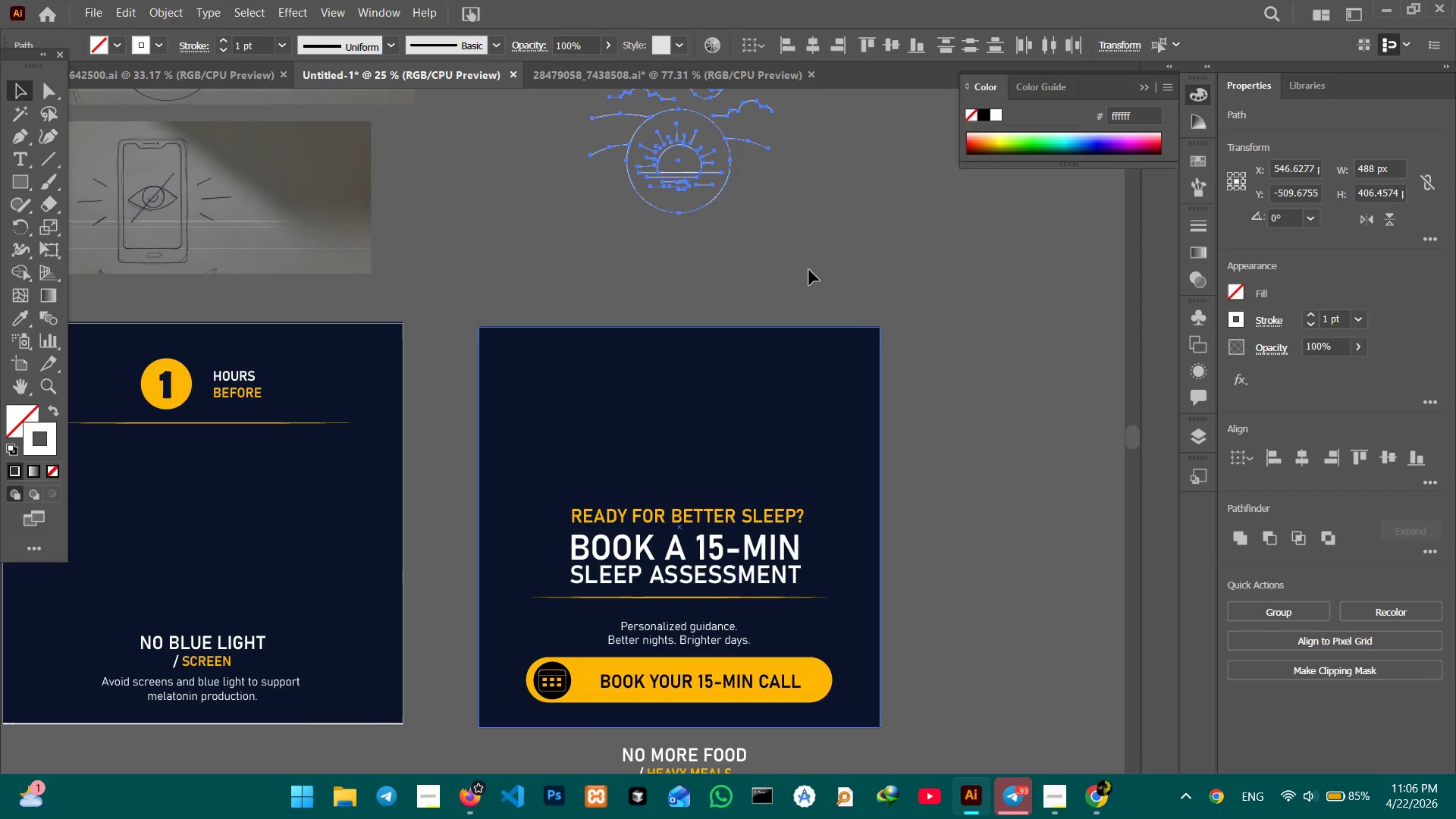 
key(Space)
 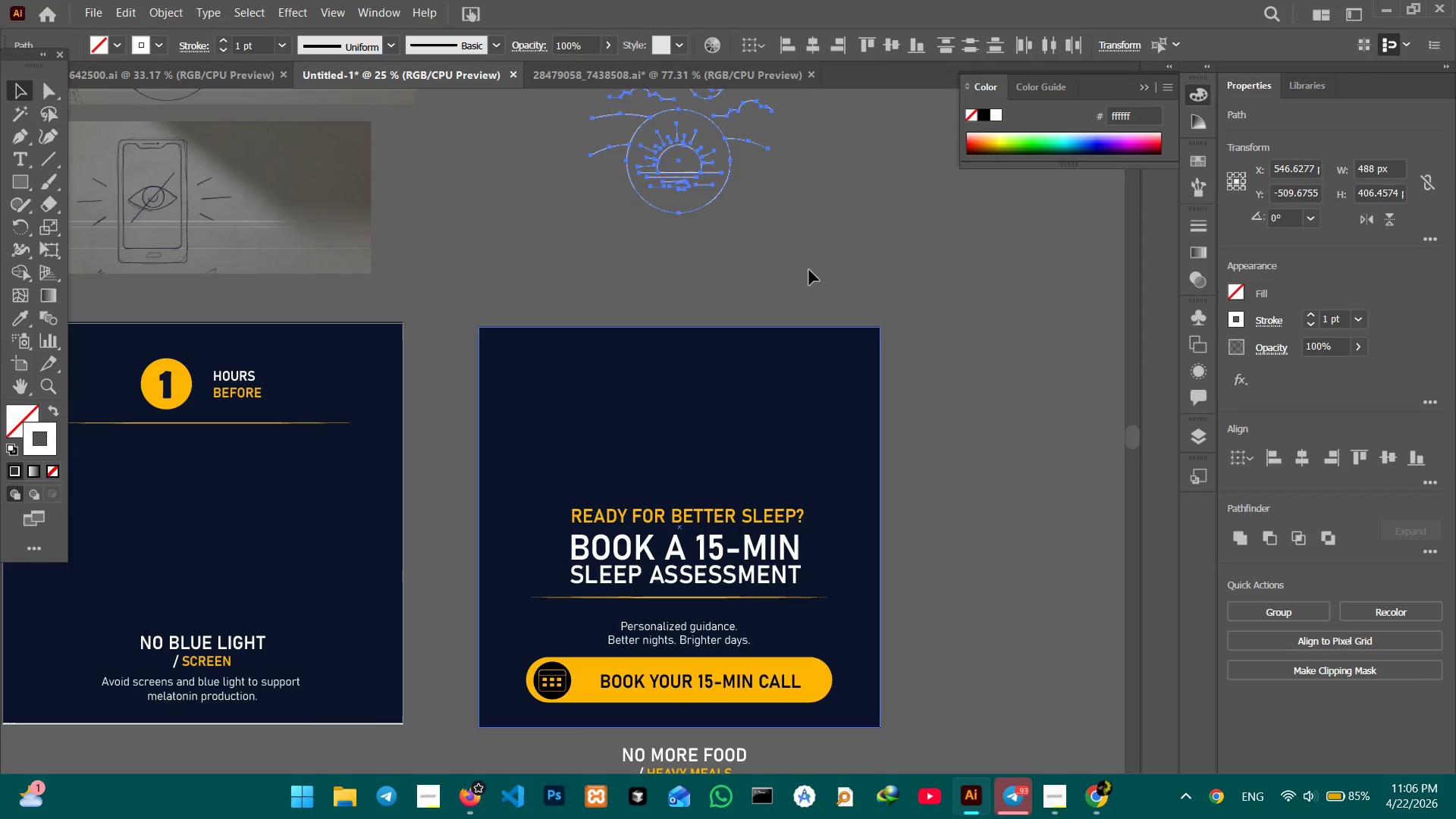 
key(Space)
 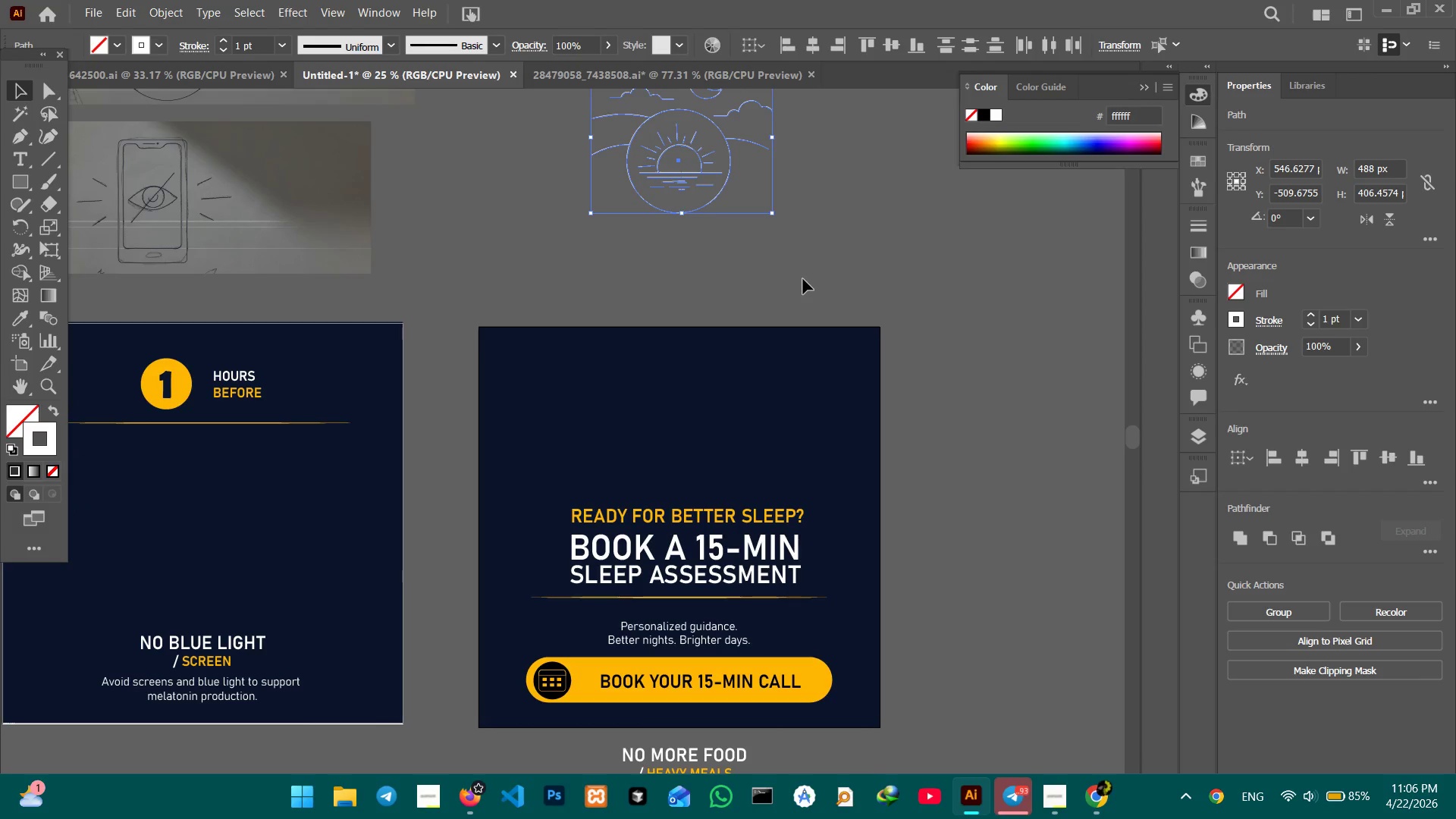 
key(Control+V)
 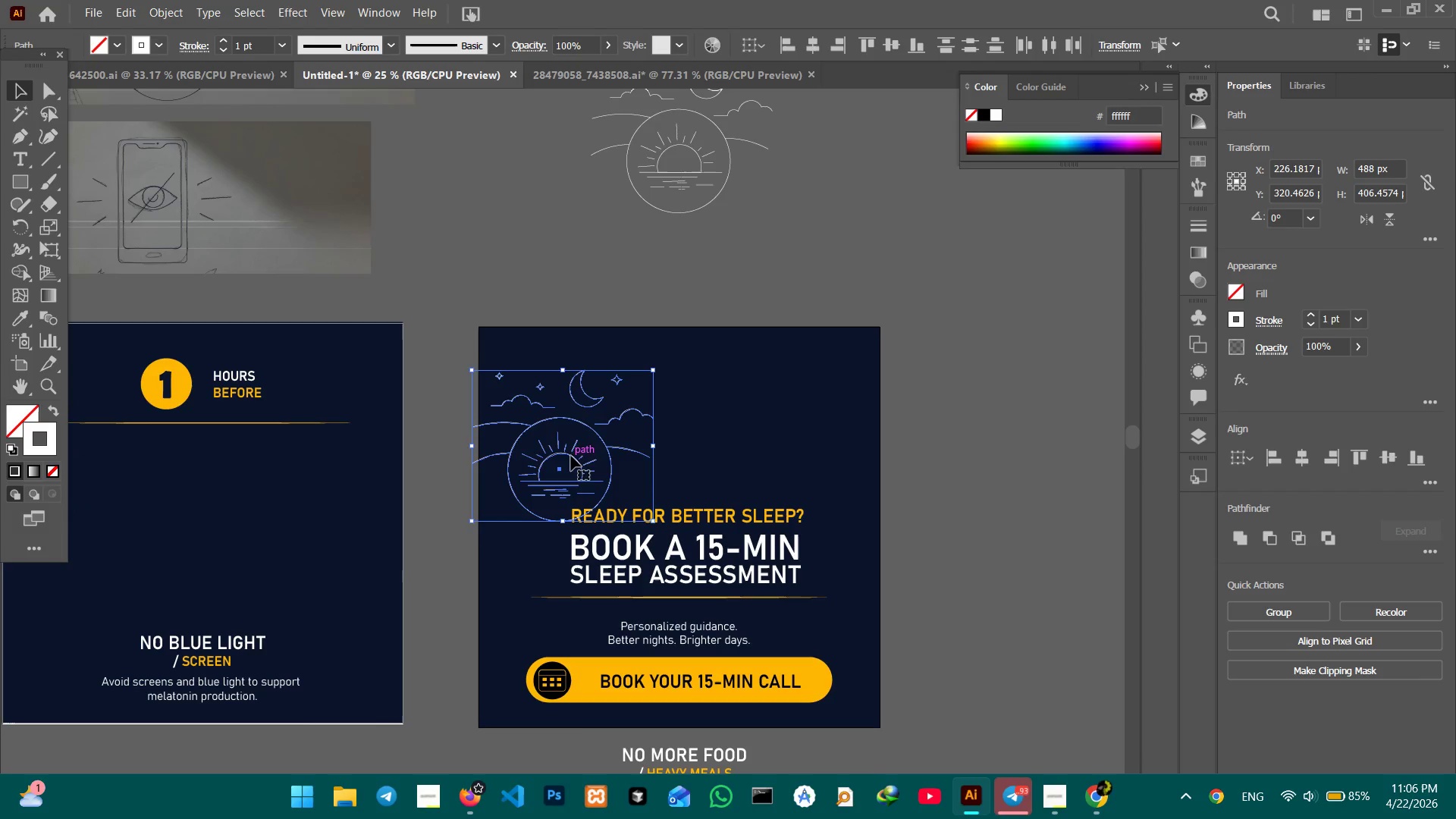 
left_click_drag(start_coordinate=[570, 457], to_coordinate=[686, 431])
 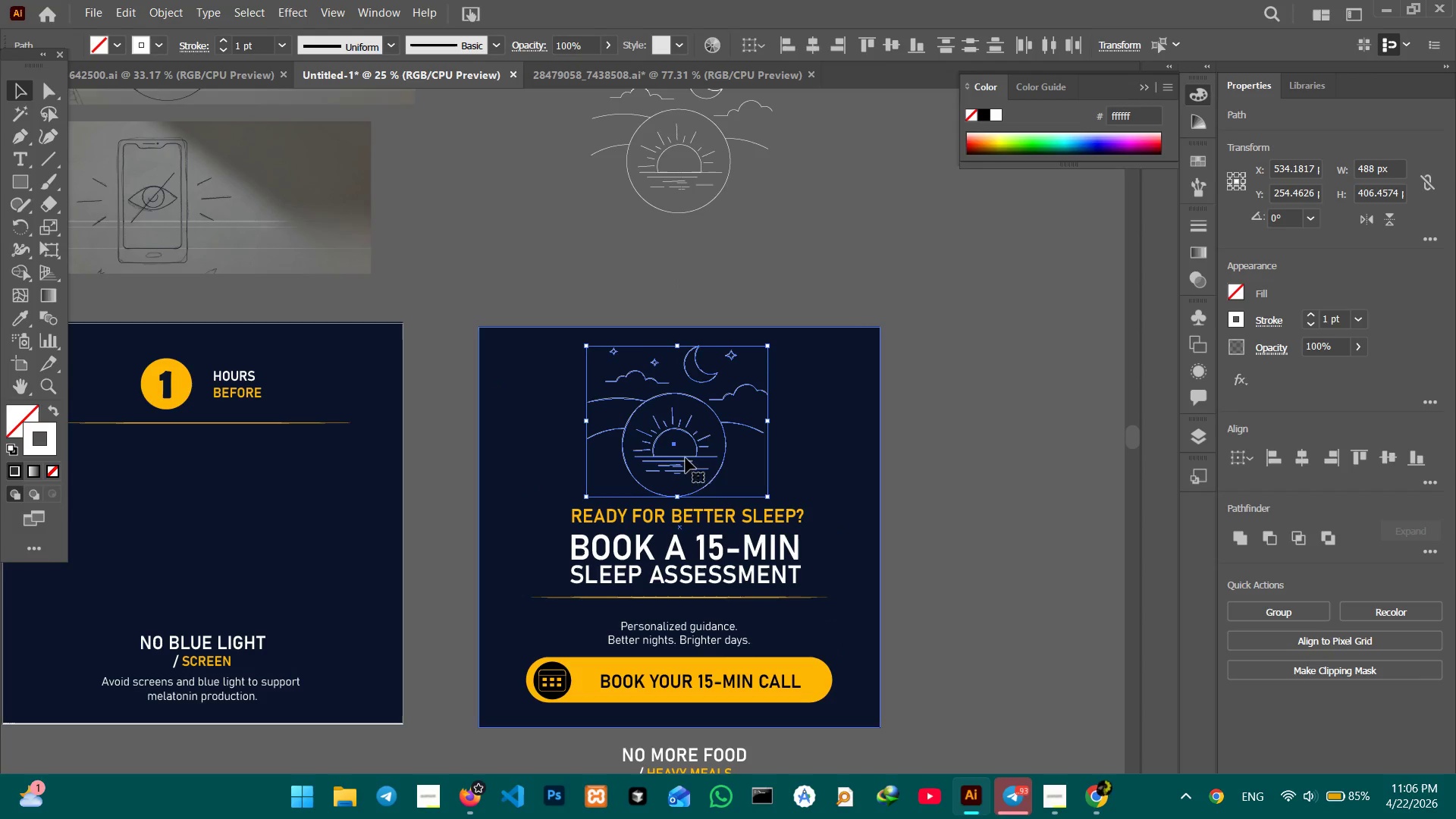 
hold_key(key=ShiftLeft, duration=2.62)
left_click([677, 496])
 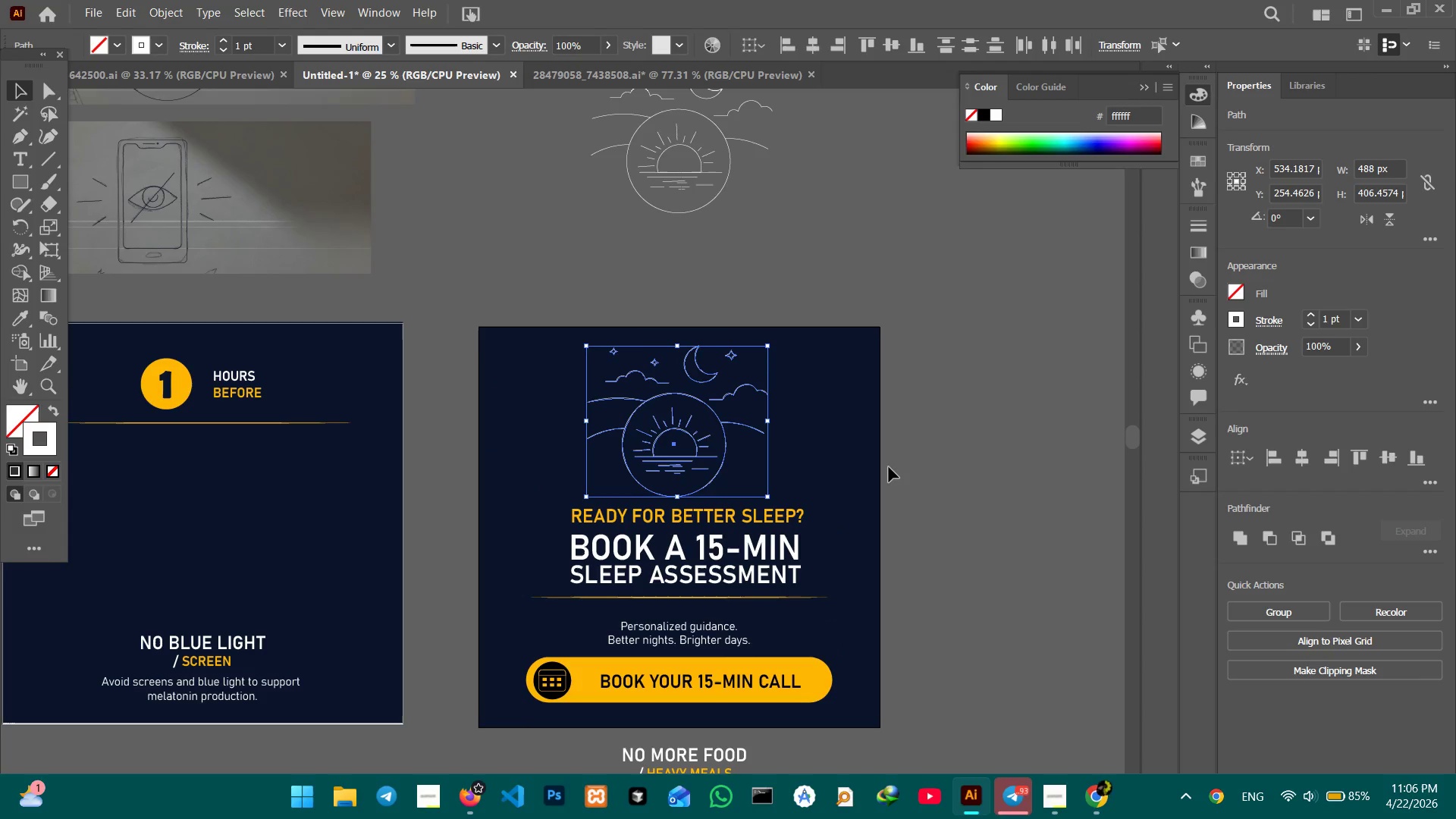 
left_click([939, 479])
 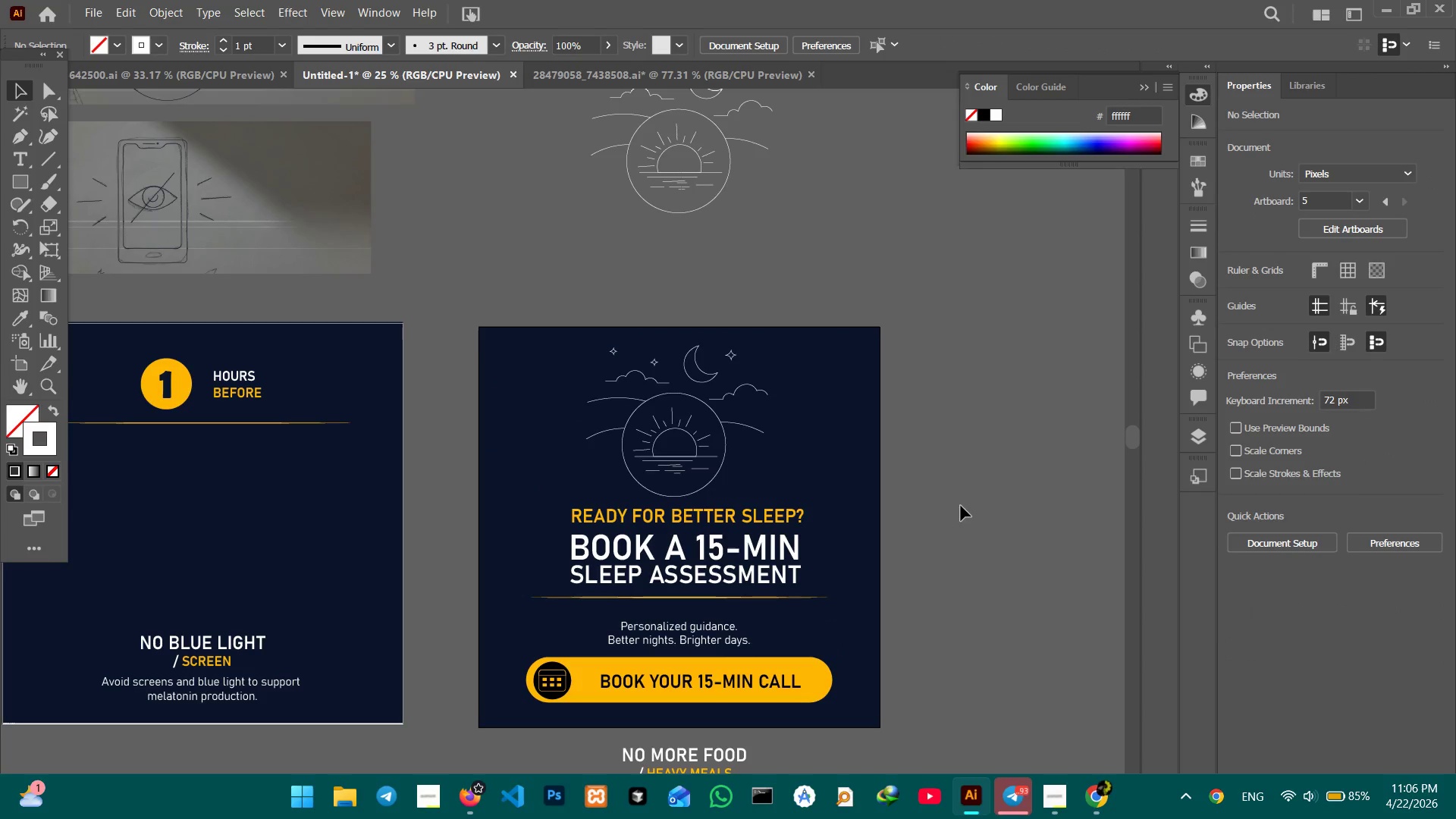 
key(Control+Equal)
 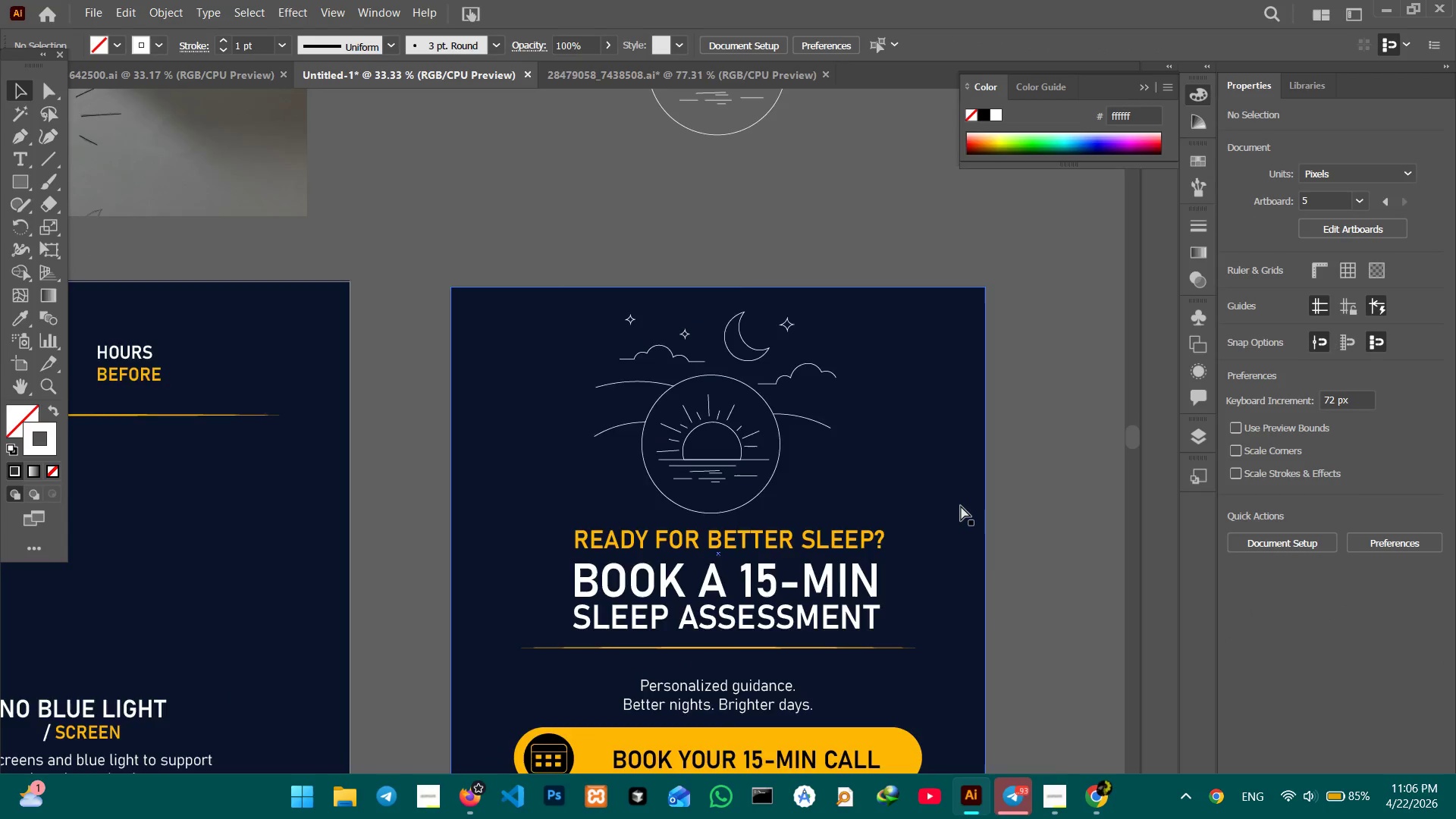 
key(Control+Equal)
 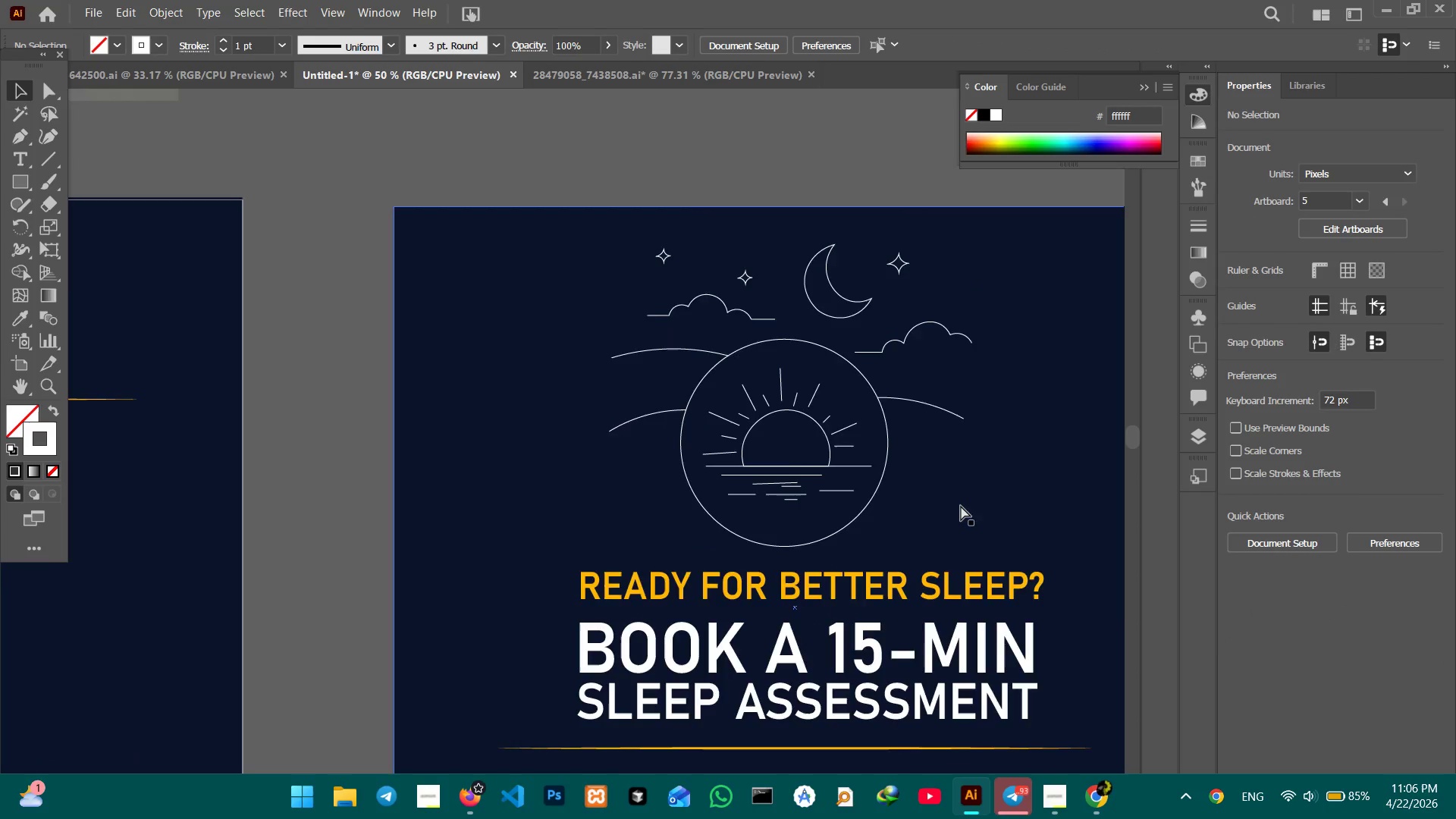 
key(Control+Equal)
 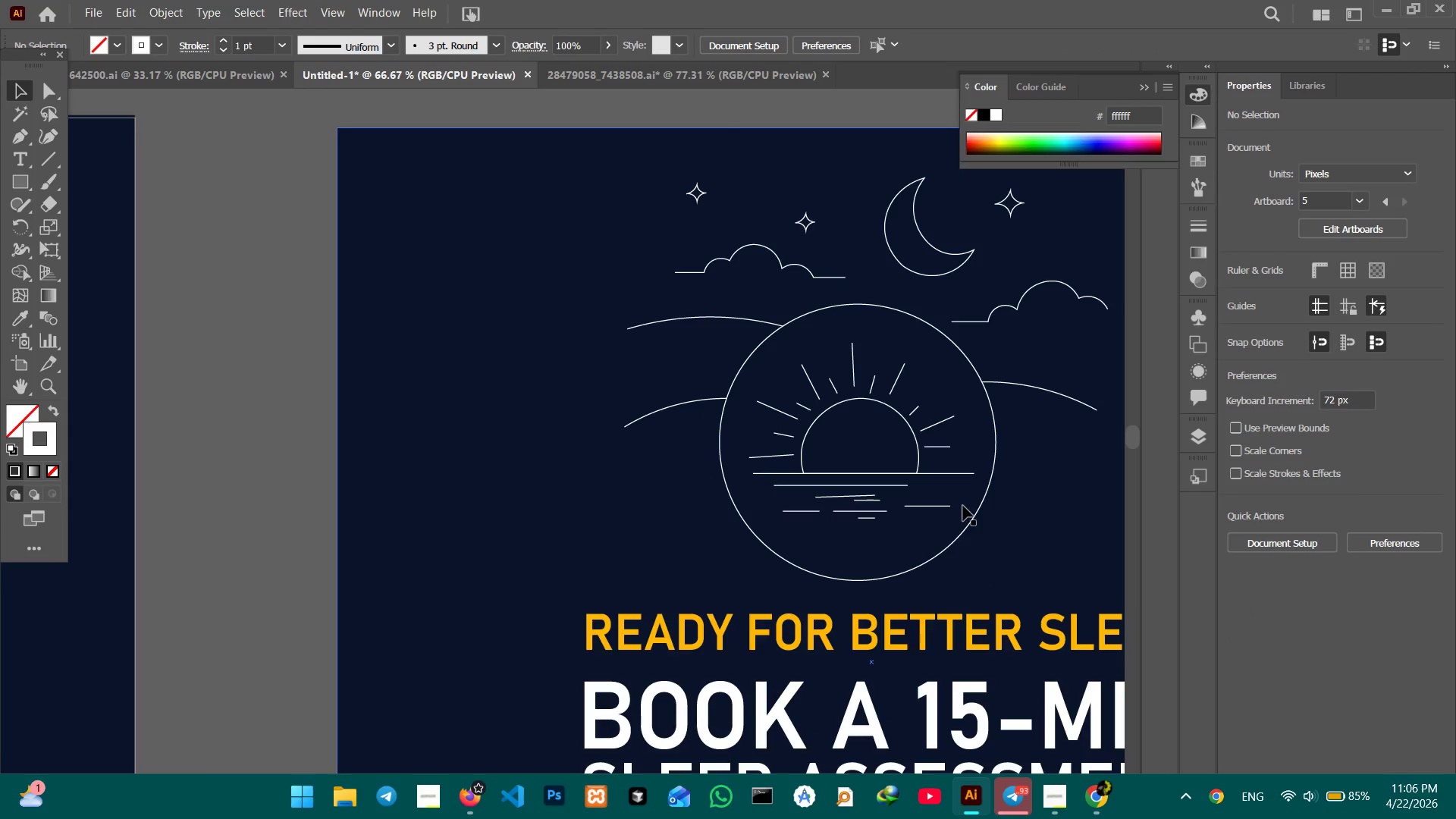 
hold_key(key=Space, duration=1.09)
 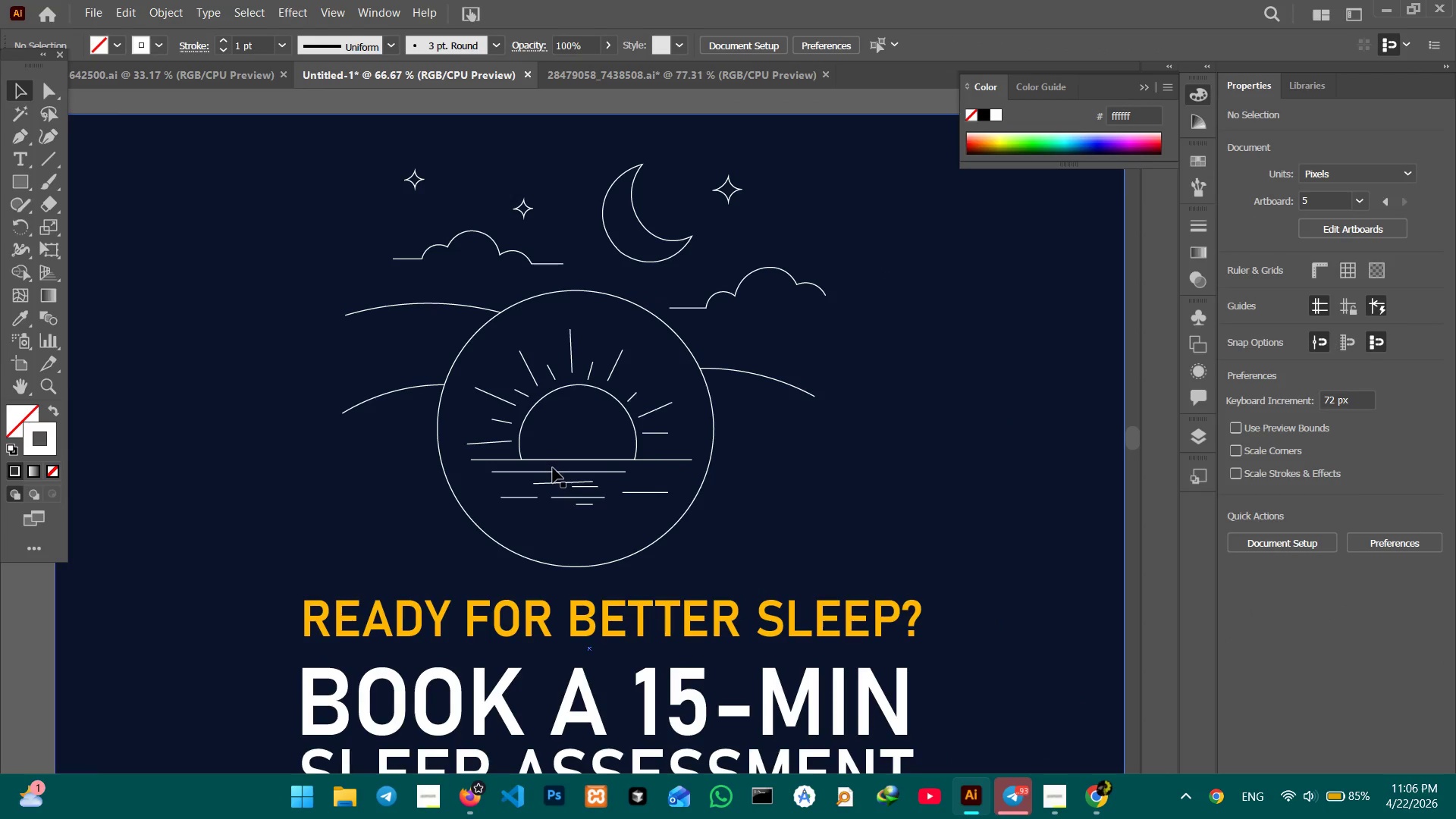 
left_click_drag(start_coordinate=[836, 482], to_coordinate=[554, 469])
 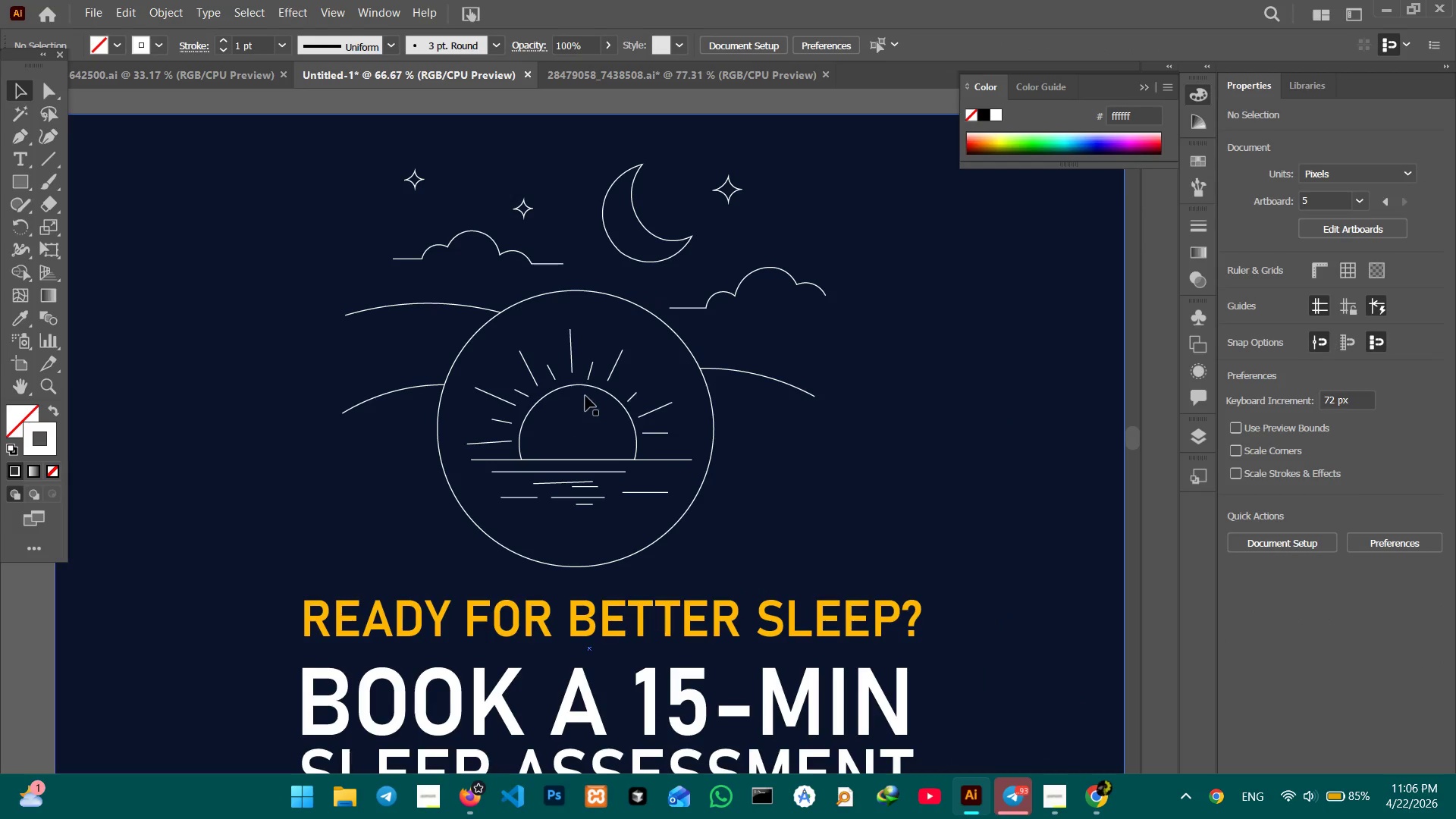 
left_click([587, 388])
 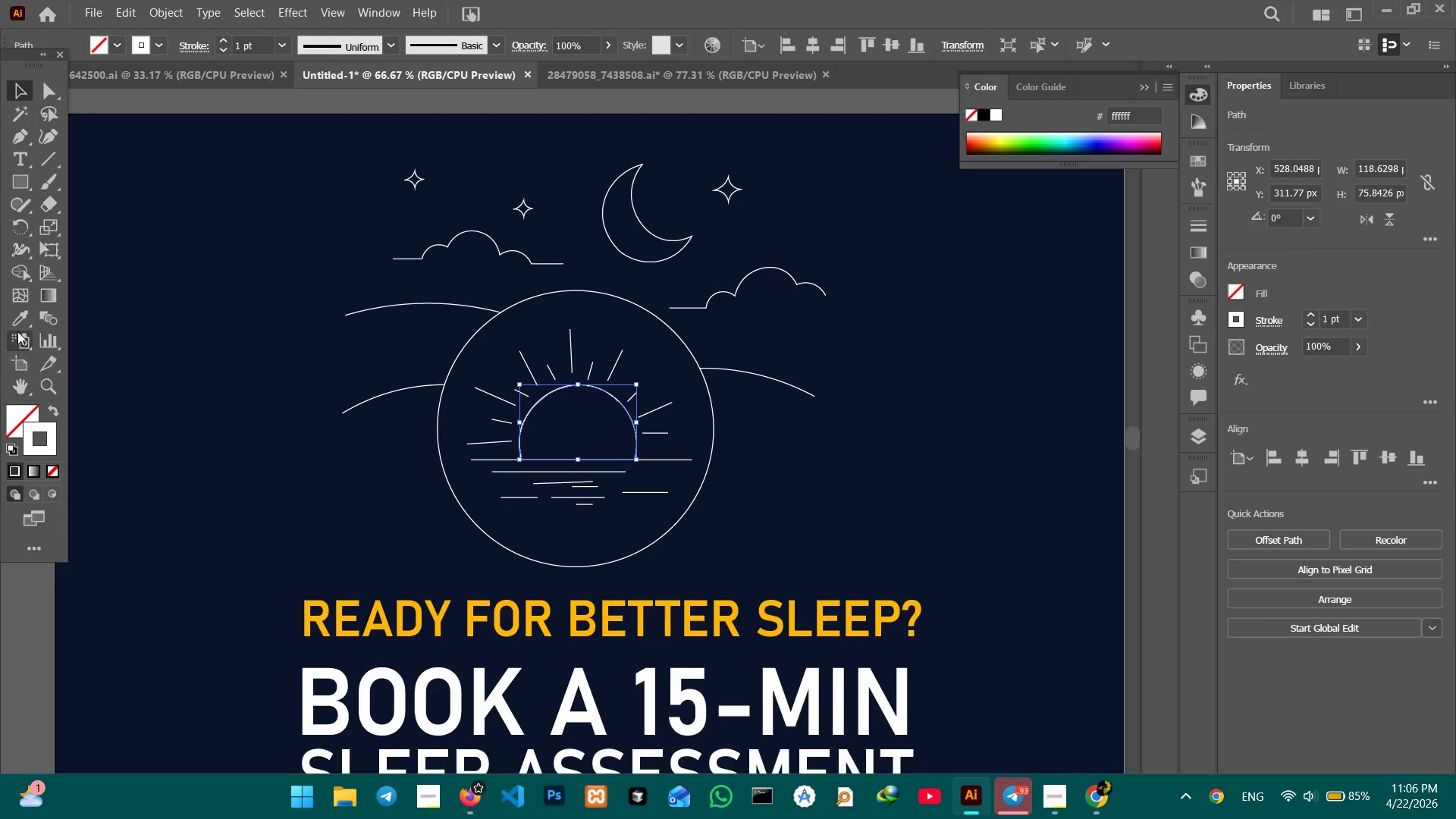 
left_click([17, 319])
 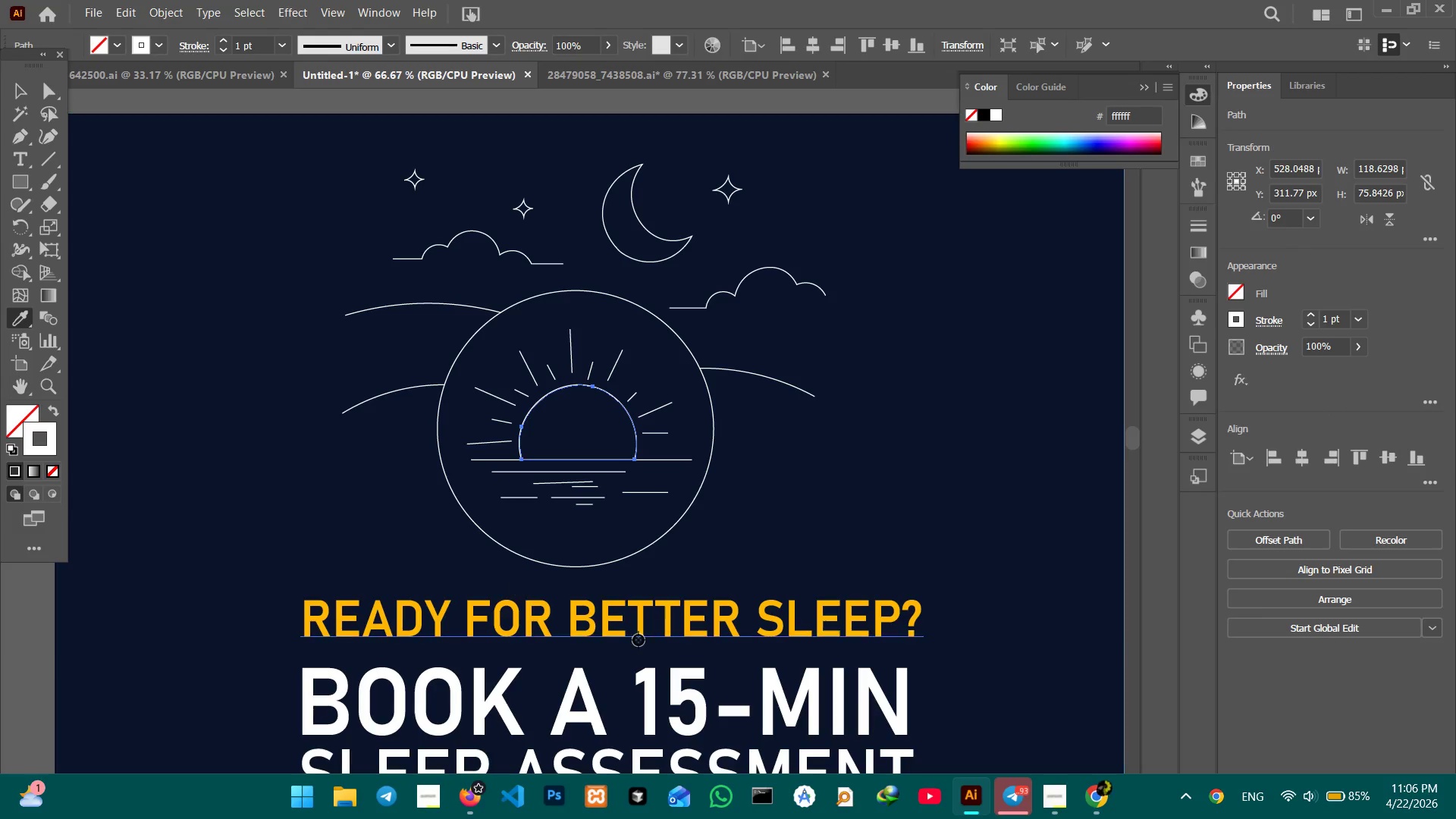 
scroll: coordinate [629, 629], scroll_direction: down, amount: 19.0
 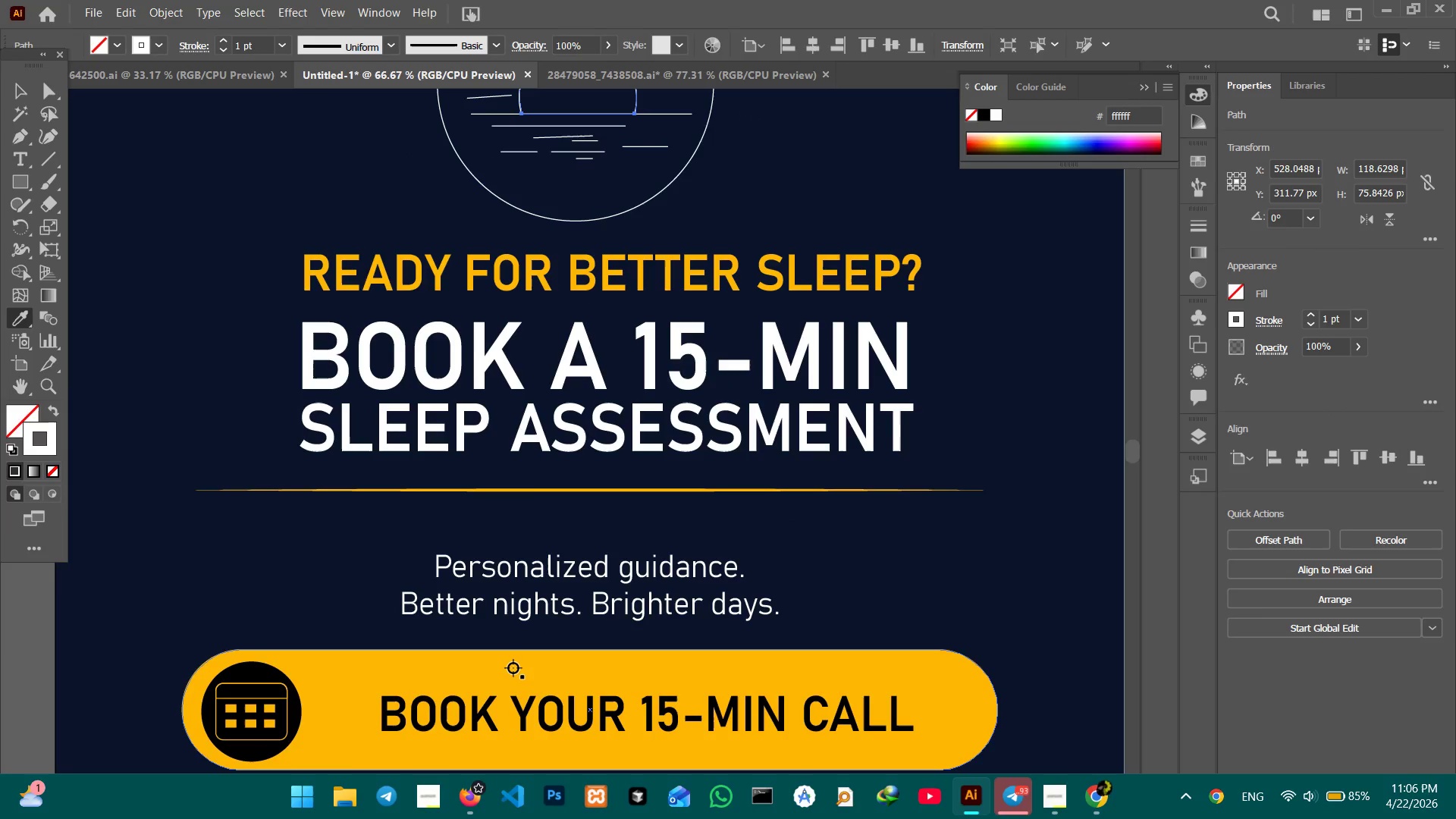 
left_click([513, 668])
 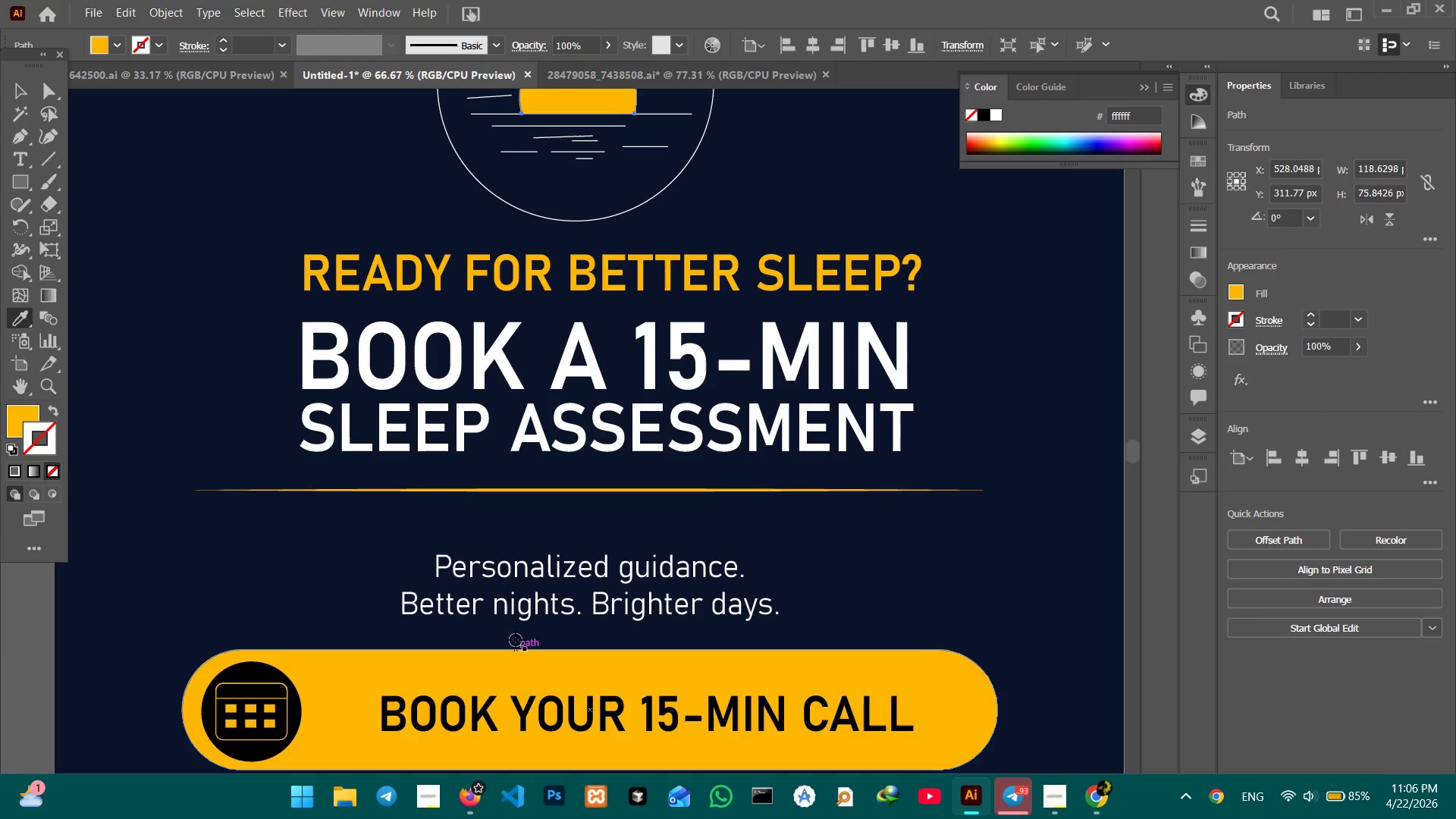 
scroll: coordinate [482, 614], scroll_direction: up, amount: 12.0
 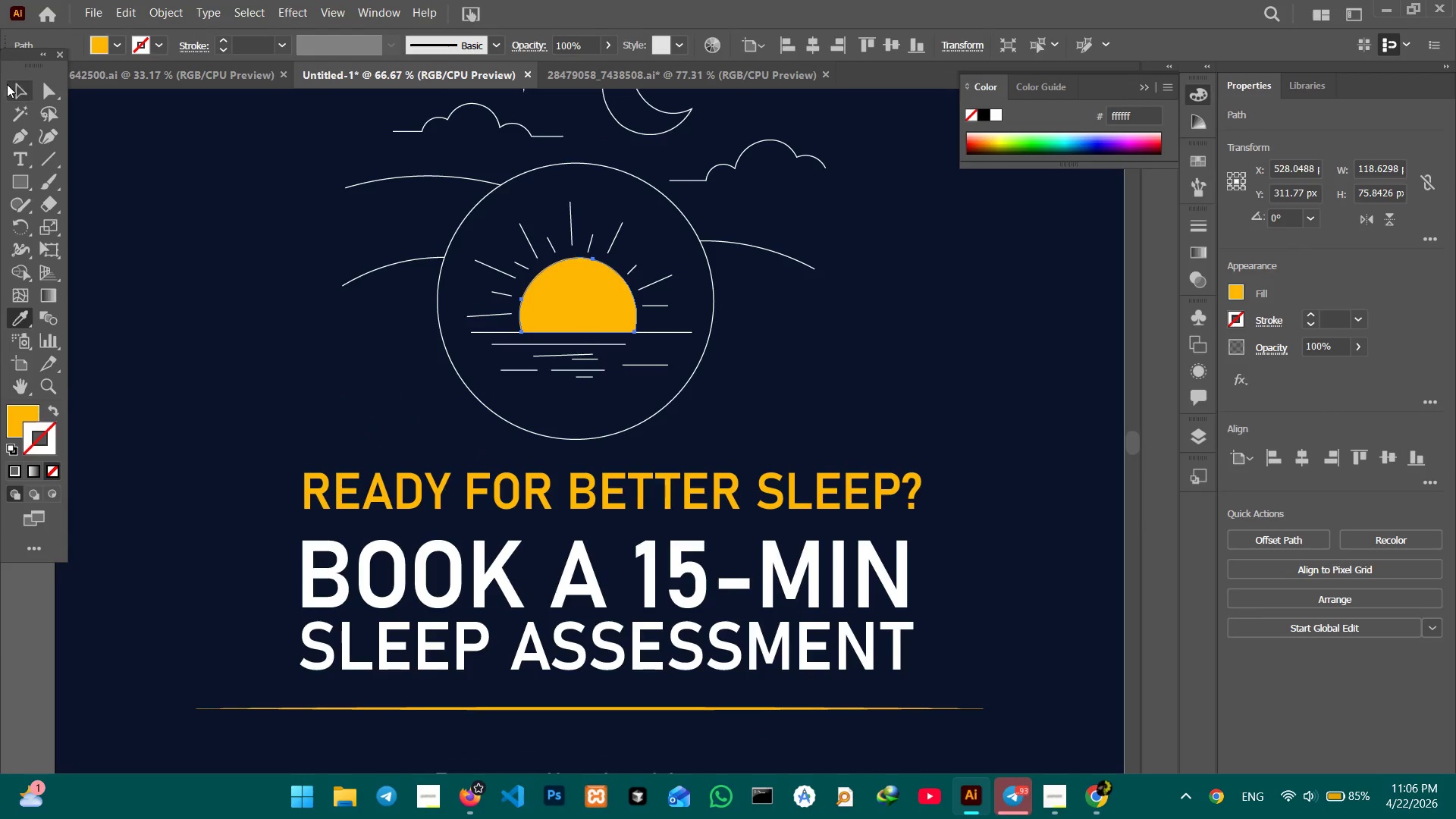 
left_click([16, 86])
 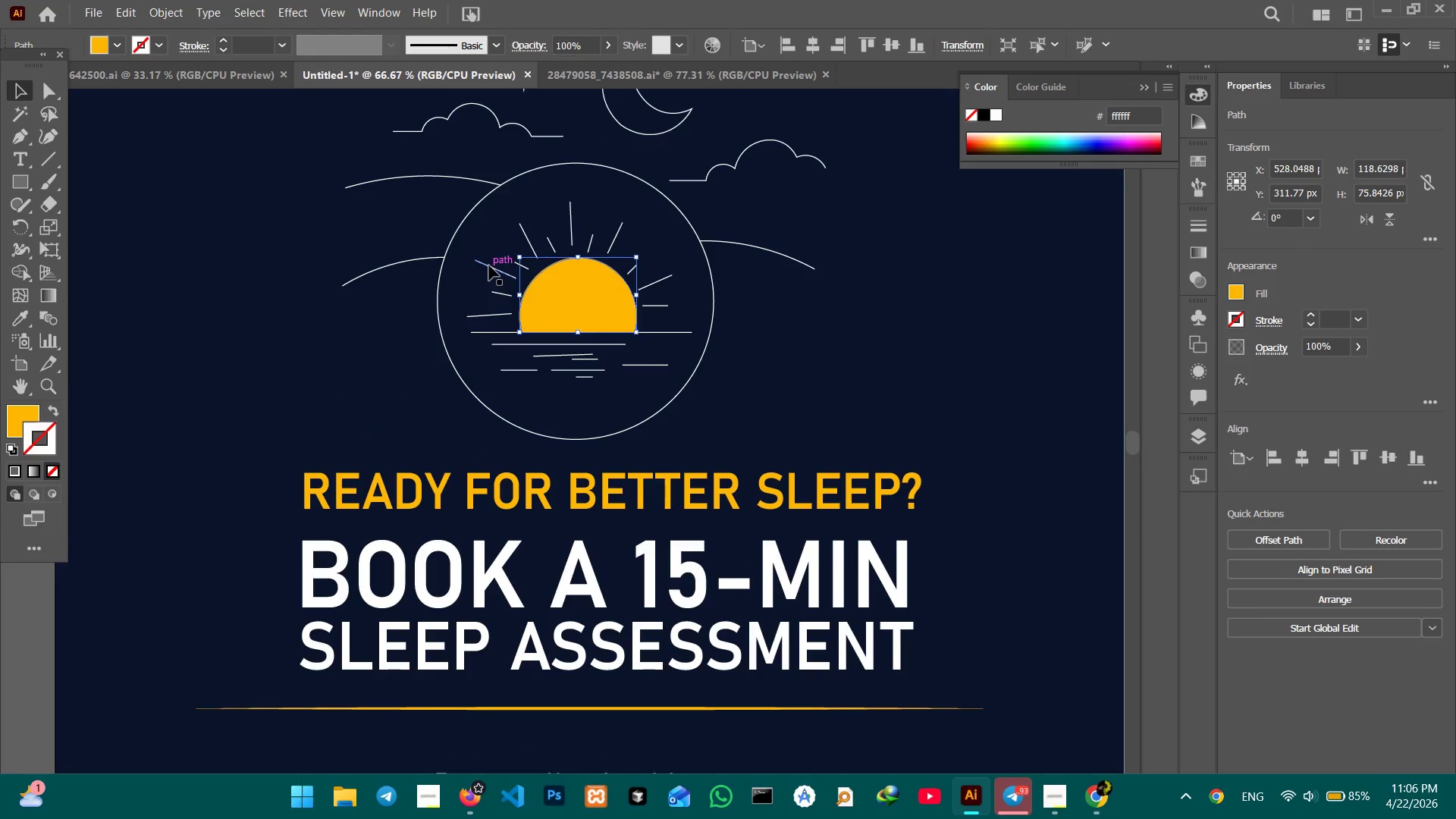 
left_click([489, 265])
 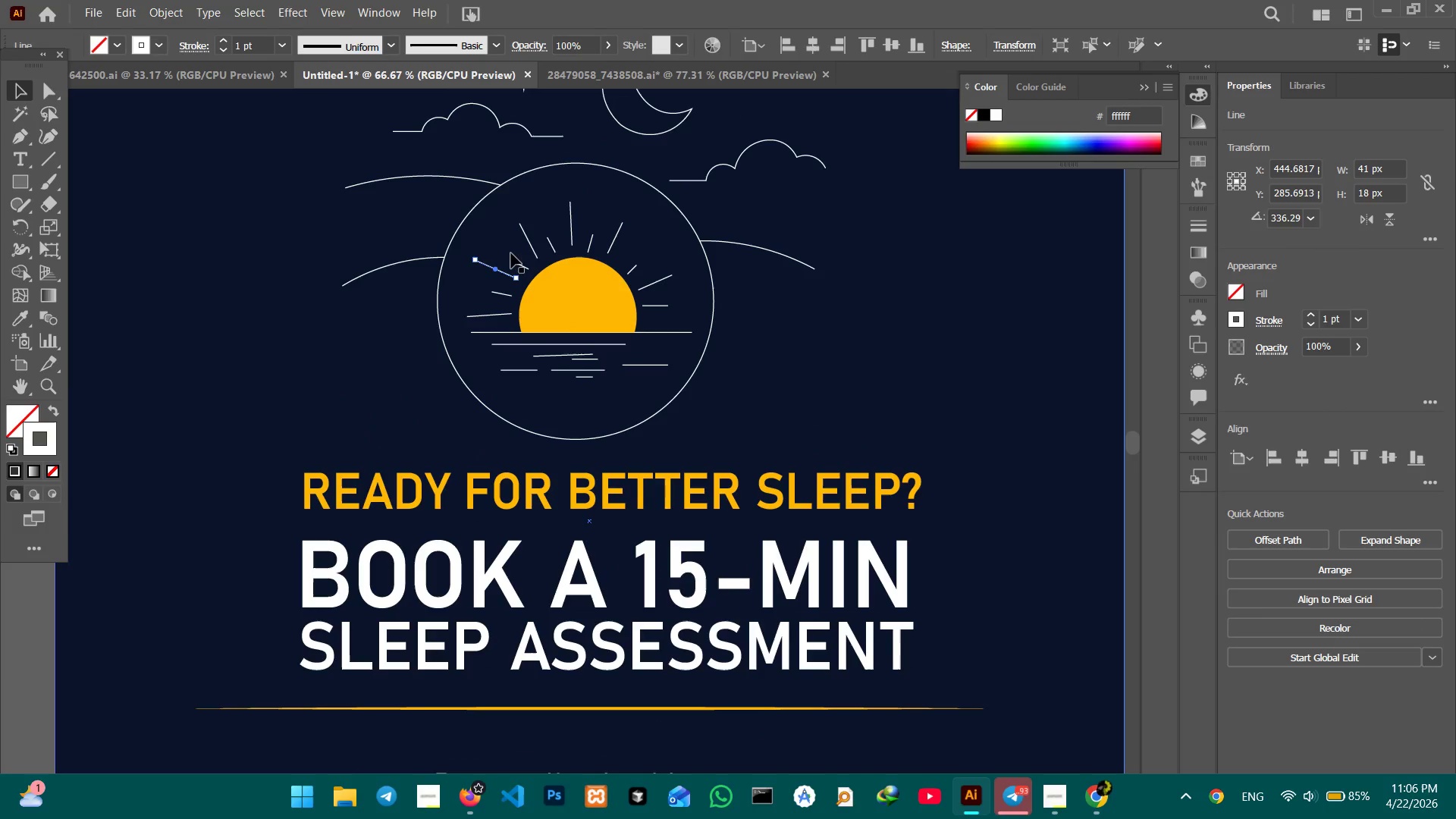 
key(Control+Equal)
 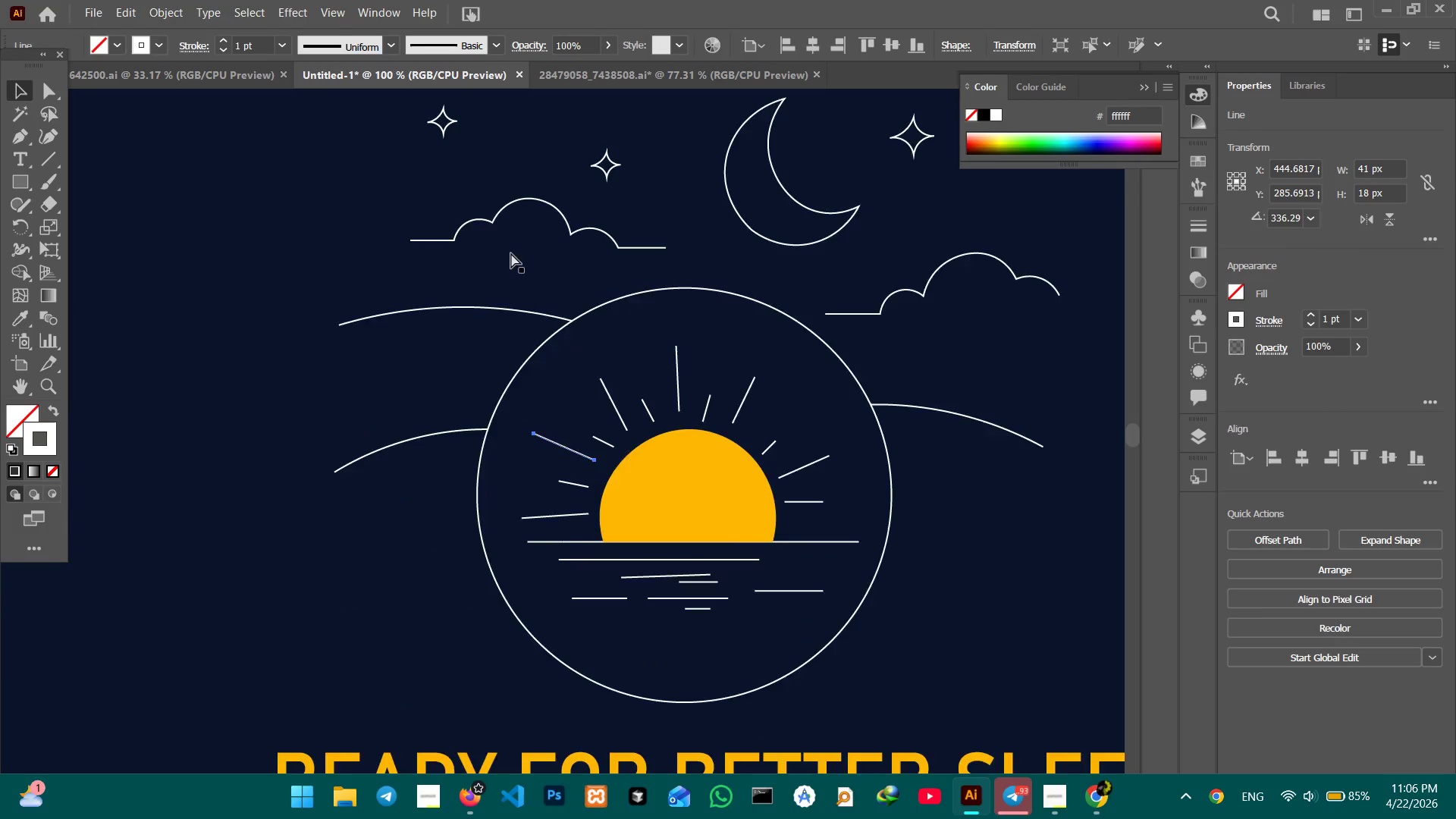 
key(Control+Equal)
 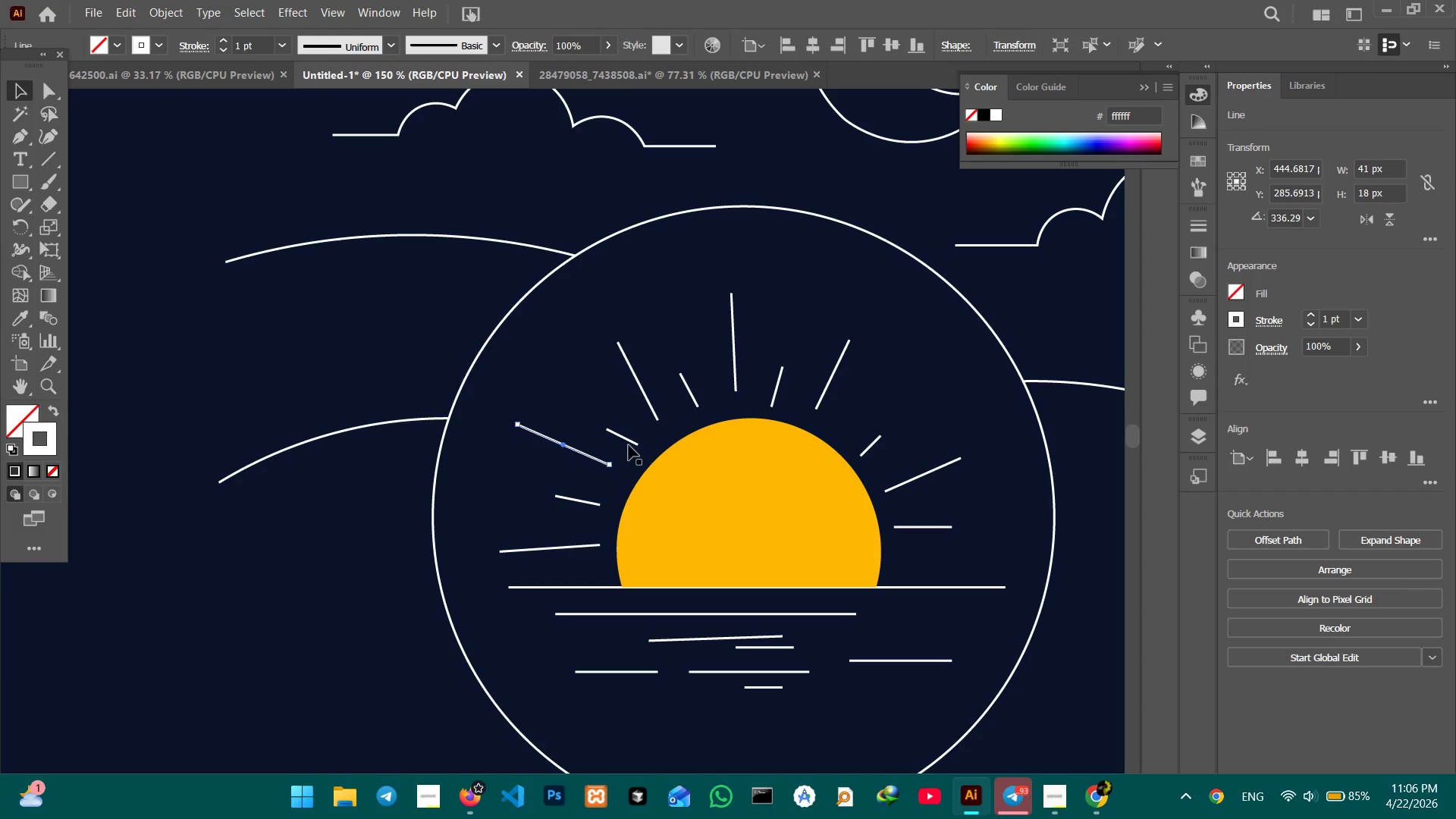 
left_click([635, 444])
 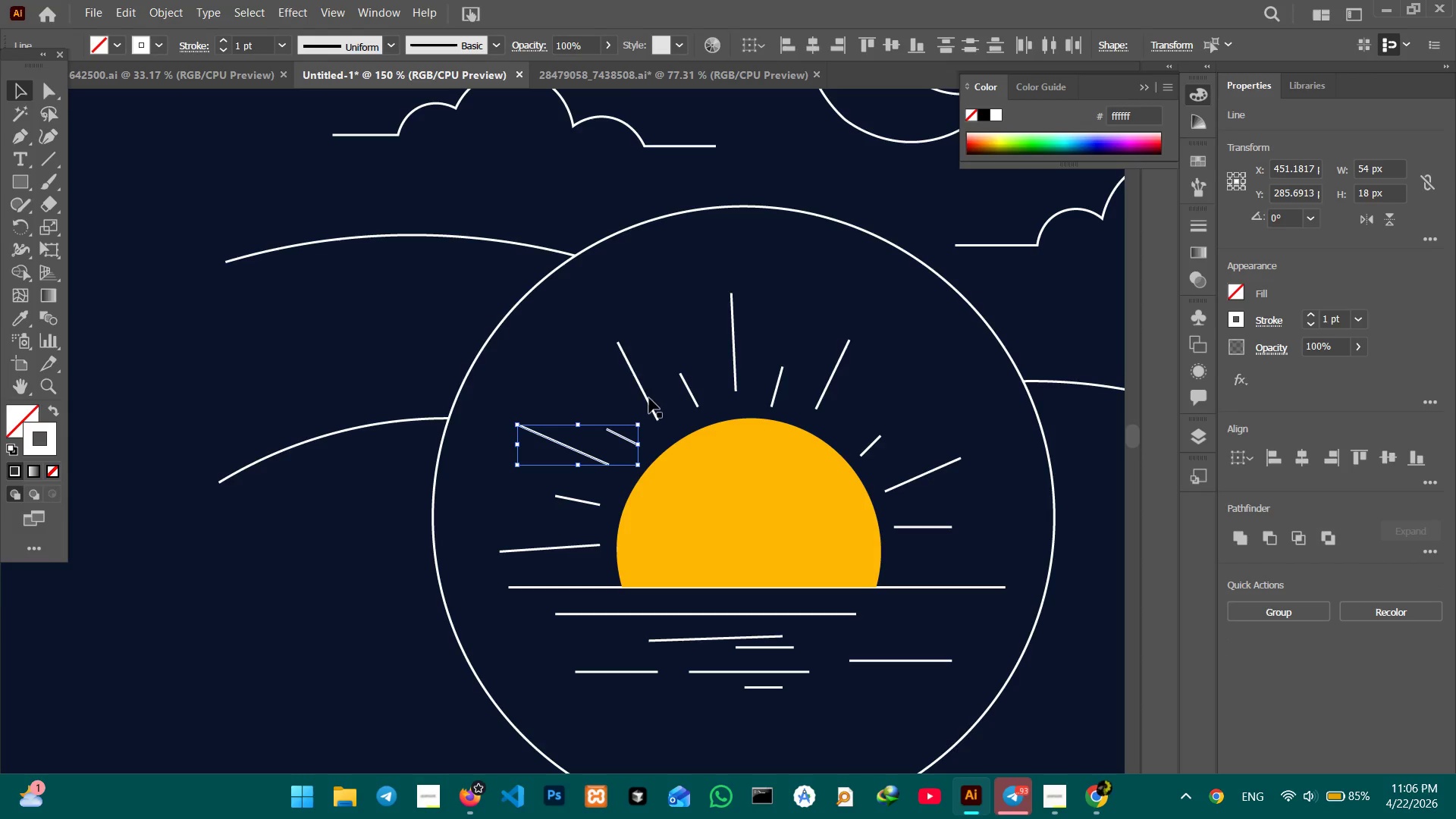 
left_click([649, 399])
 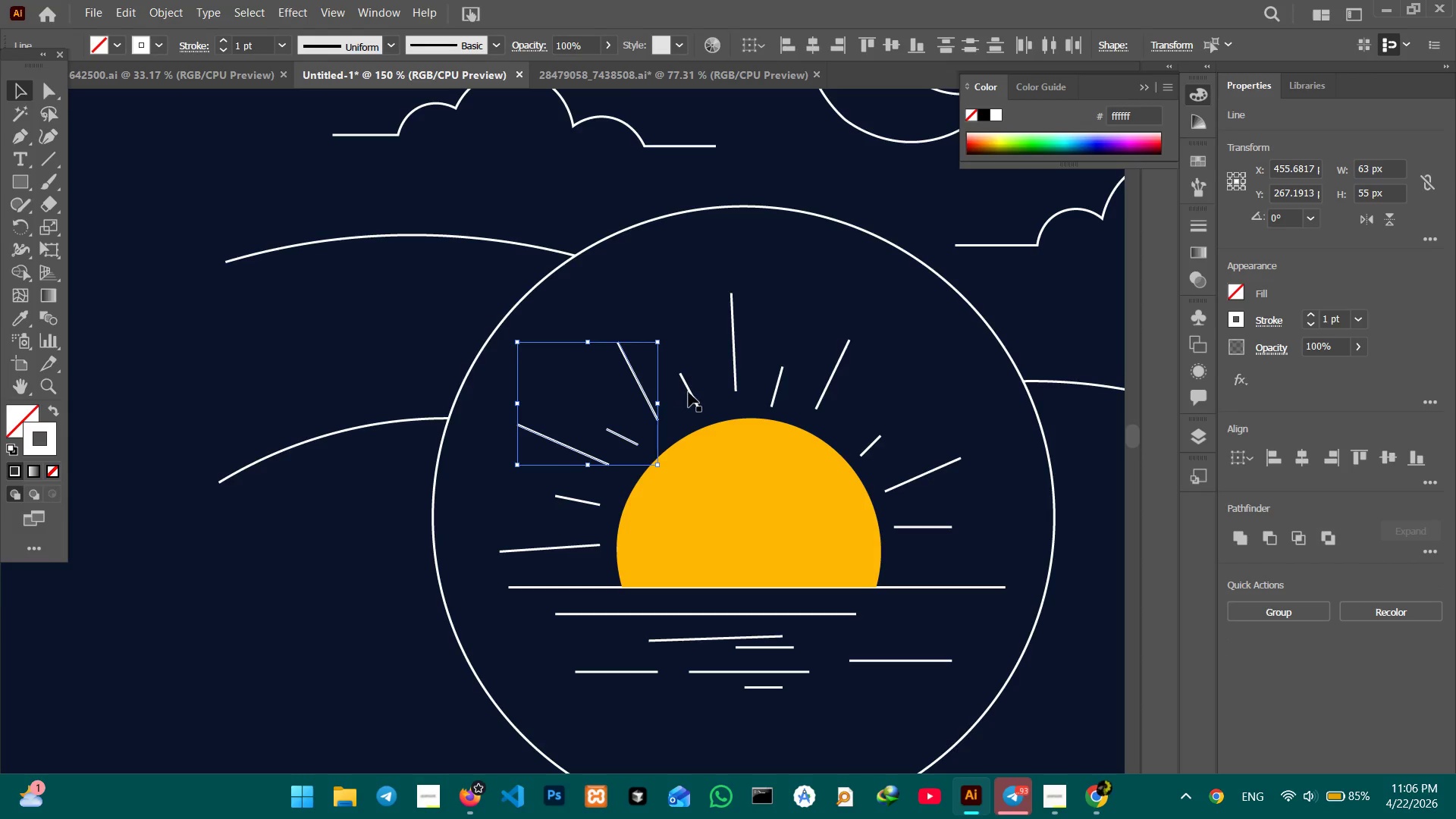 
left_click([689, 392])
 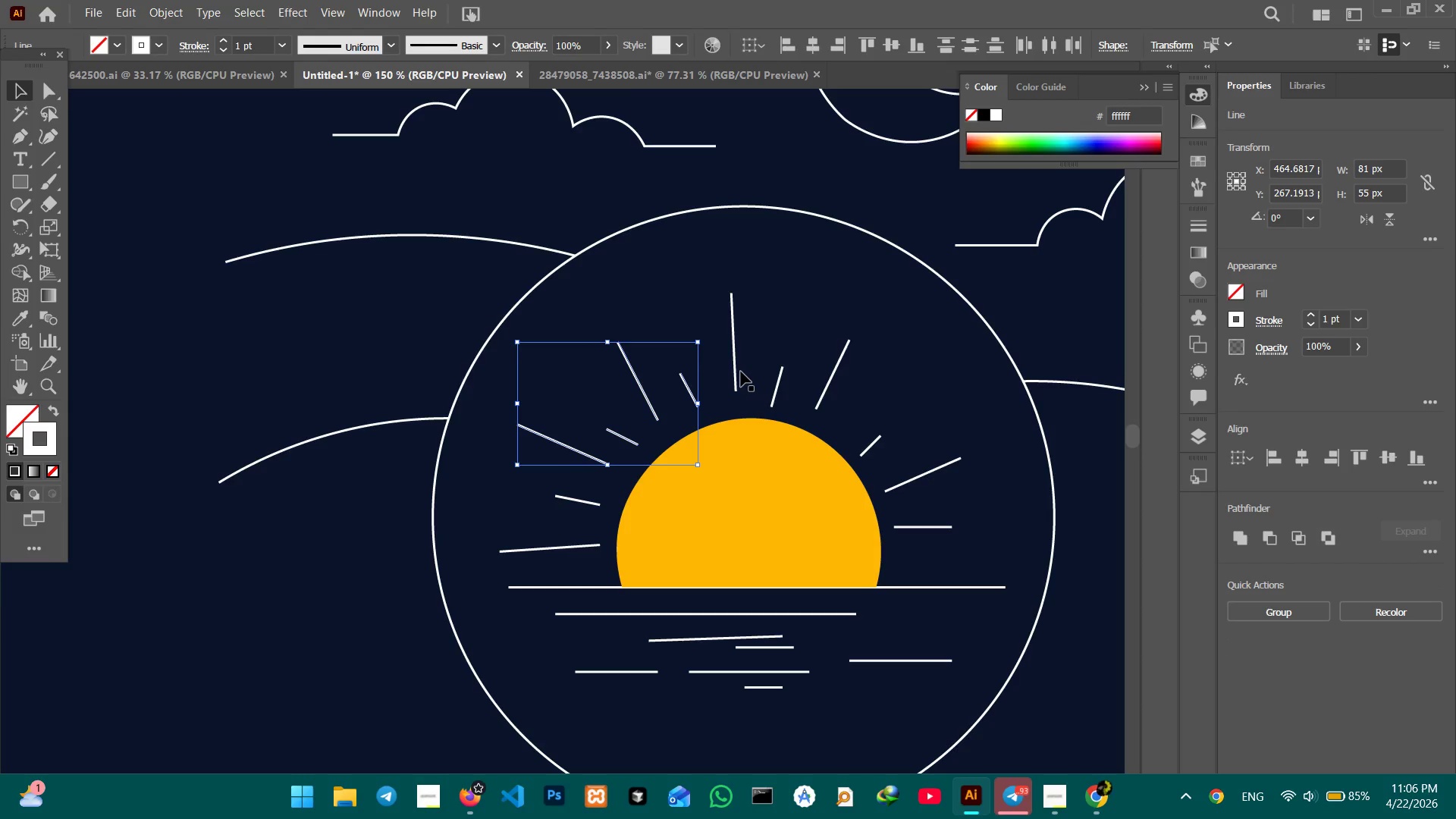 
left_click([738, 373])
 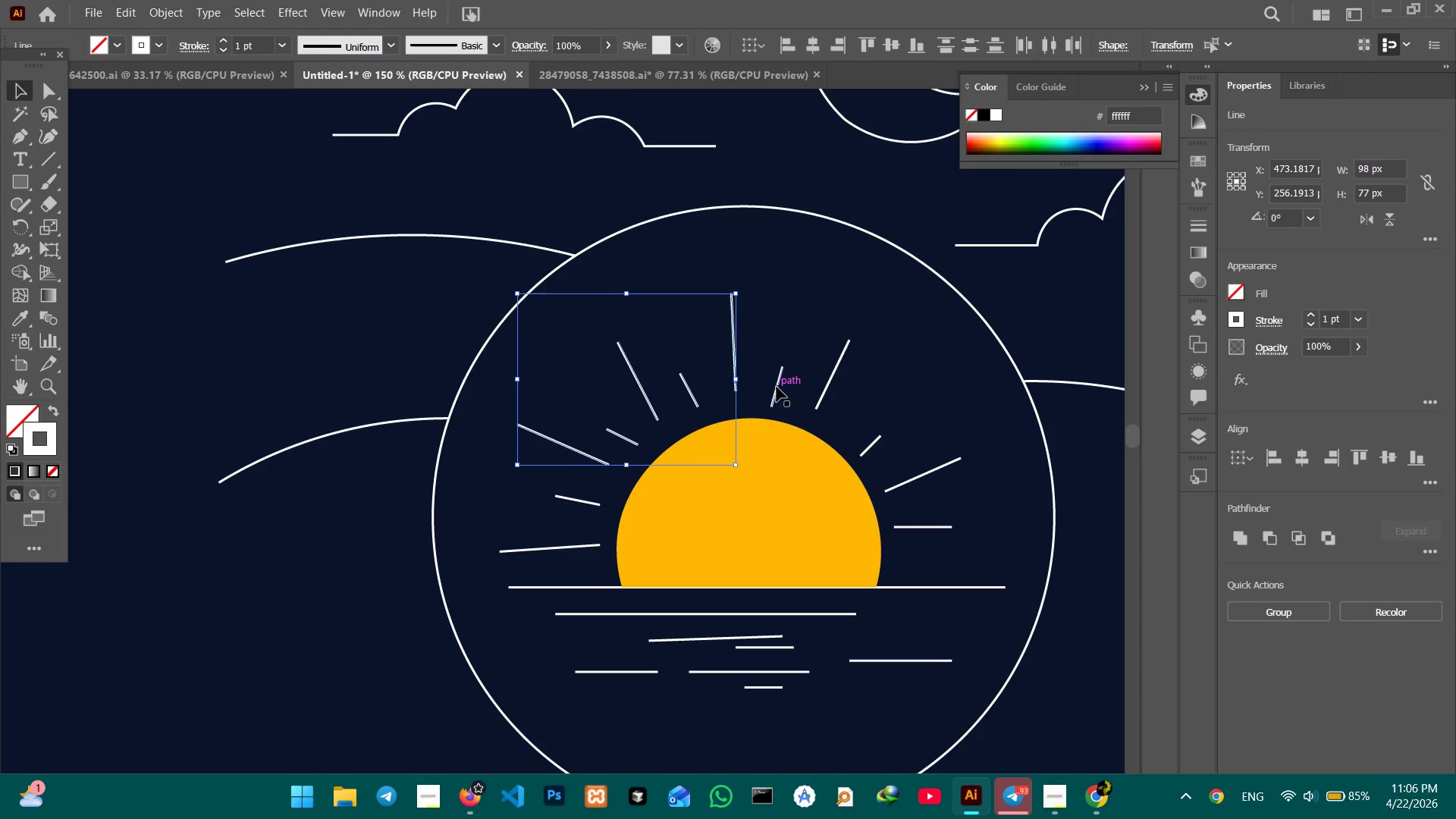 
left_click([777, 387])
 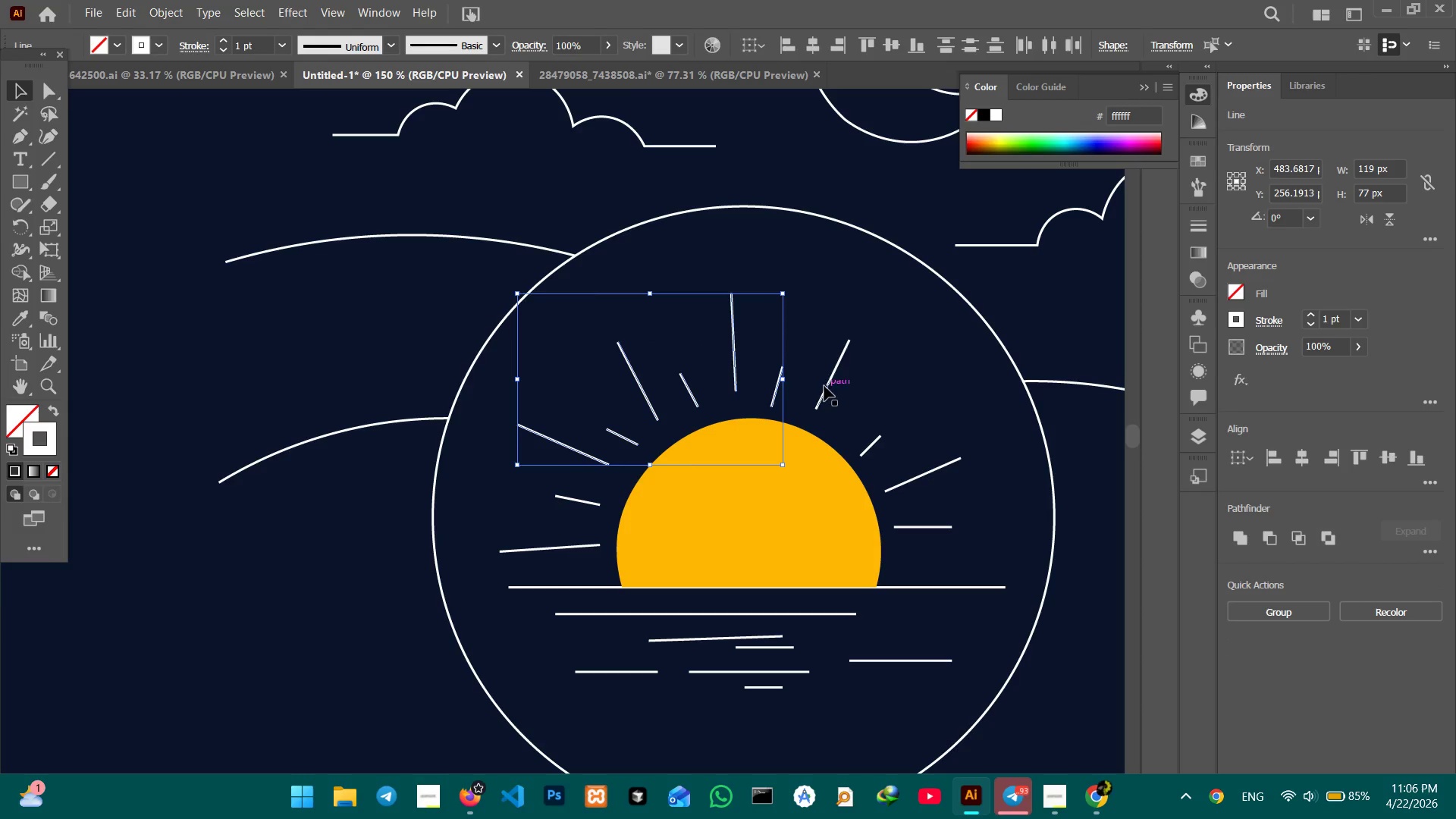 
double_click([824, 386])
 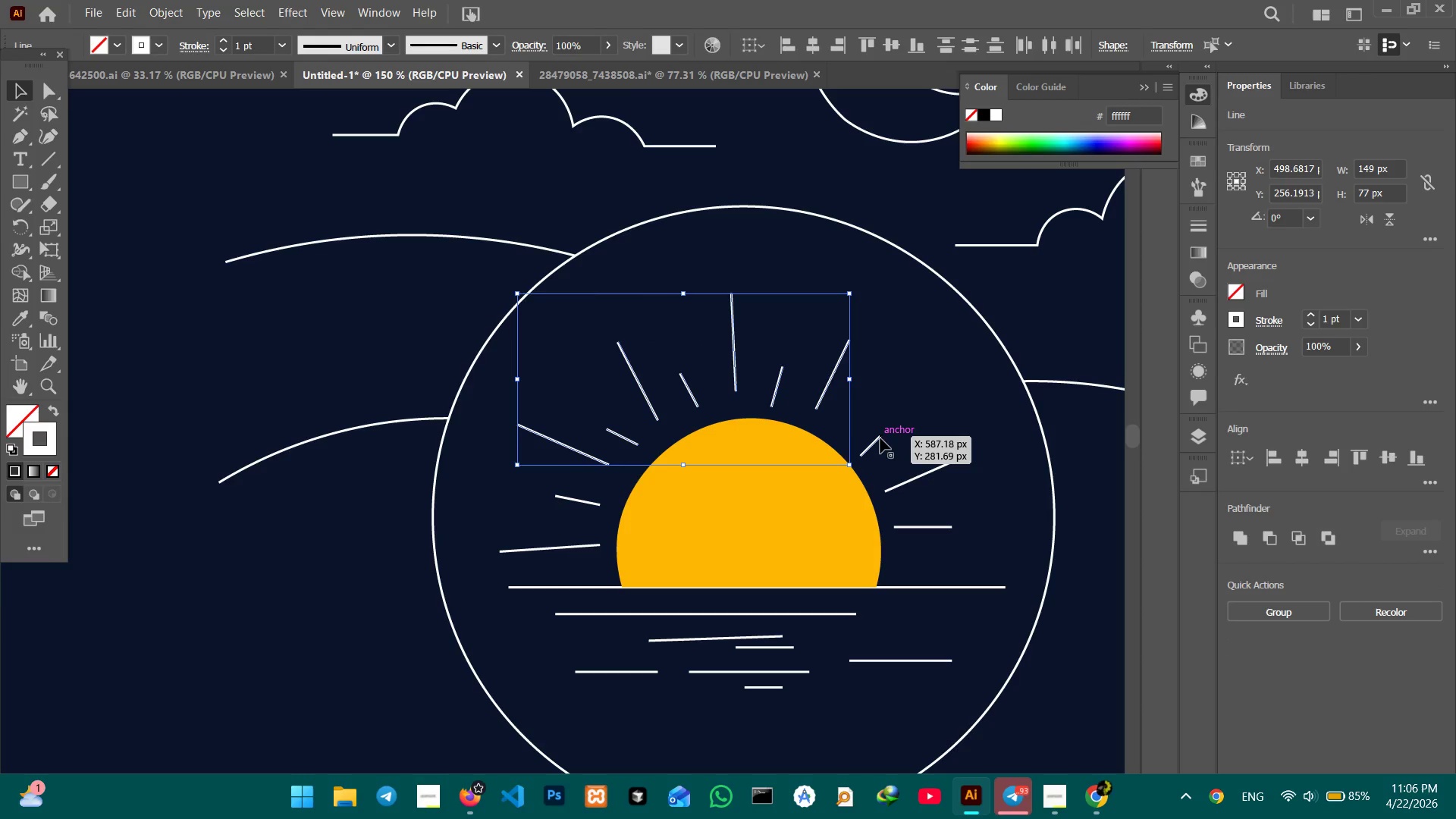 
left_click([880, 438])
 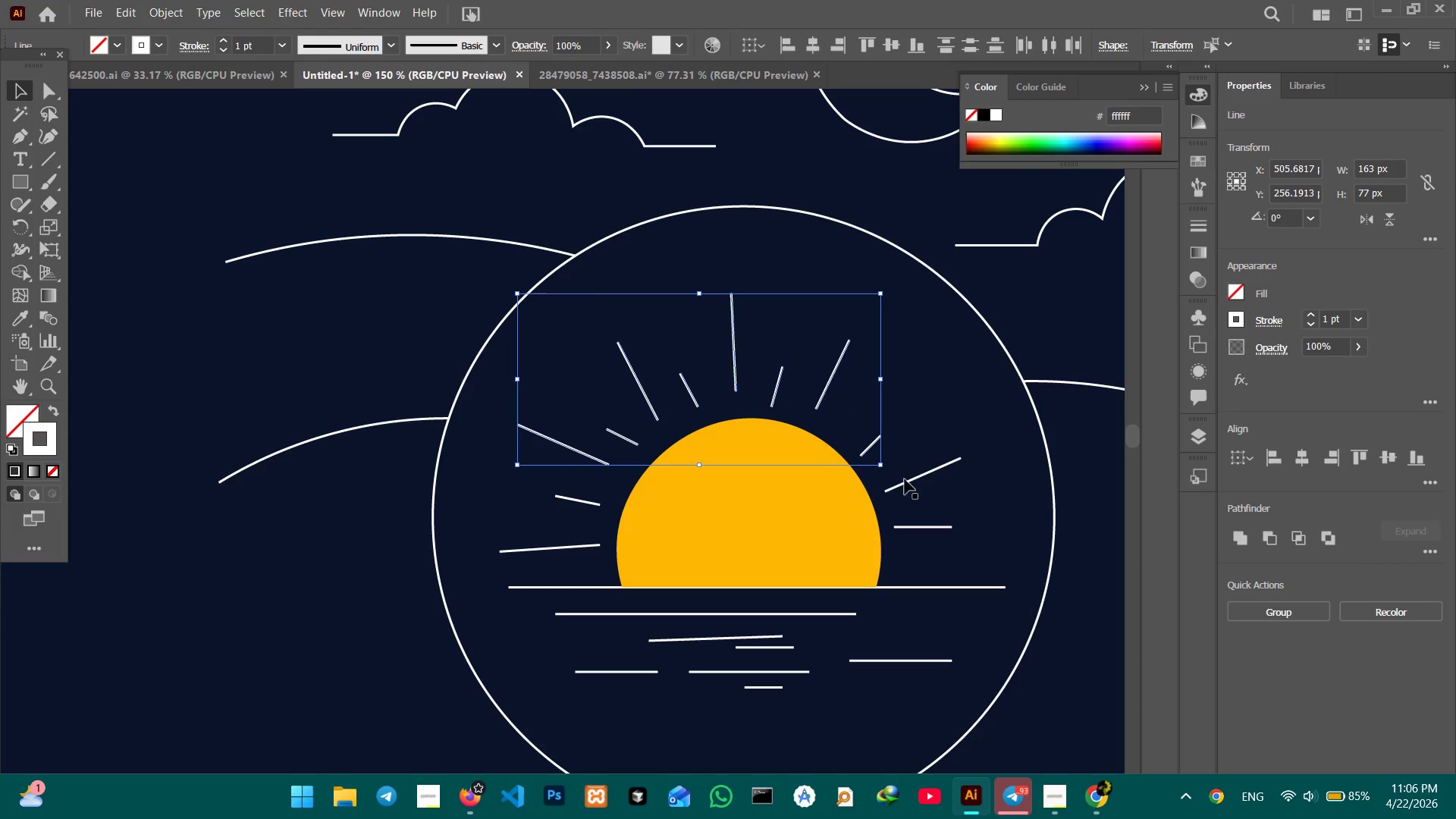 
left_click([905, 482])
 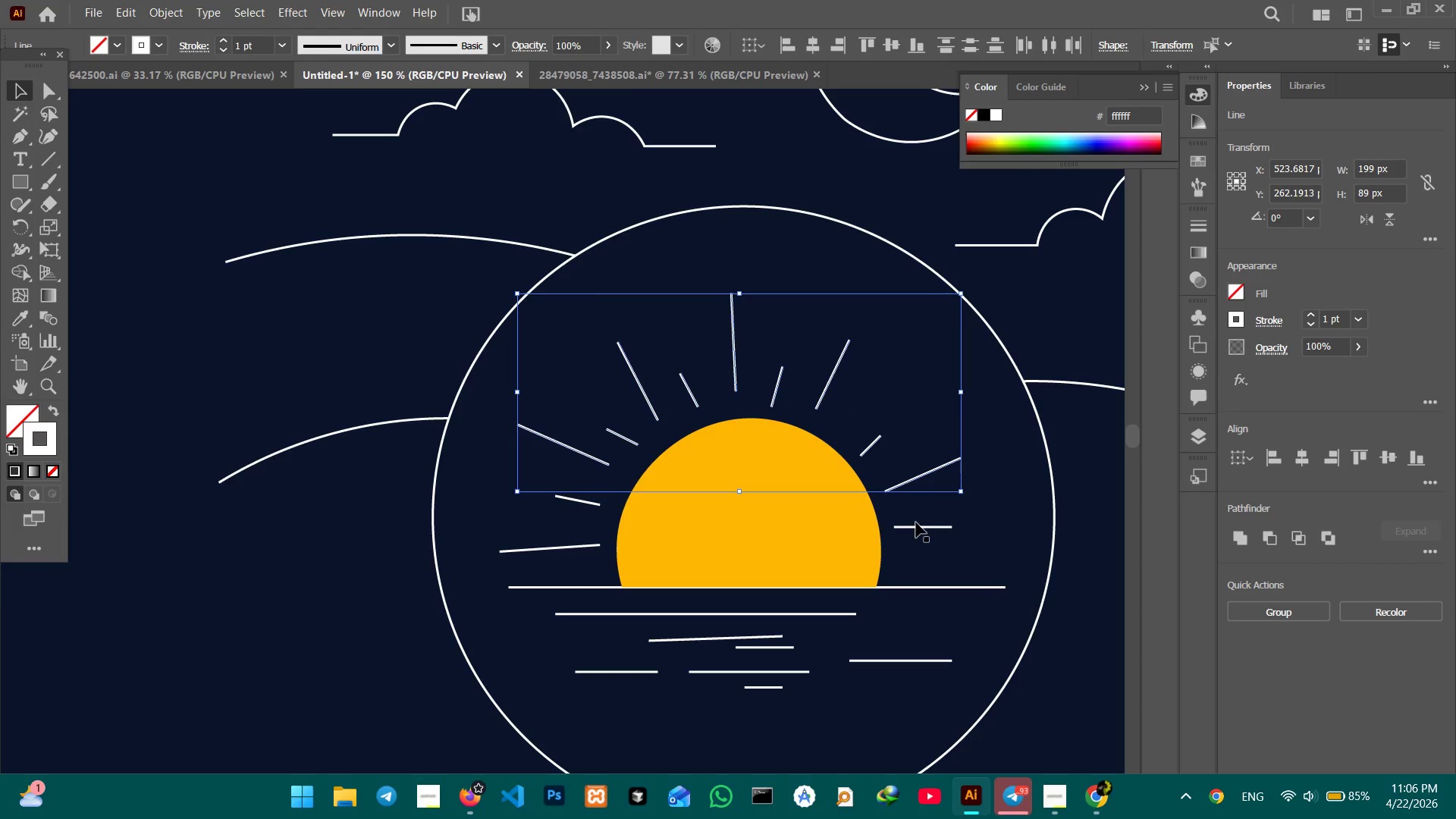 
left_click([916, 522])
 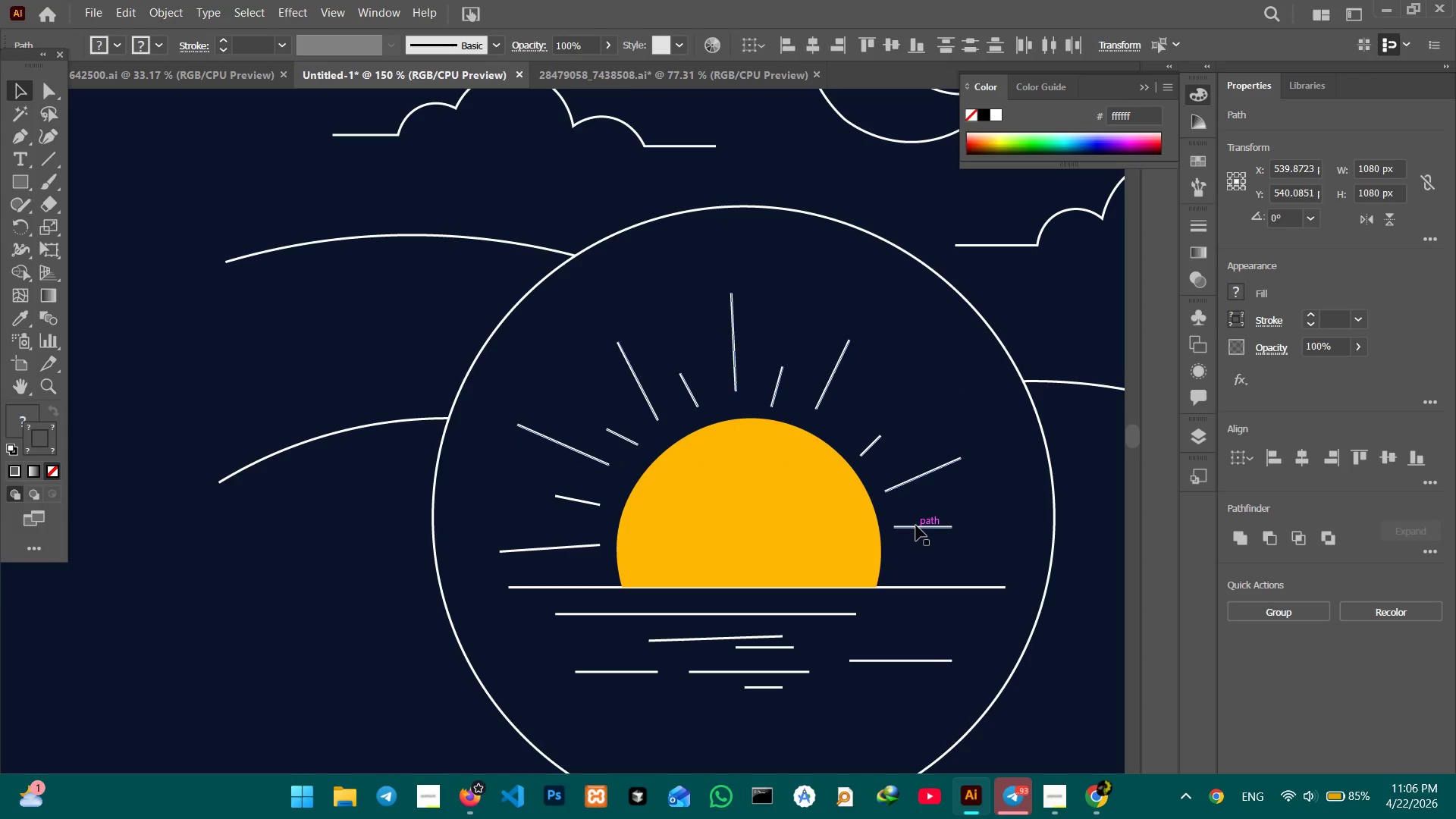 
left_click([916, 526])
 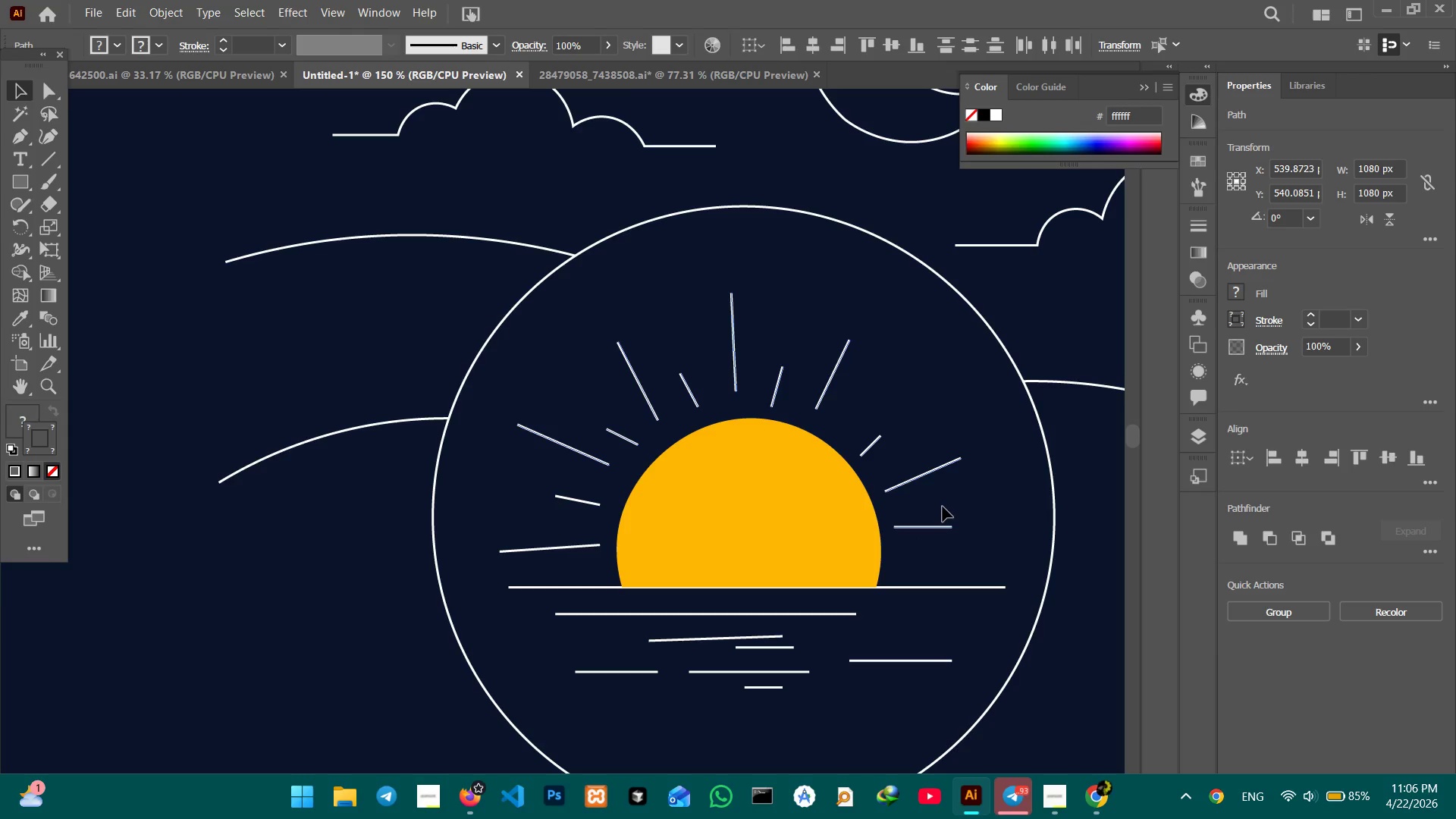 
double_click([943, 507])
 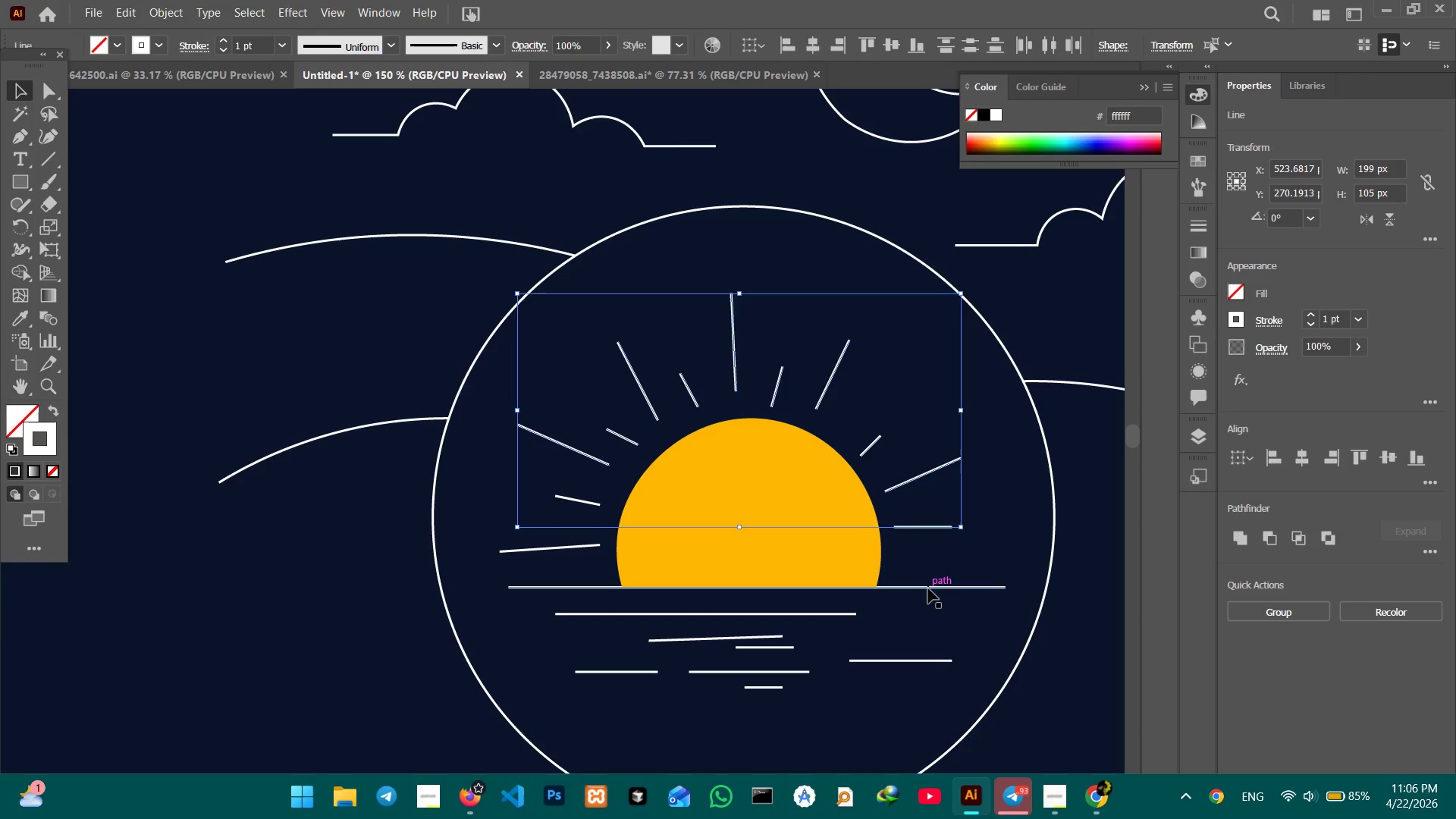 
left_click([928, 588])
 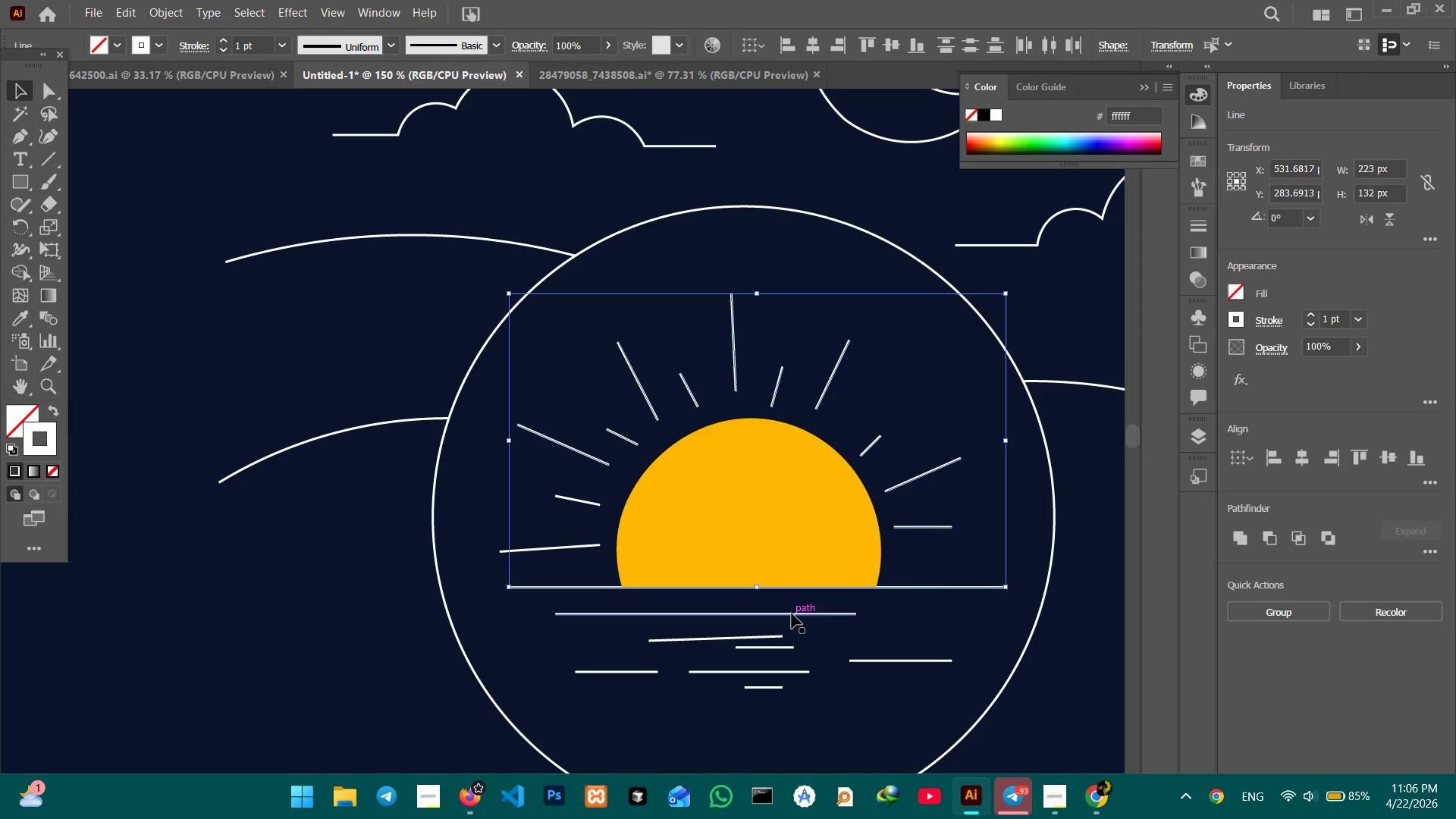 
left_click([792, 613])
 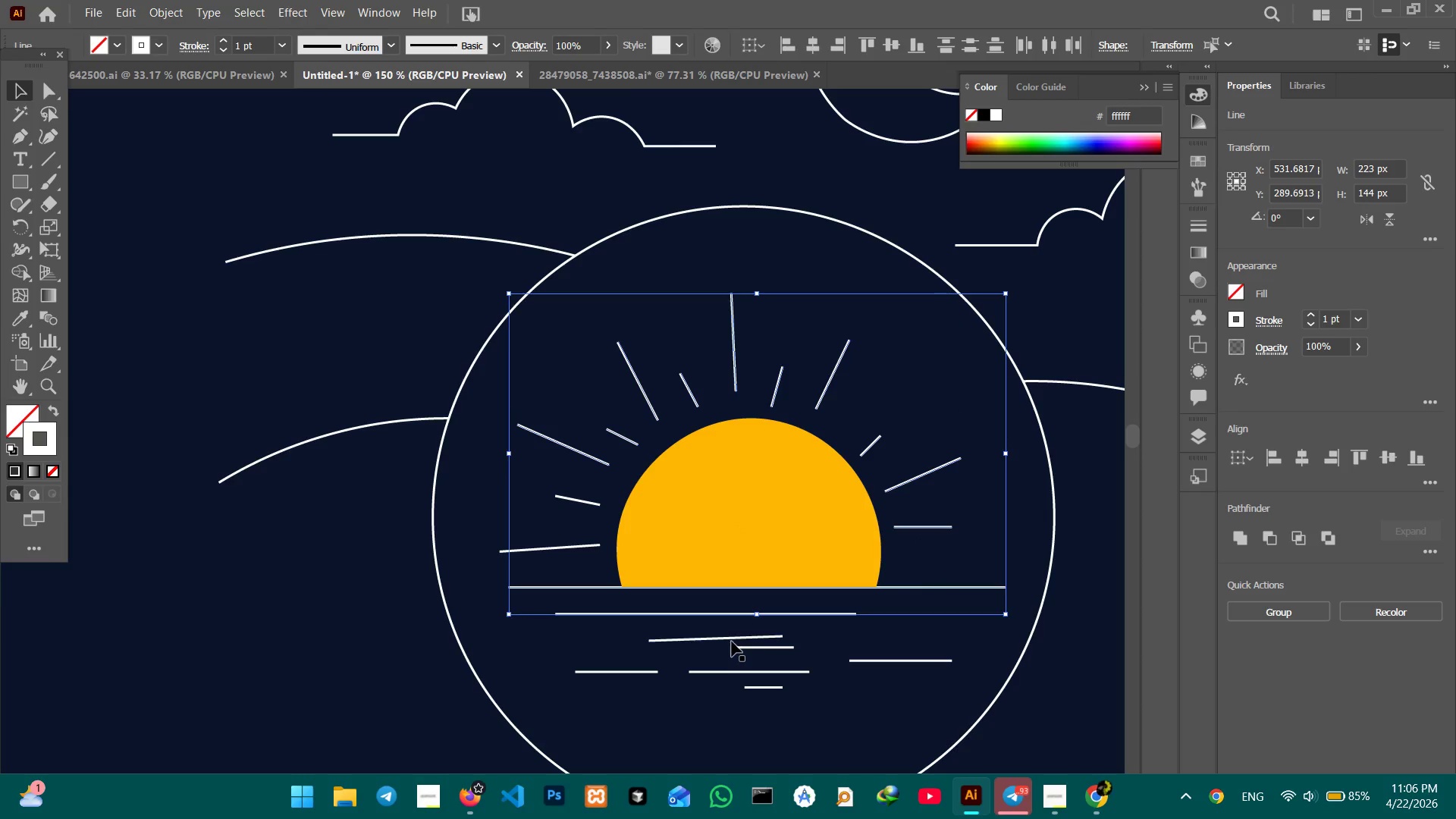 
left_click([732, 639])
 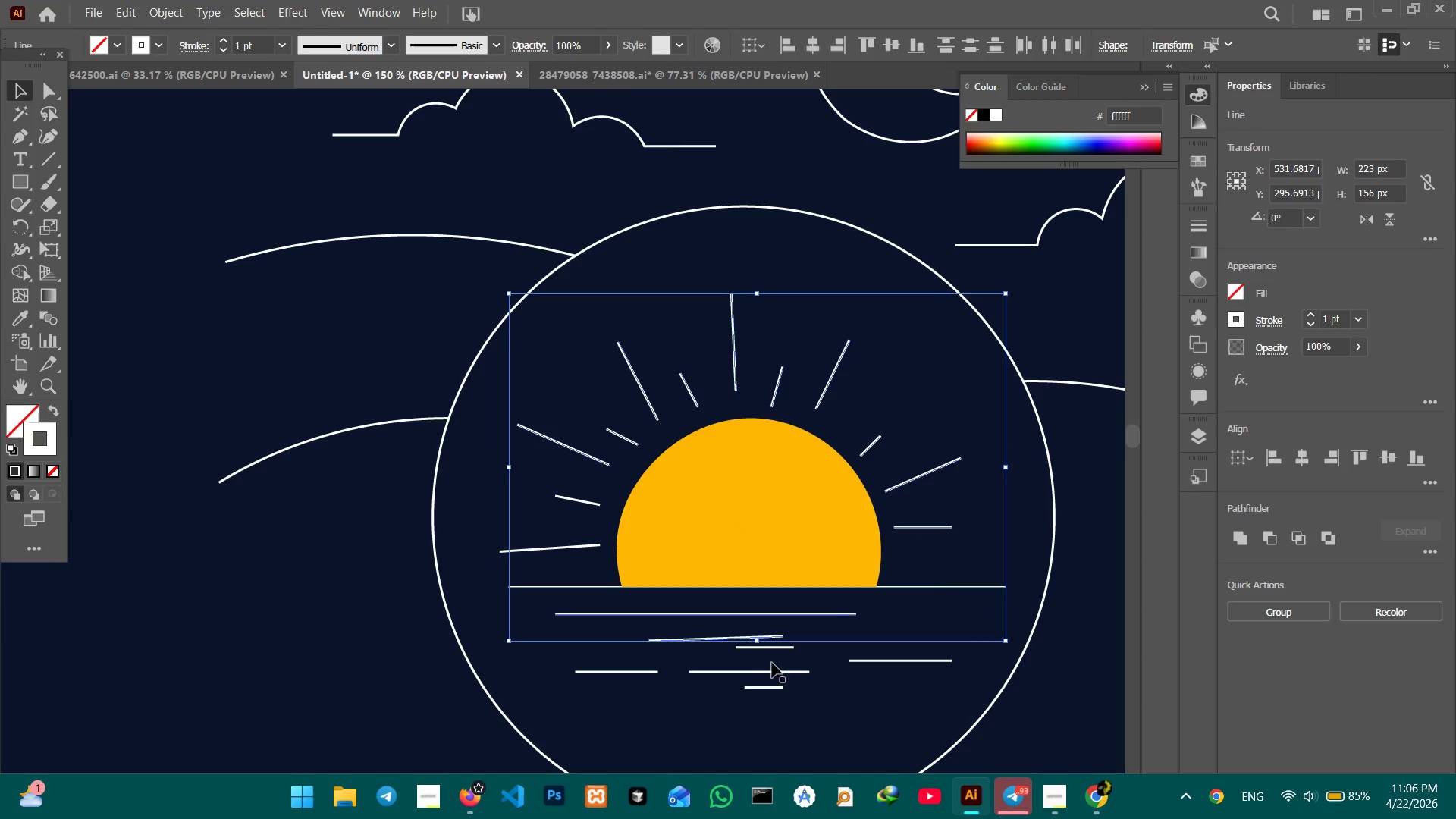 
left_click([772, 673])
 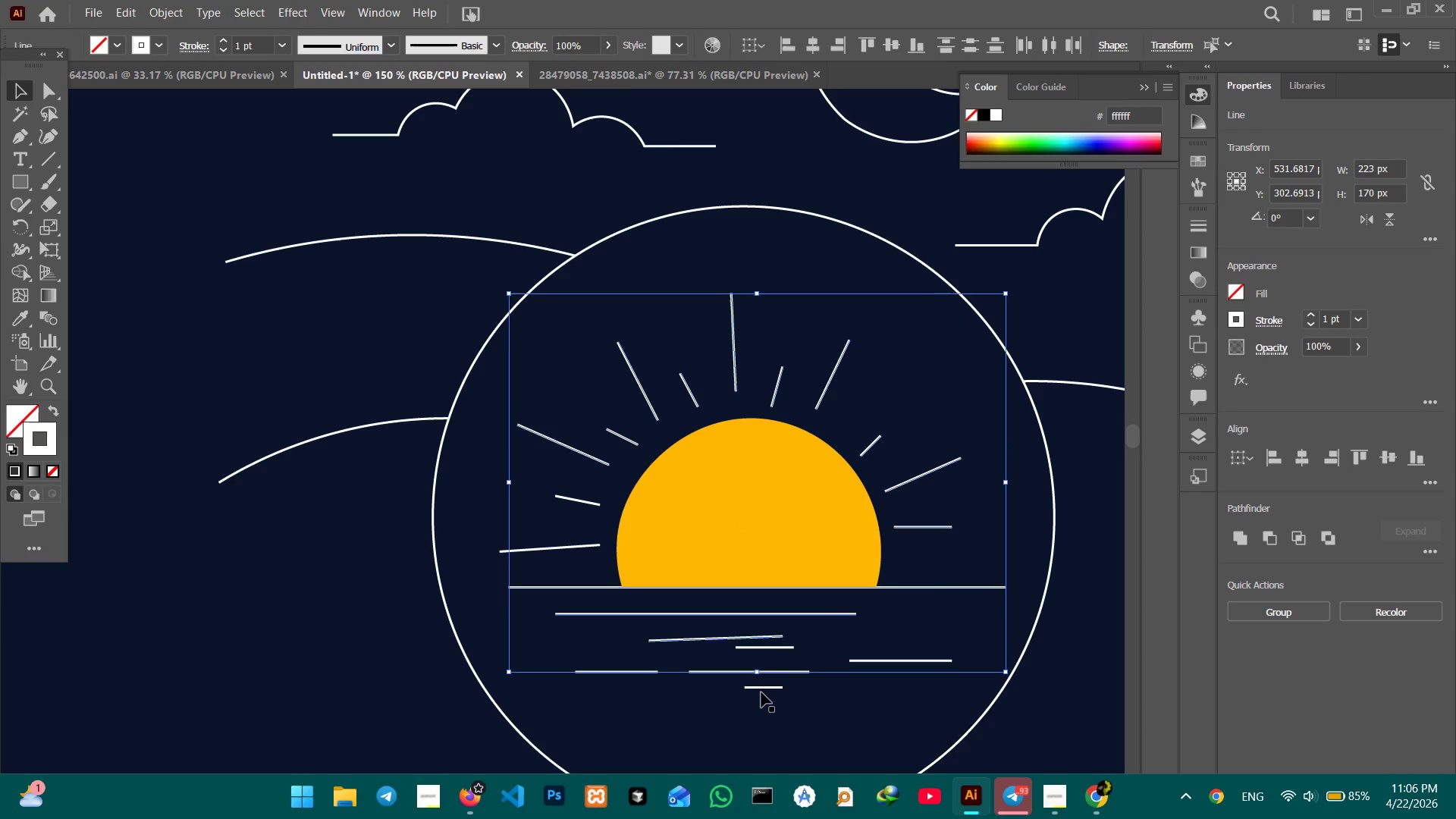 
left_click([761, 692])
 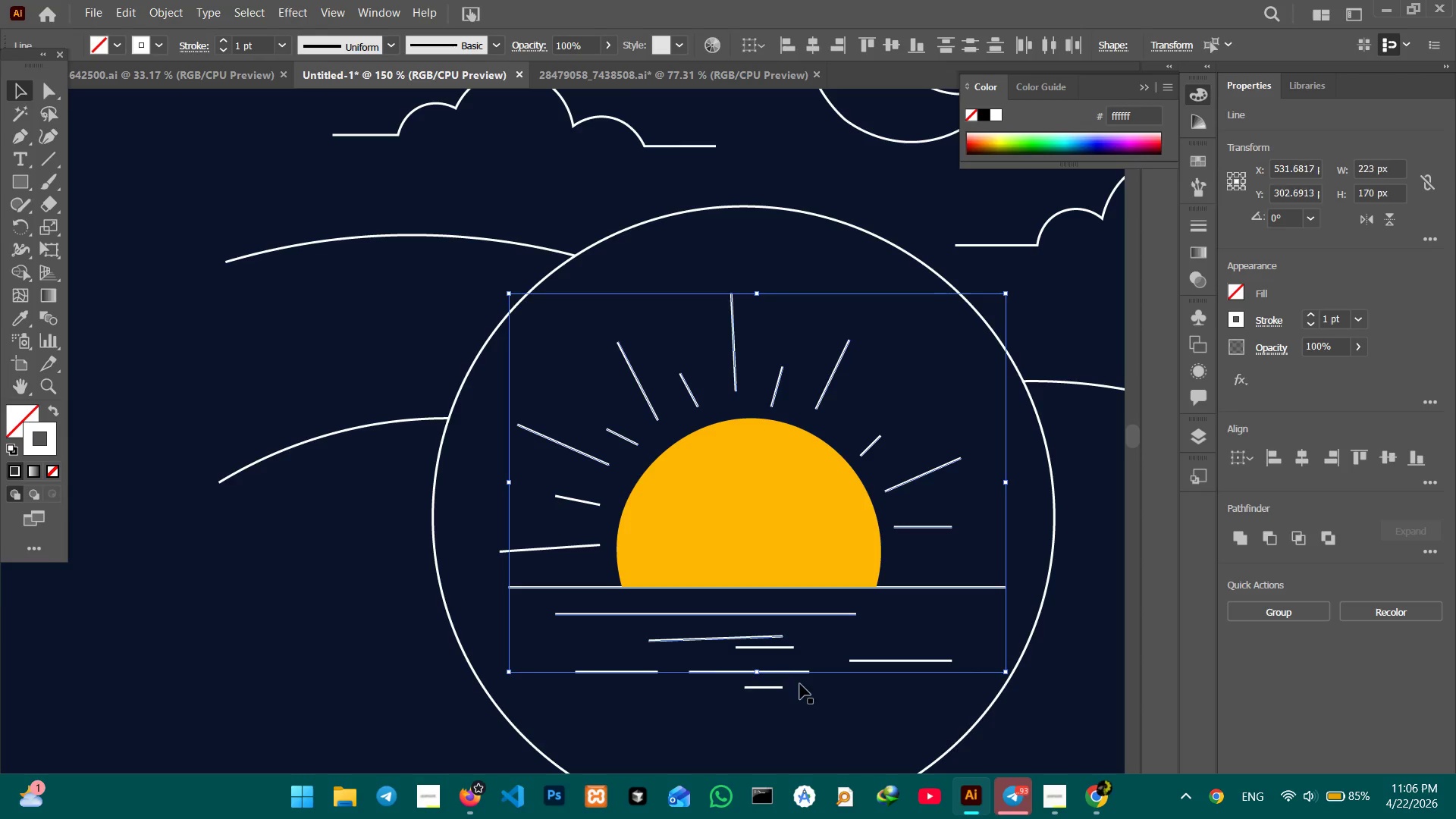 
left_click([780, 691])
 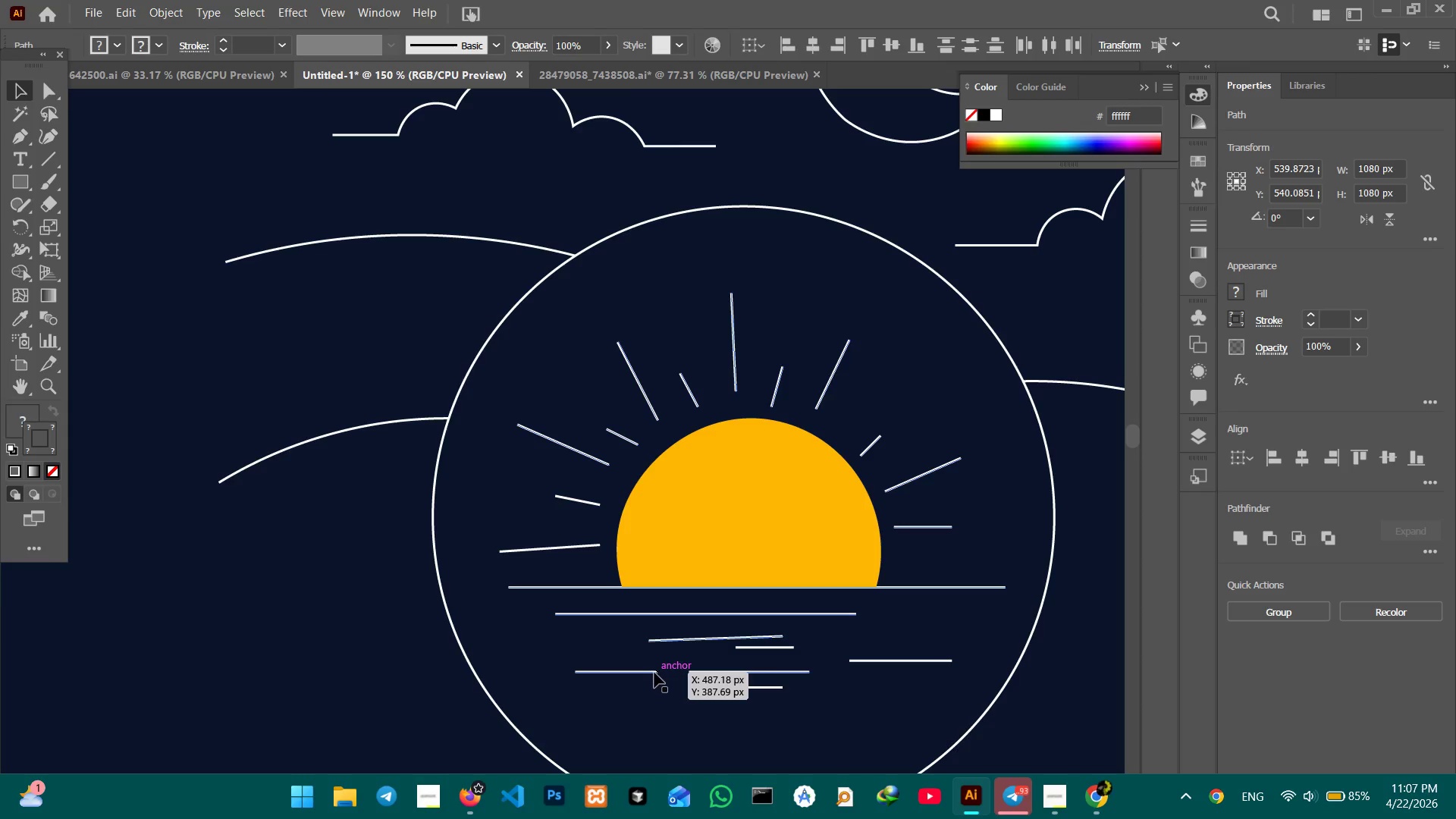 
left_click([670, 699])
 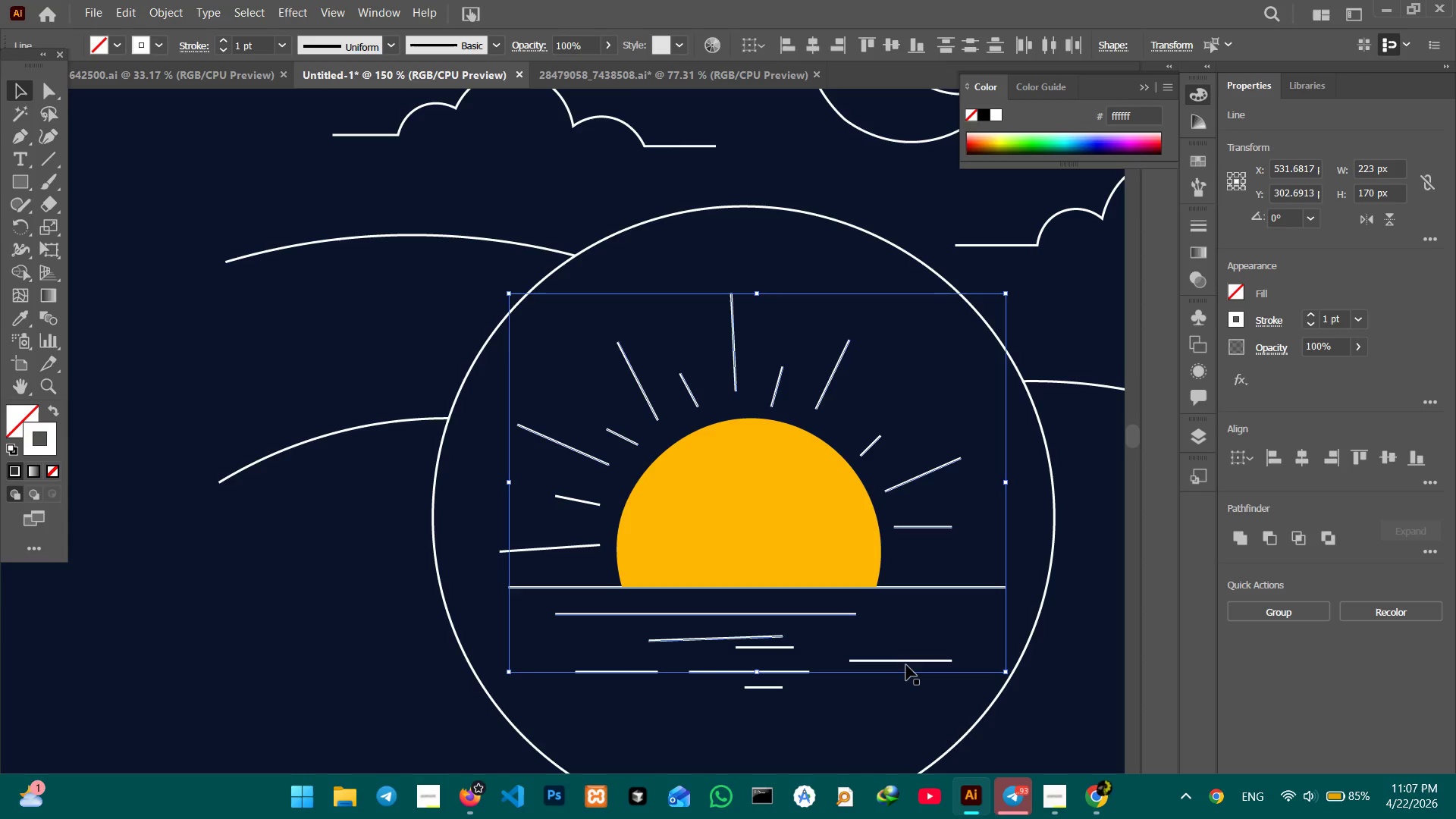 
left_click([906, 662])
 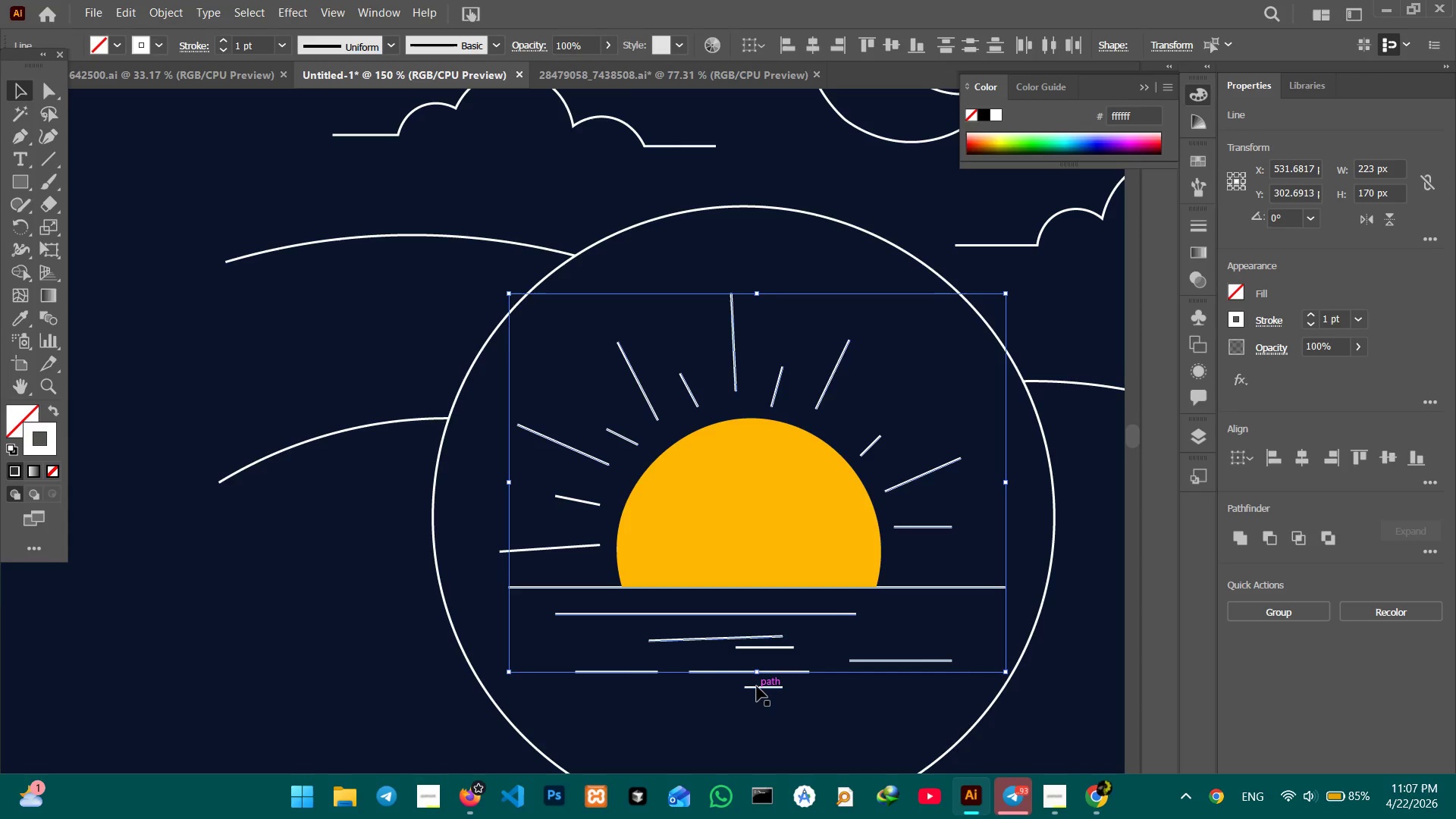 
left_click([758, 688])
 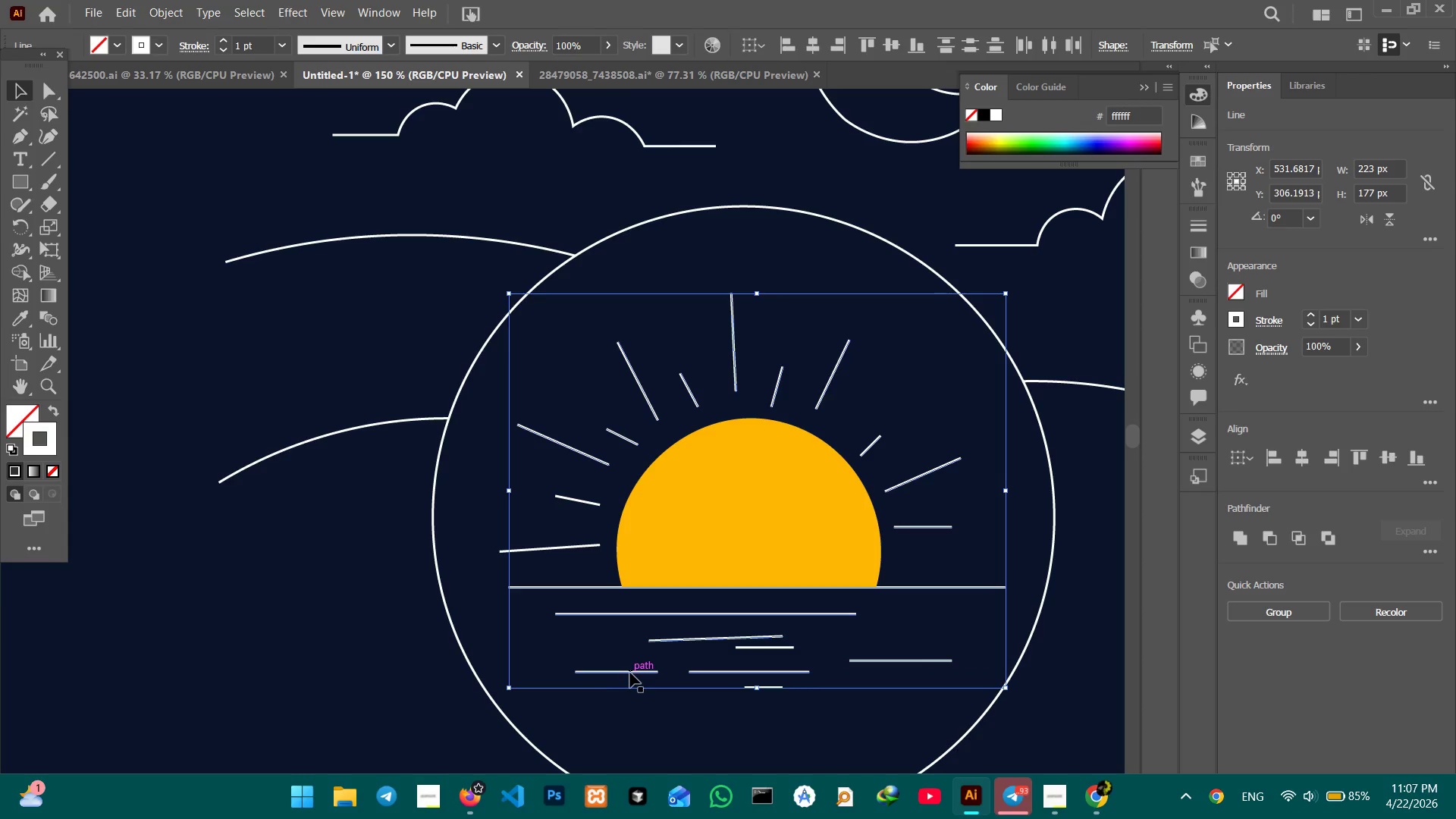 
left_click([630, 673])
 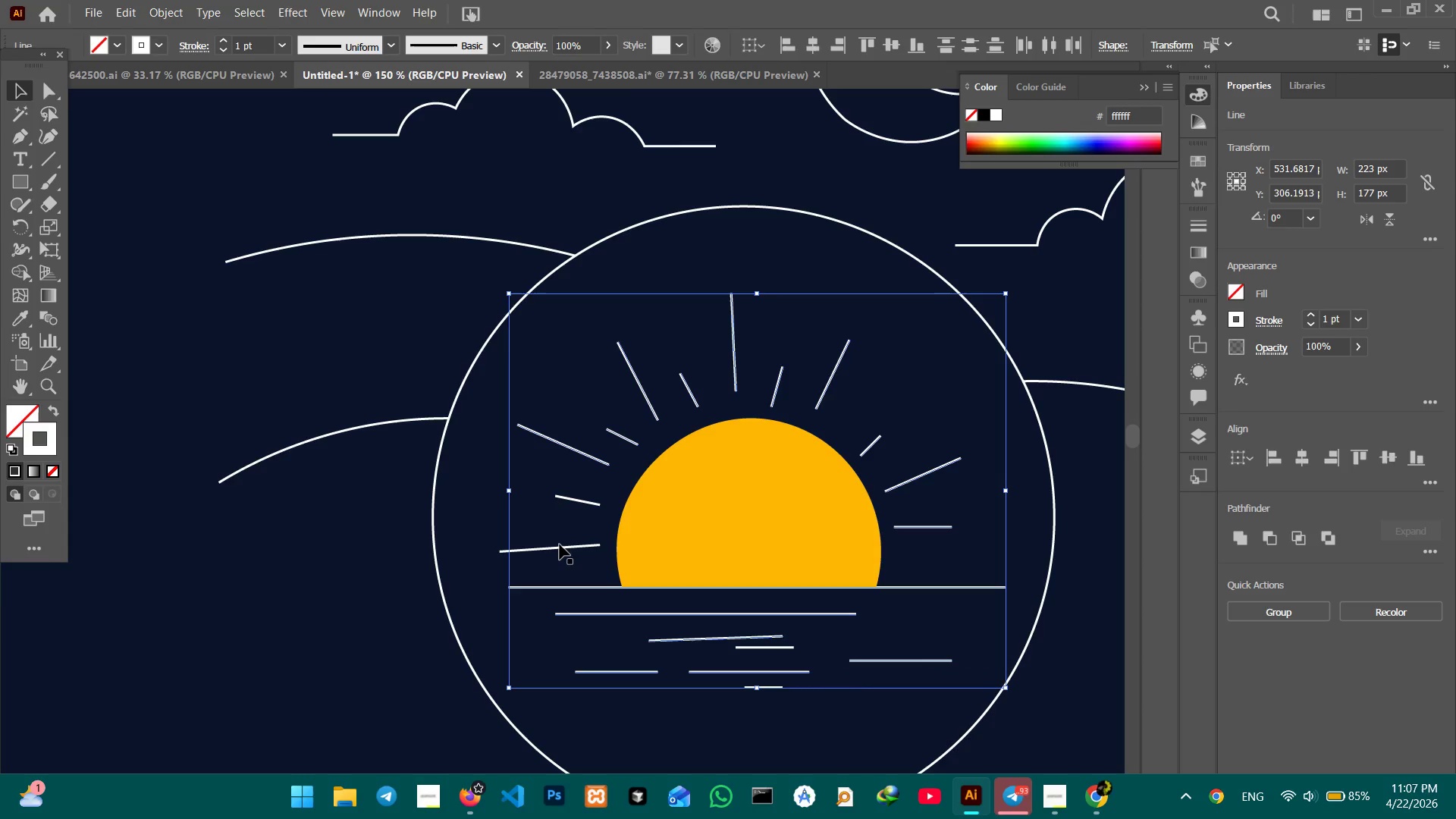 
left_click([560, 548])
 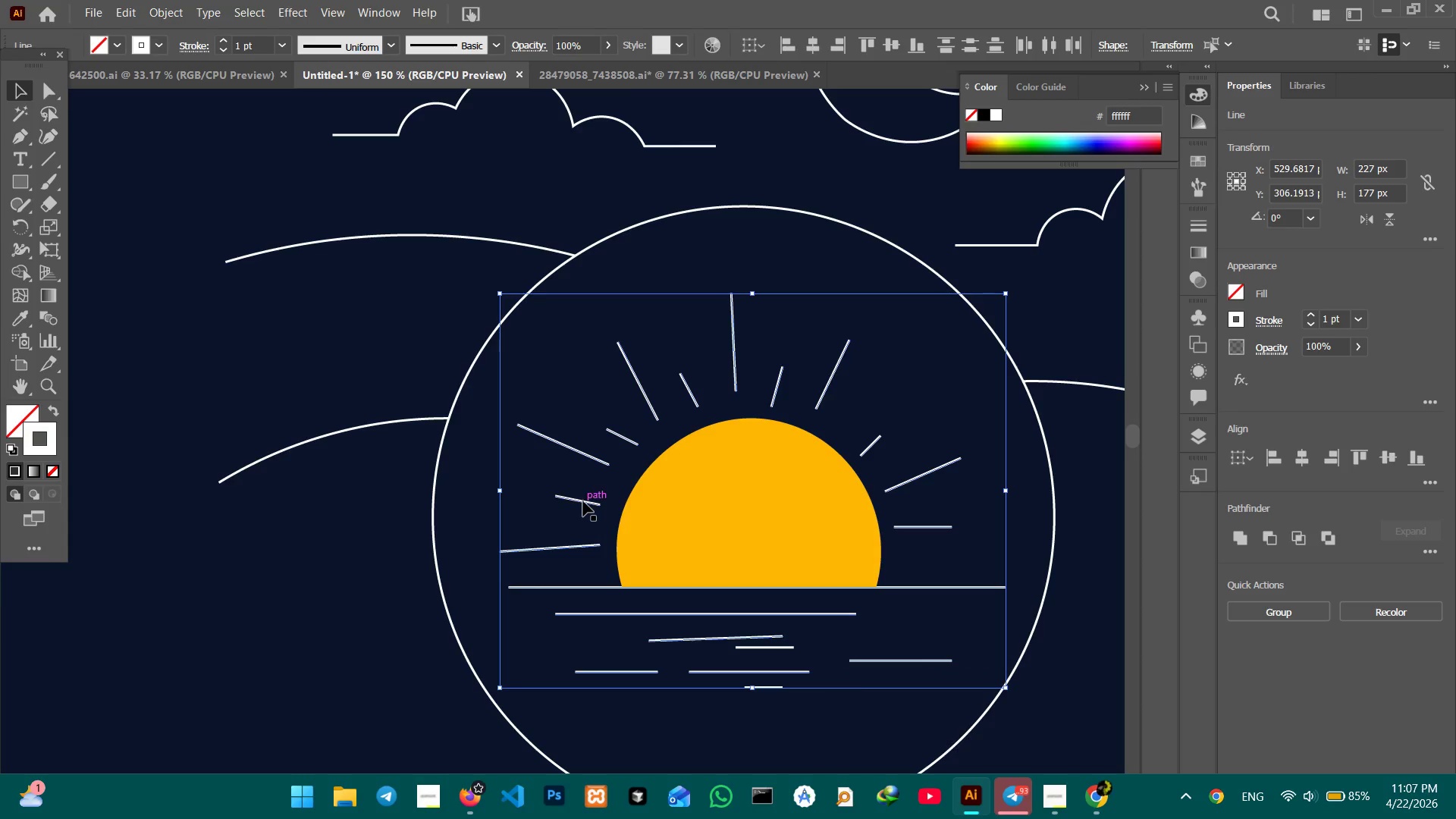 
left_click([583, 501])
 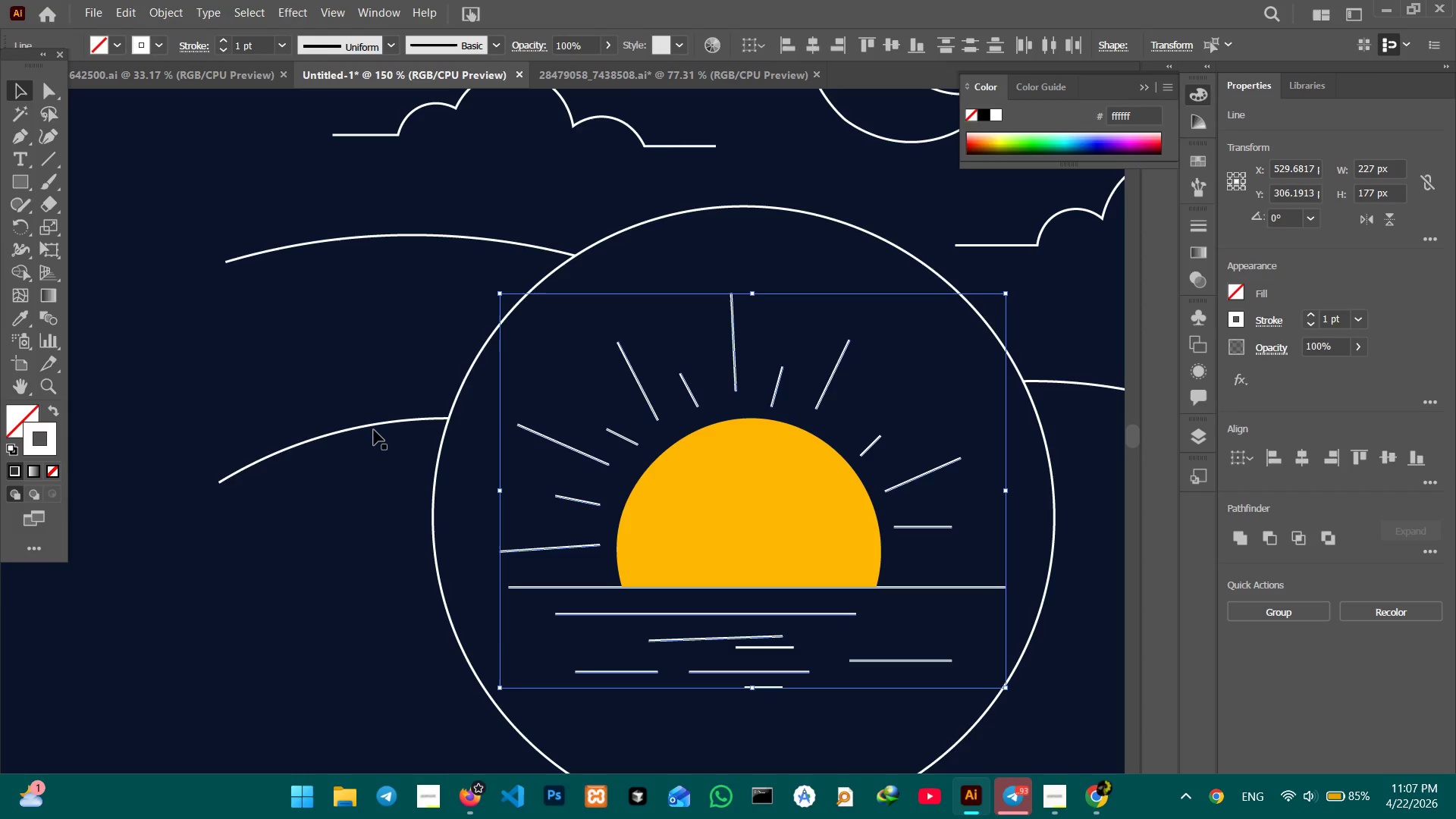 
wait(5.06)
 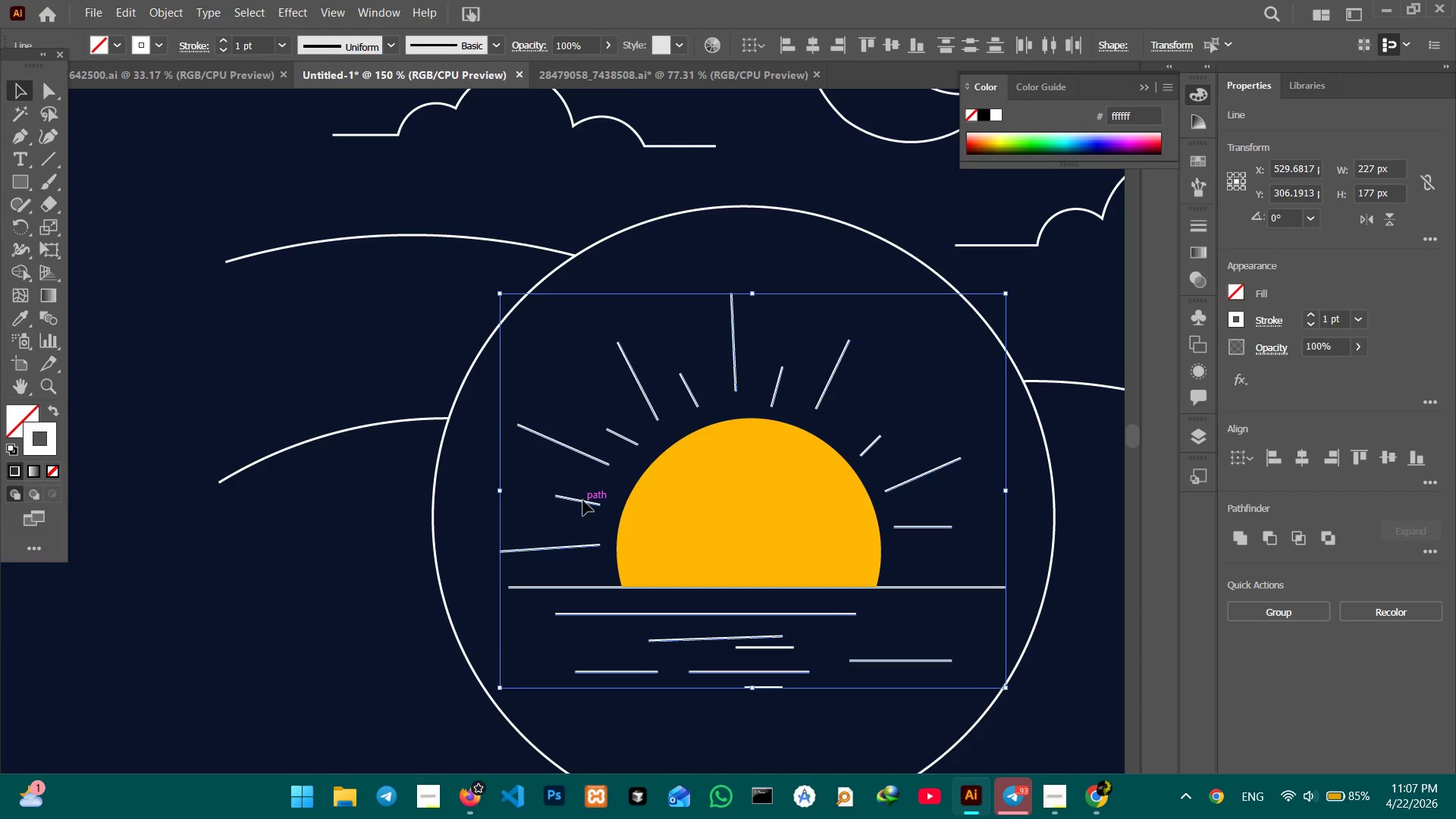 
left_click([1276, 611])
 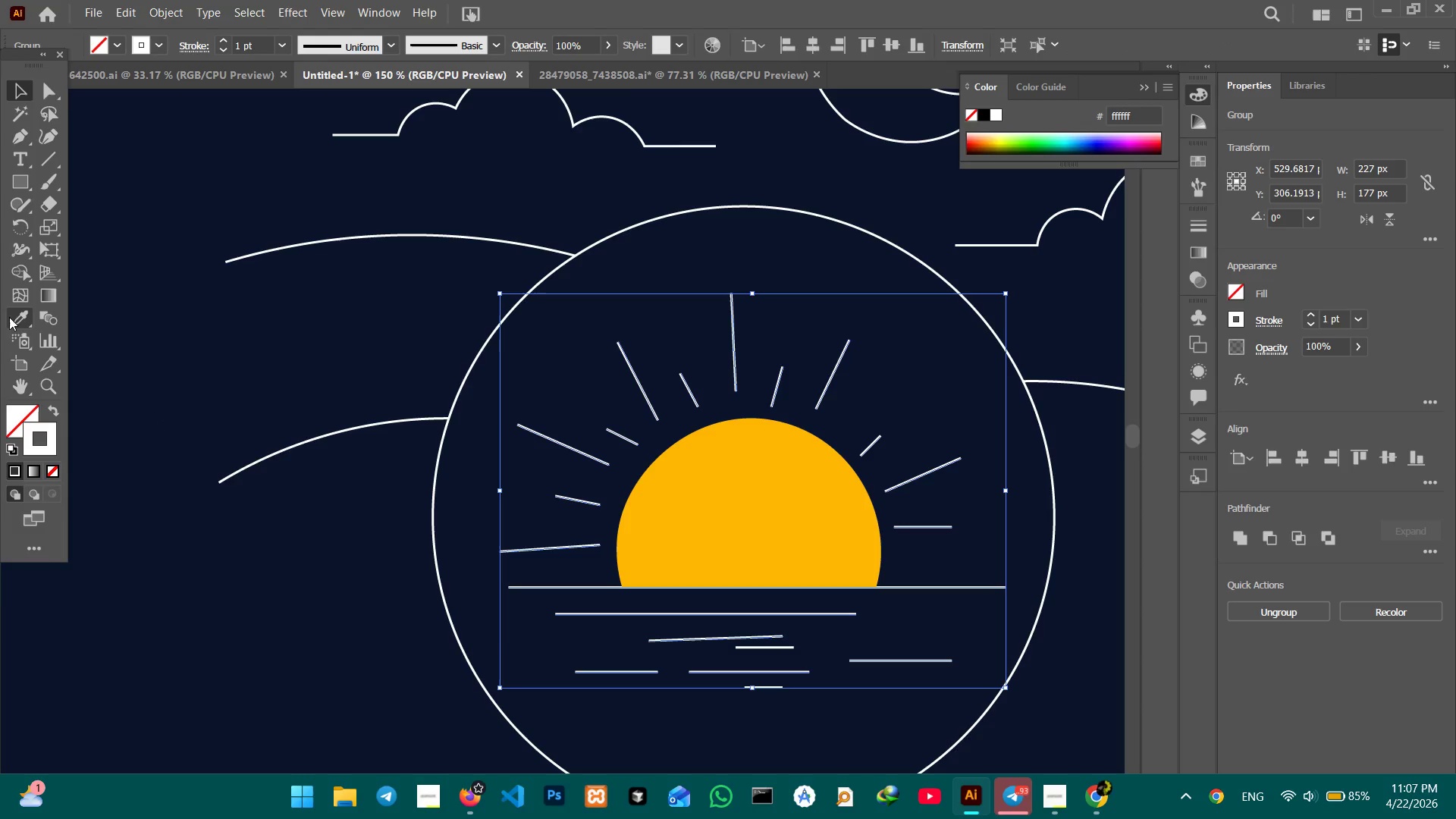 
left_click([11, 315])
 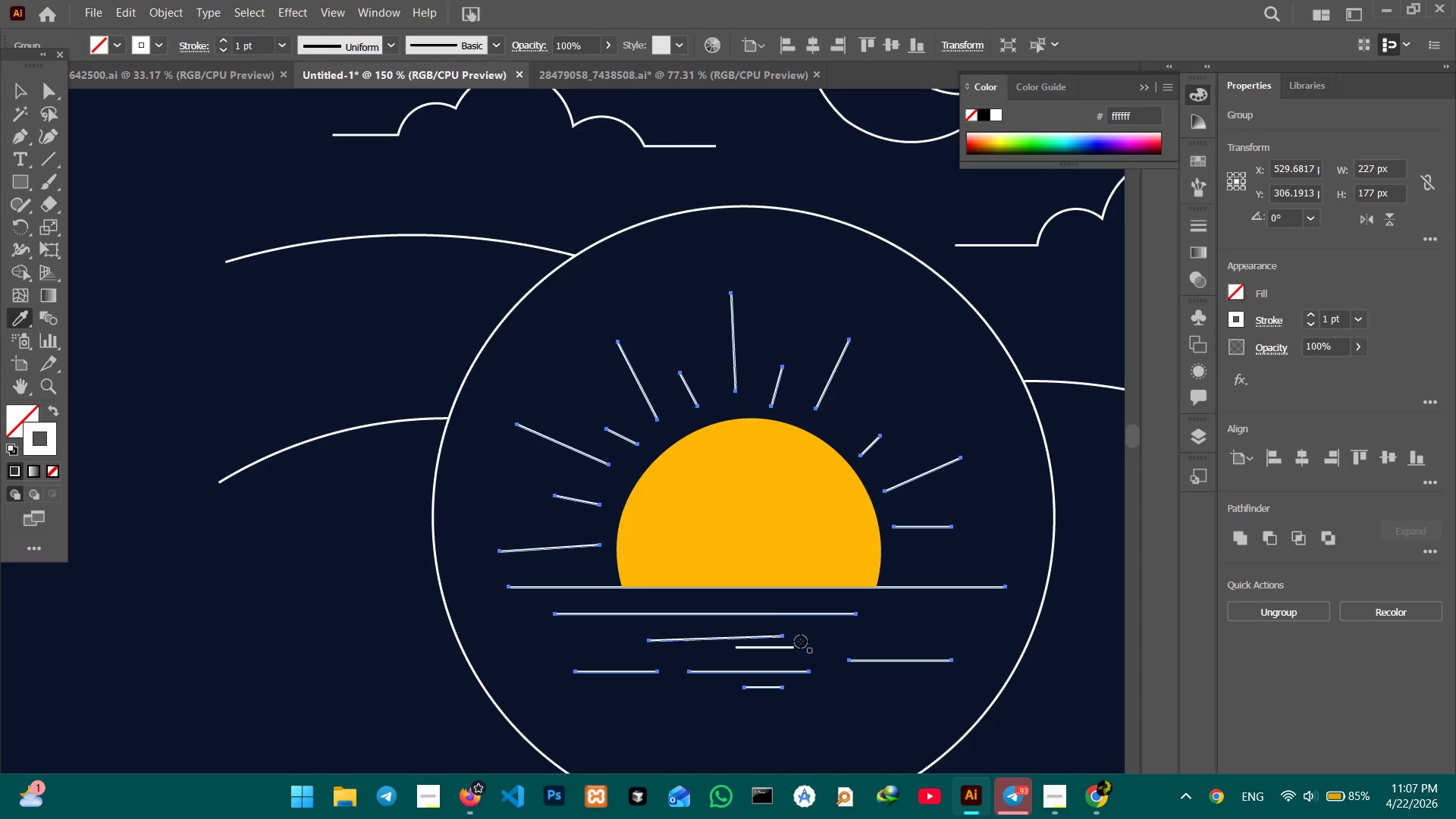 
scroll: coordinate [758, 542], scroll_direction: down, amount: 43.0
 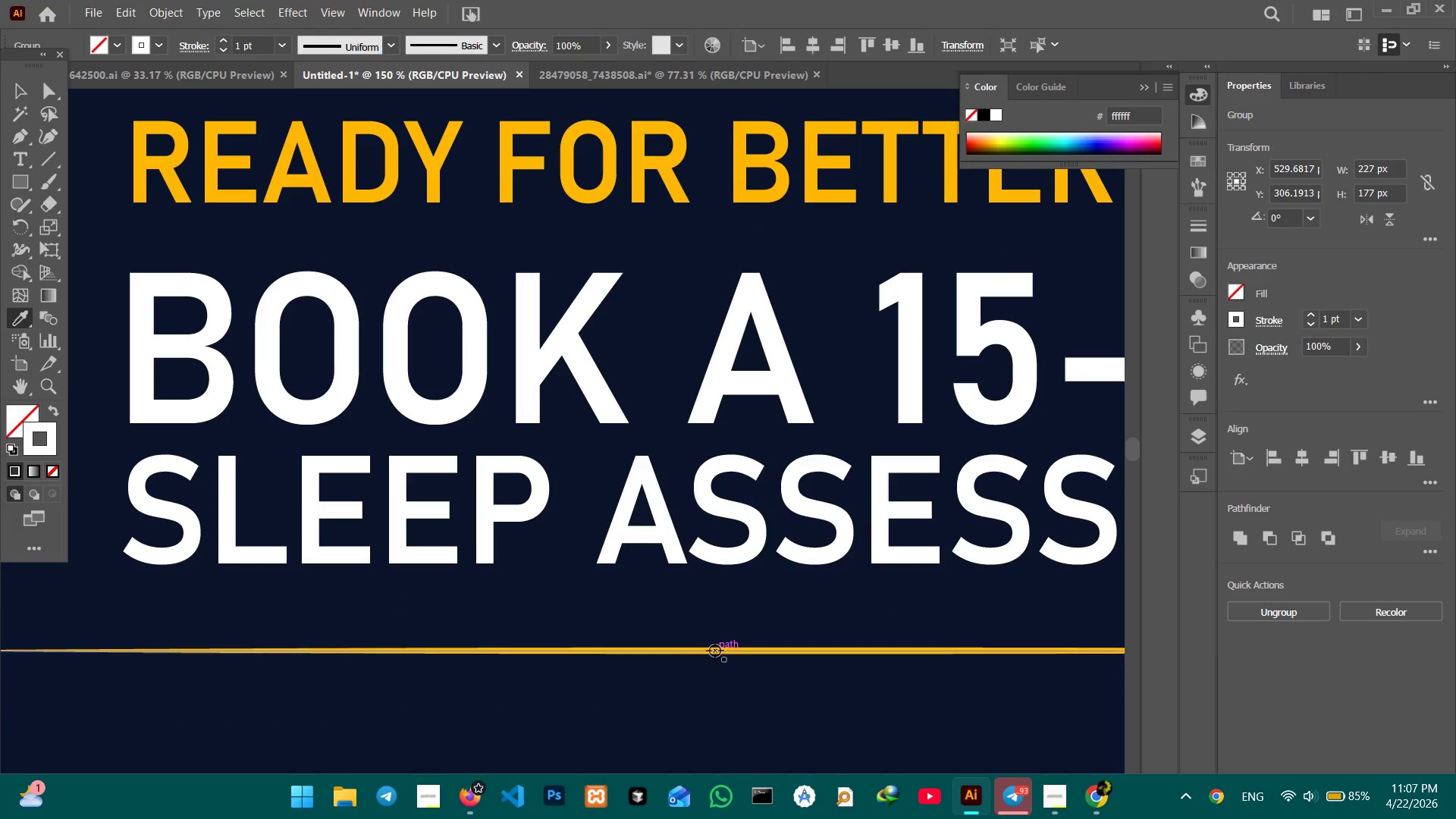 
left_click([715, 653])
 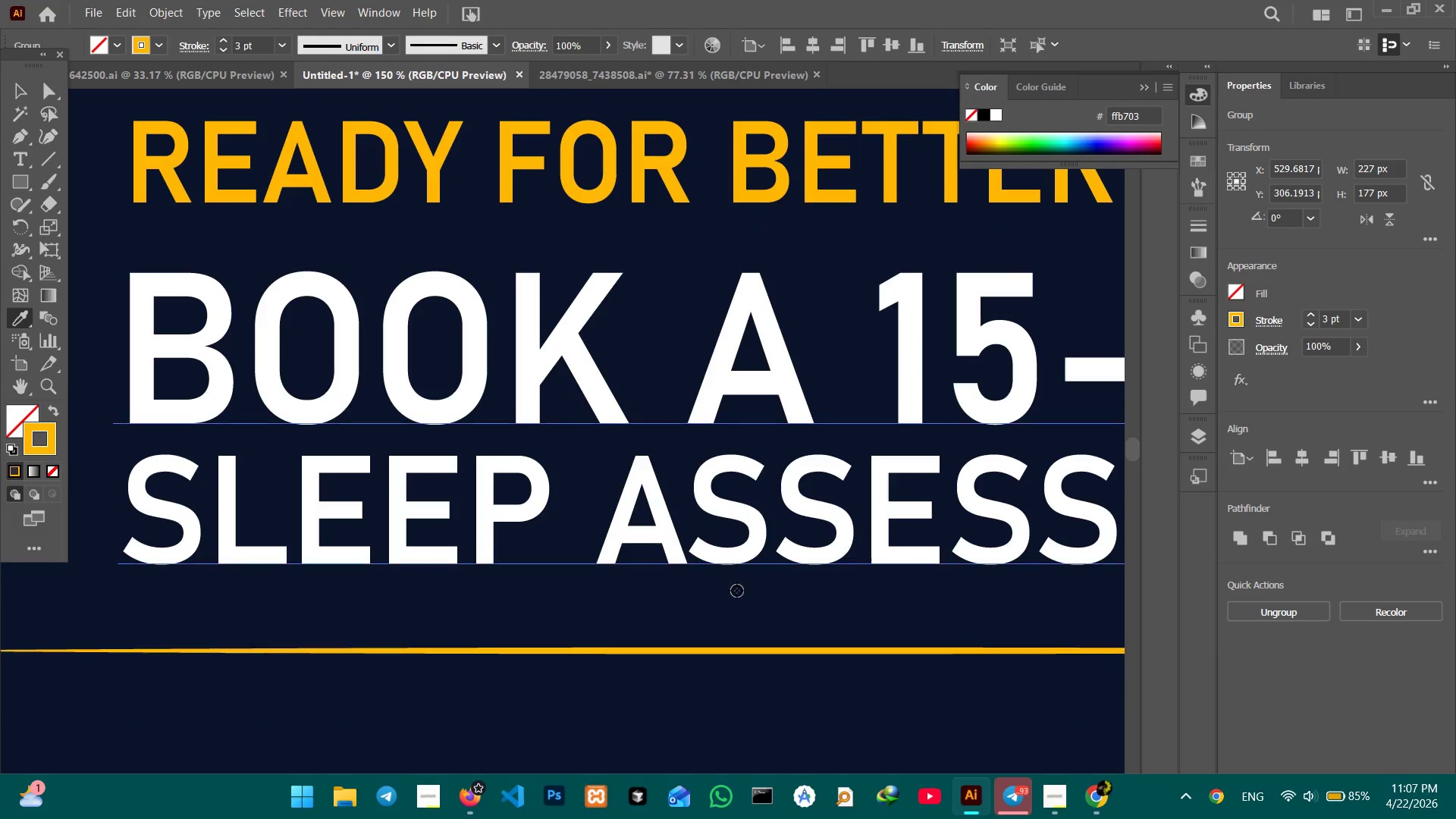 
scroll: coordinate [726, 582], scroll_direction: up, amount: 37.0
 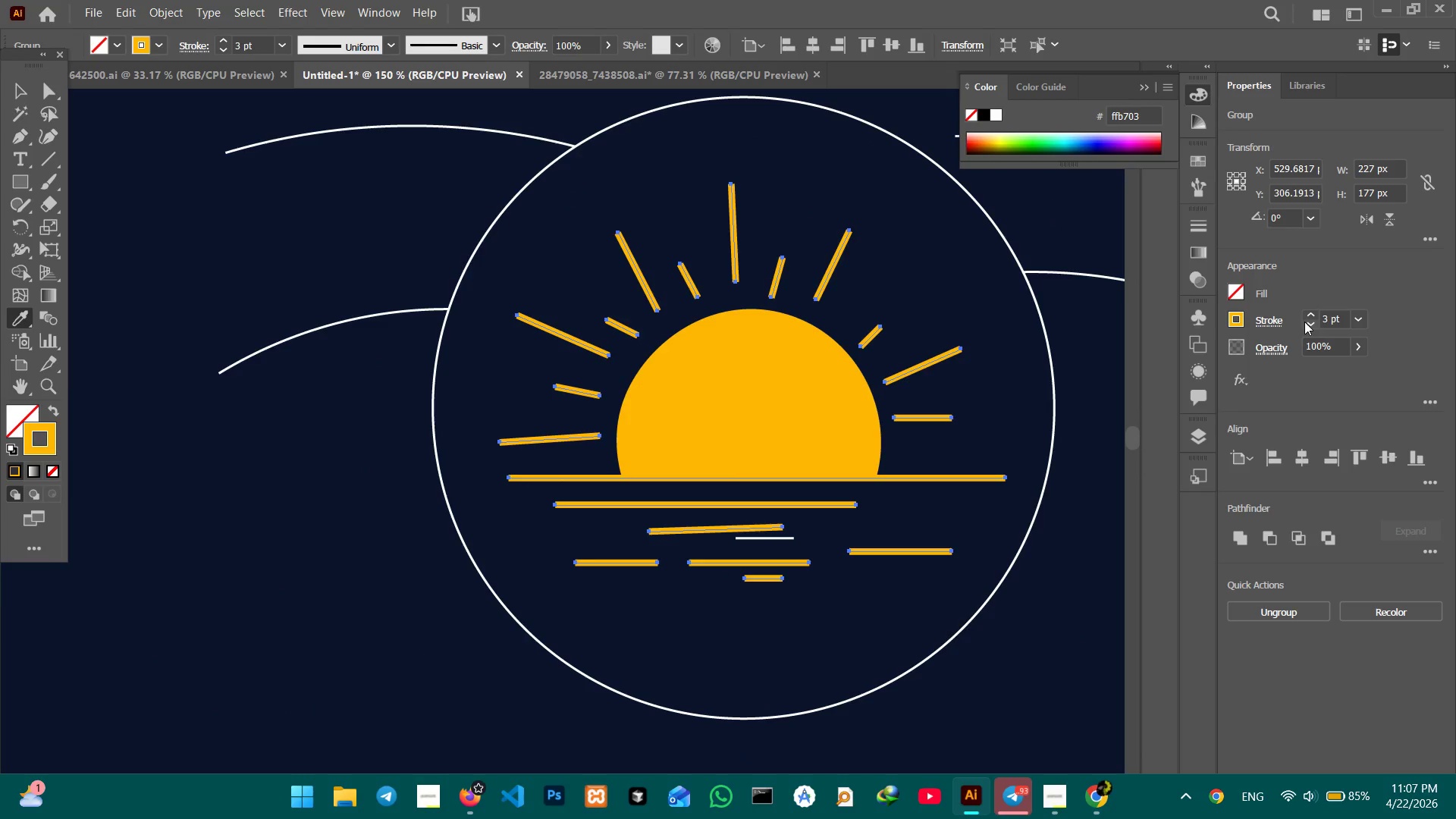 
left_click([1304, 322])
 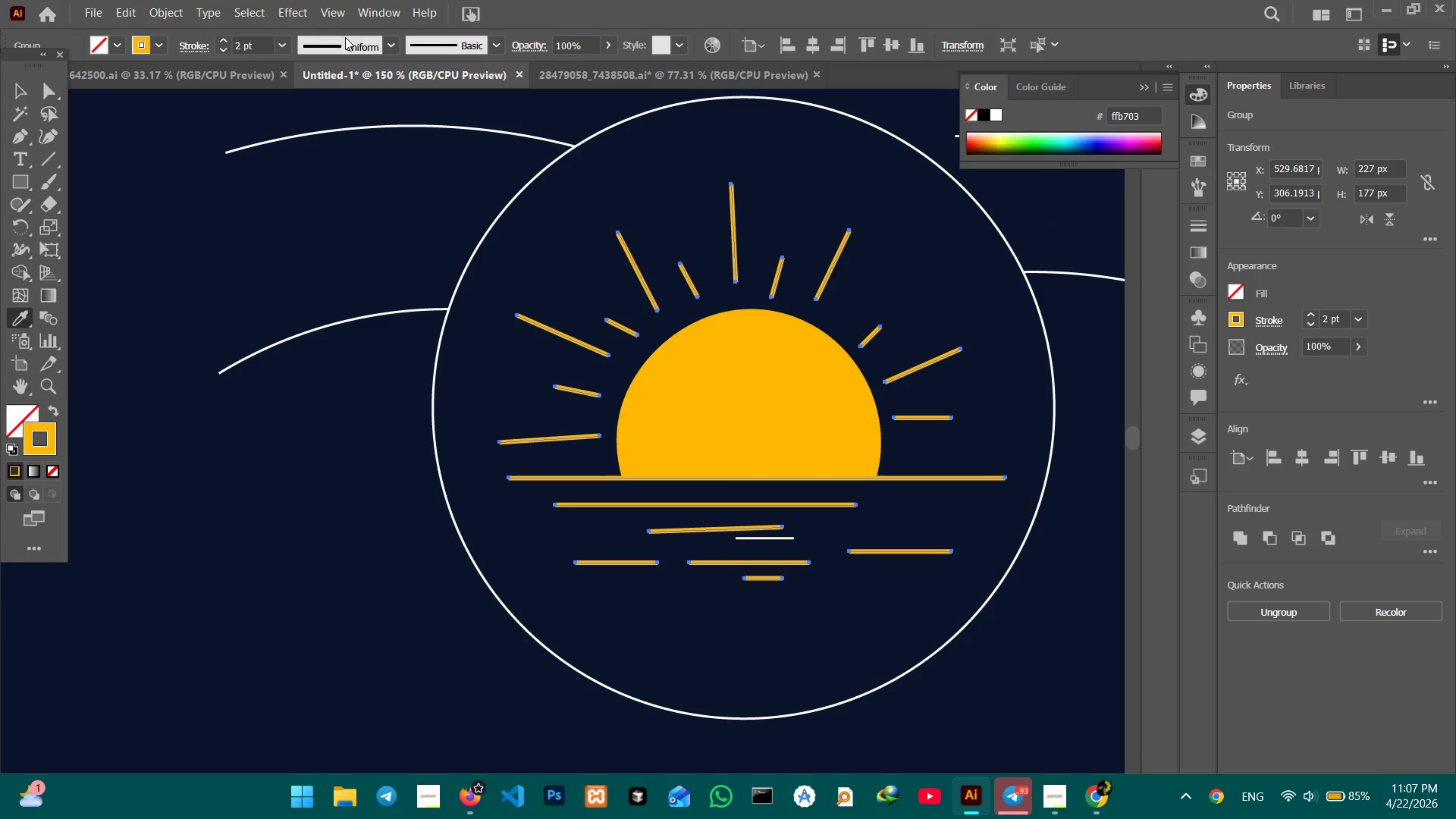 
left_click([393, 50])
 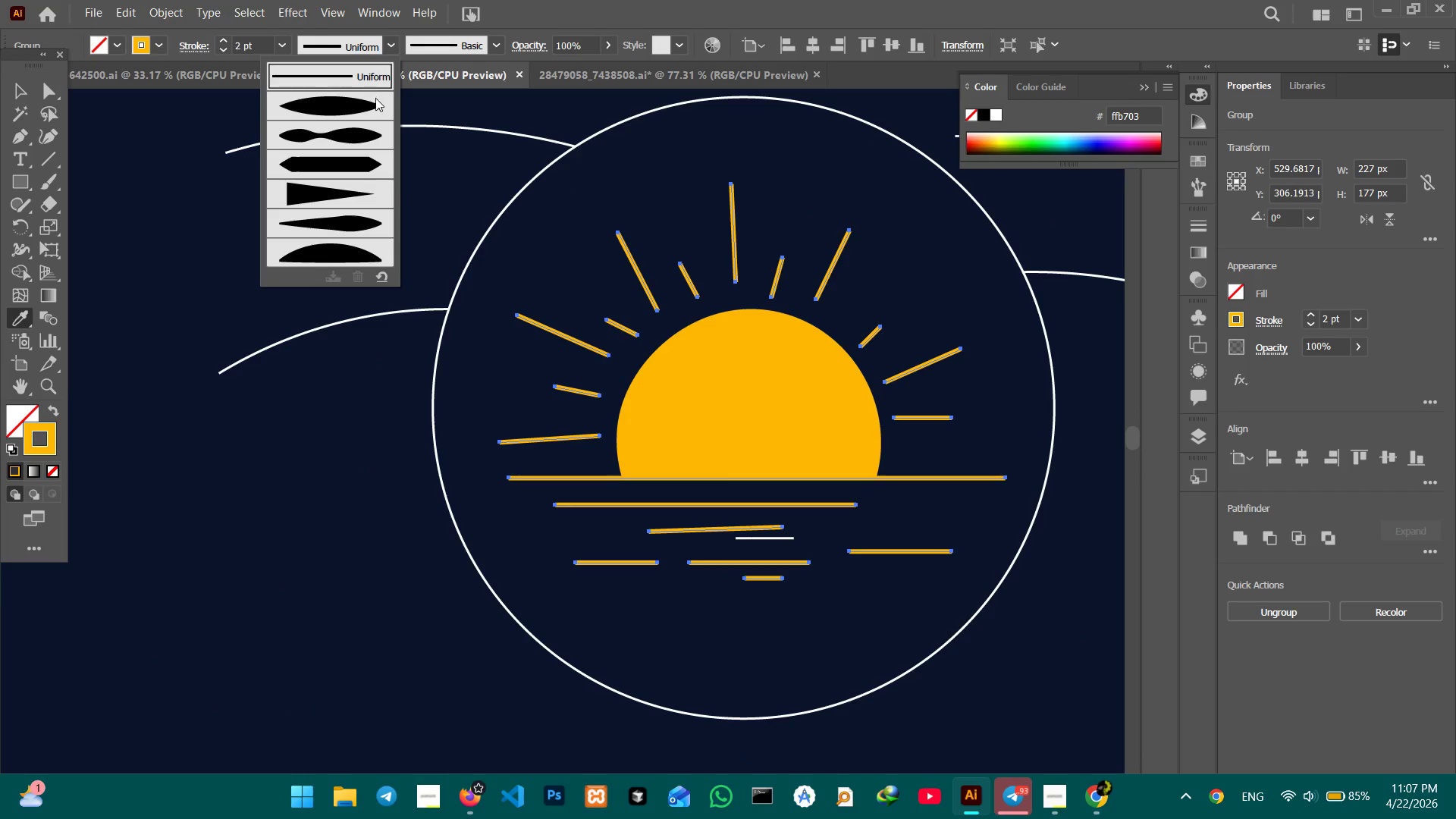 
left_click([375, 98])
 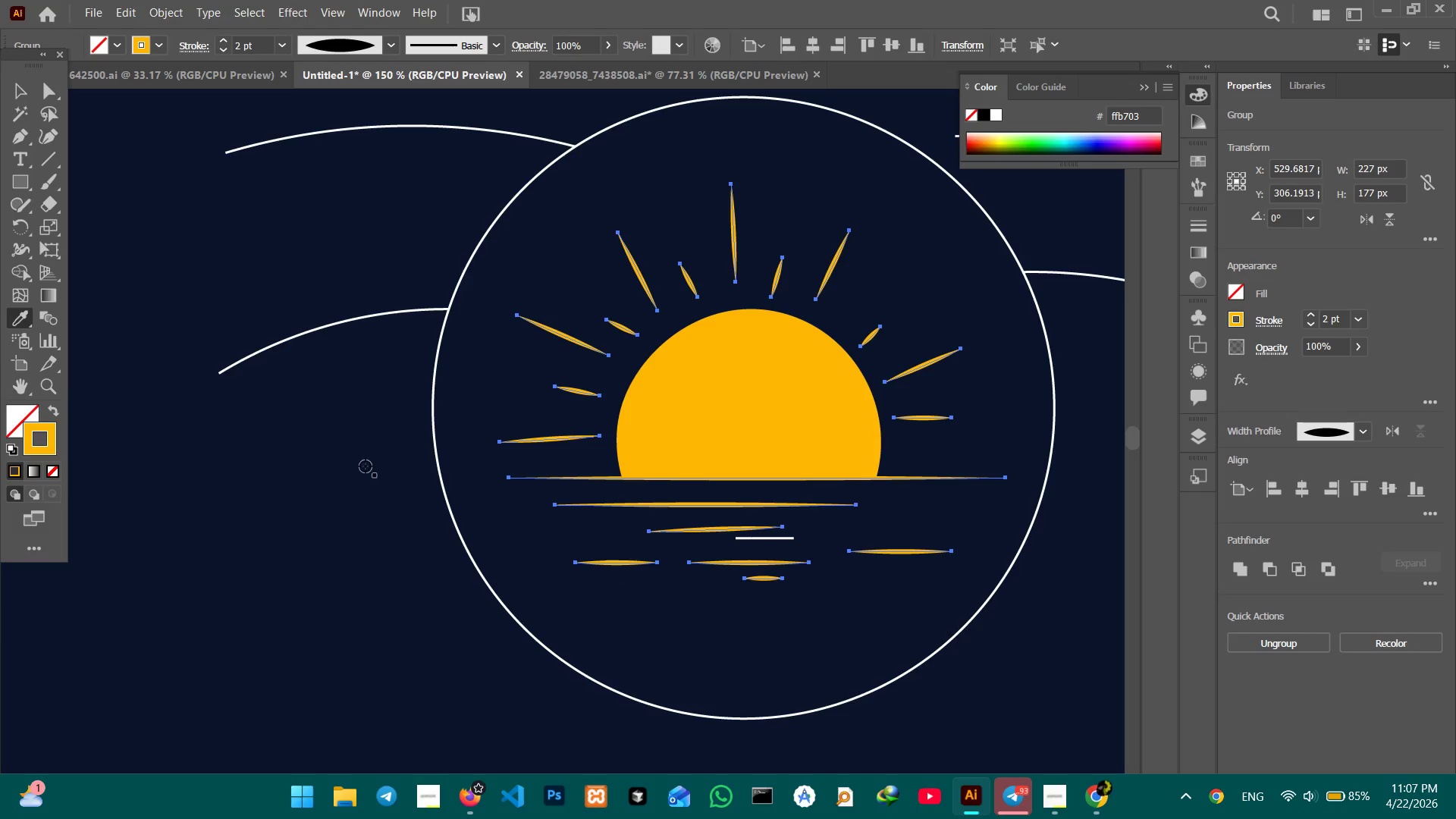 
double_click([174, 191])
 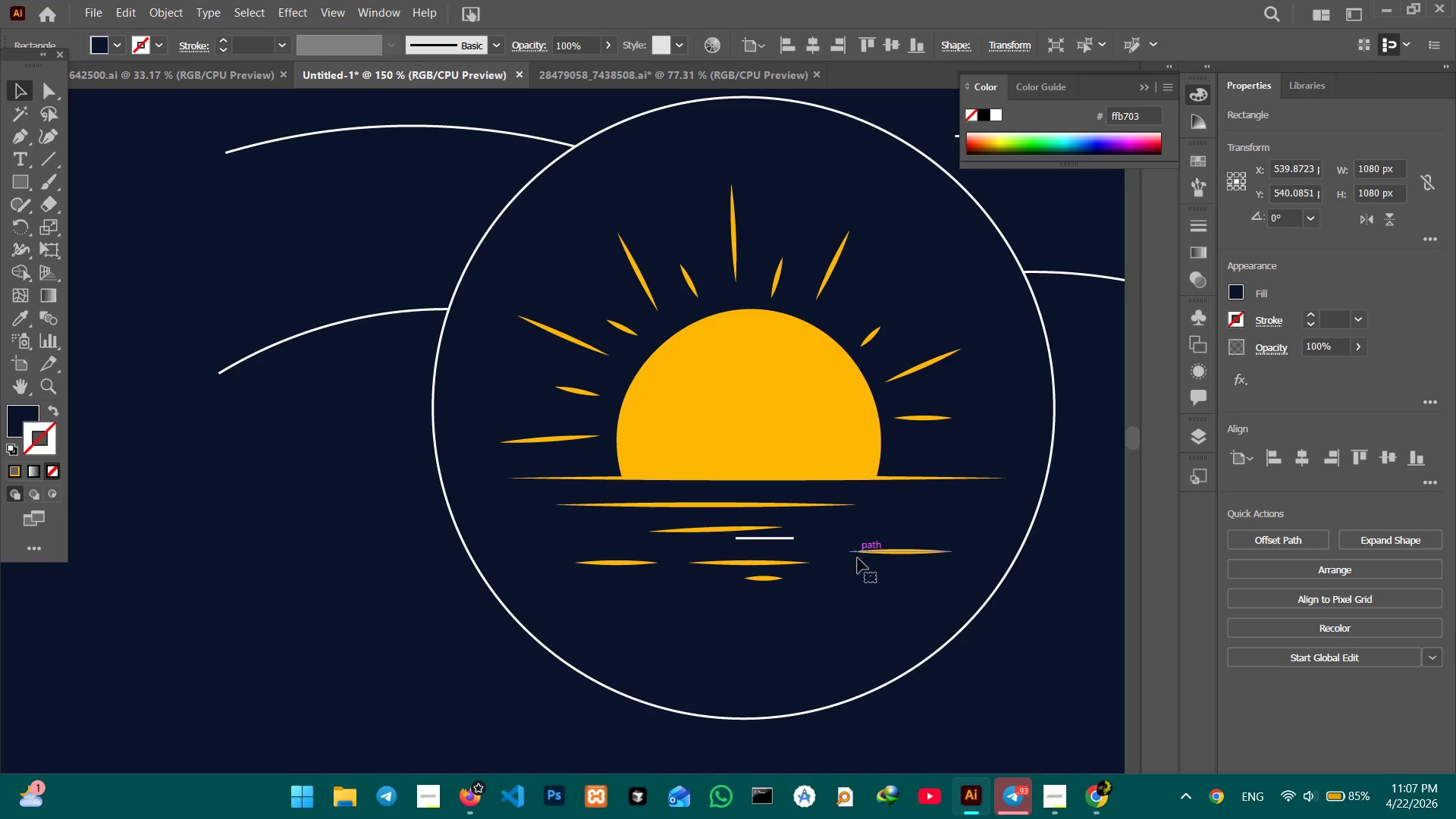 
left_click([780, 539])
 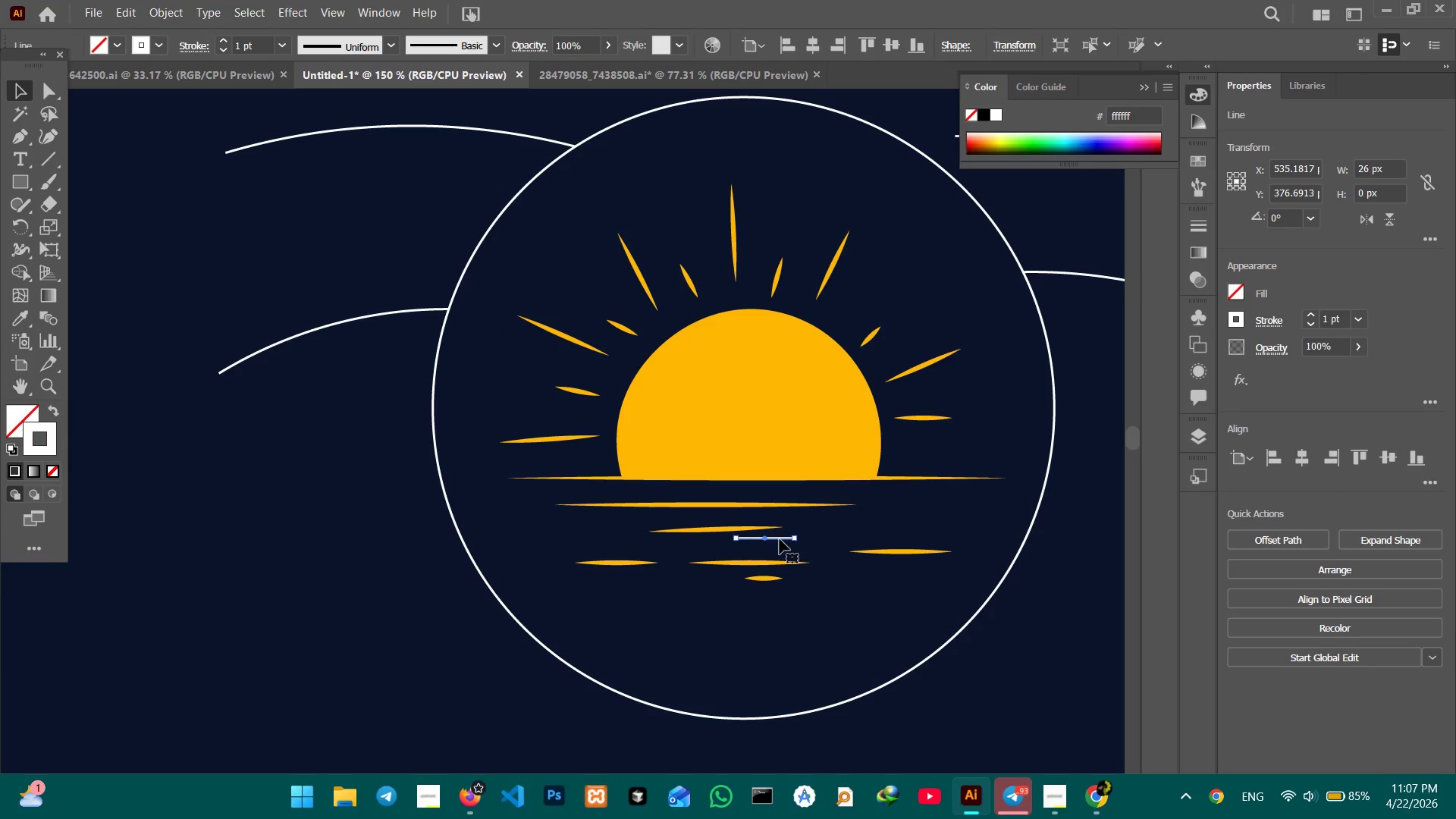 
key(Backspace)
 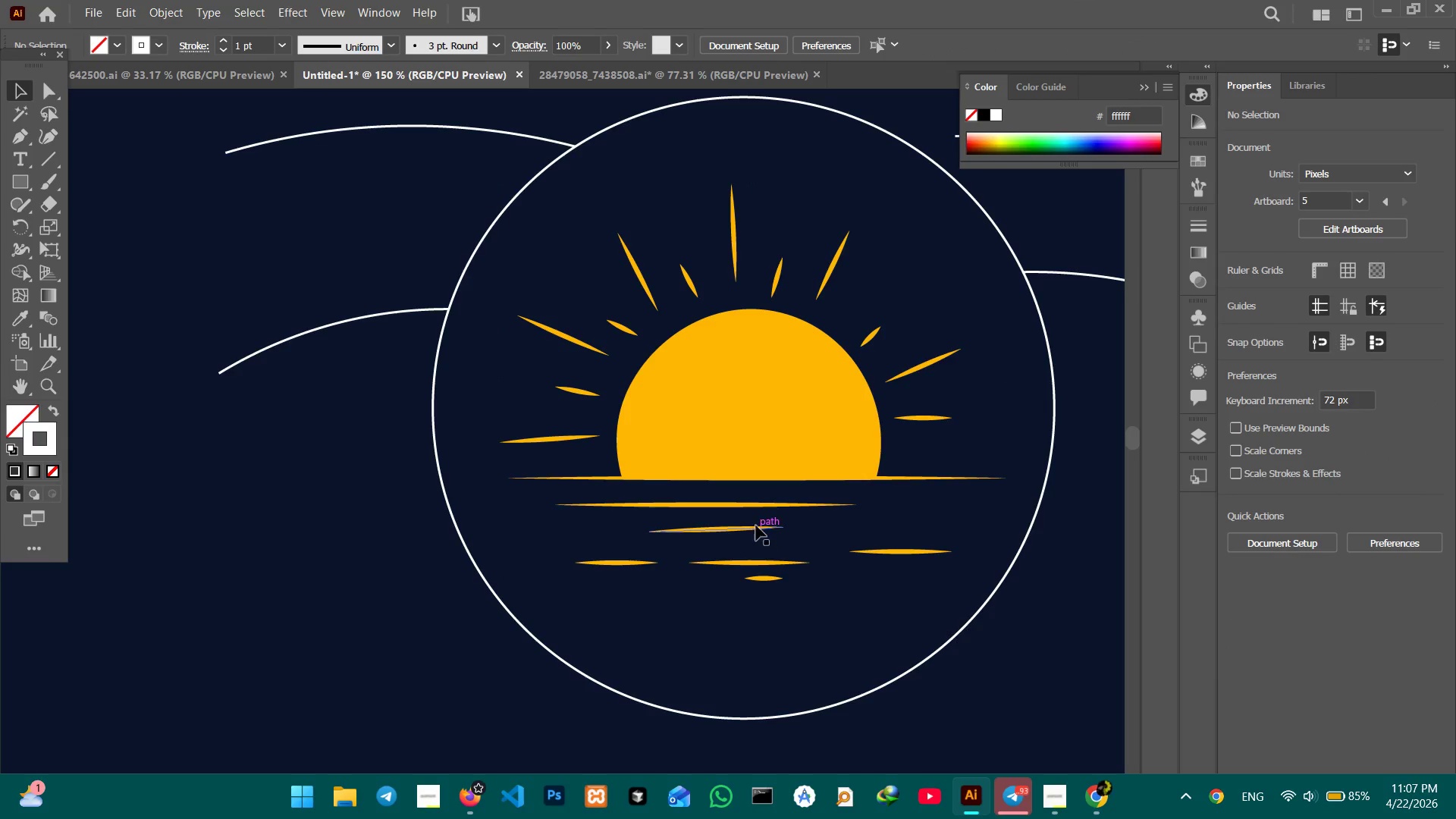 
left_click([756, 526])
 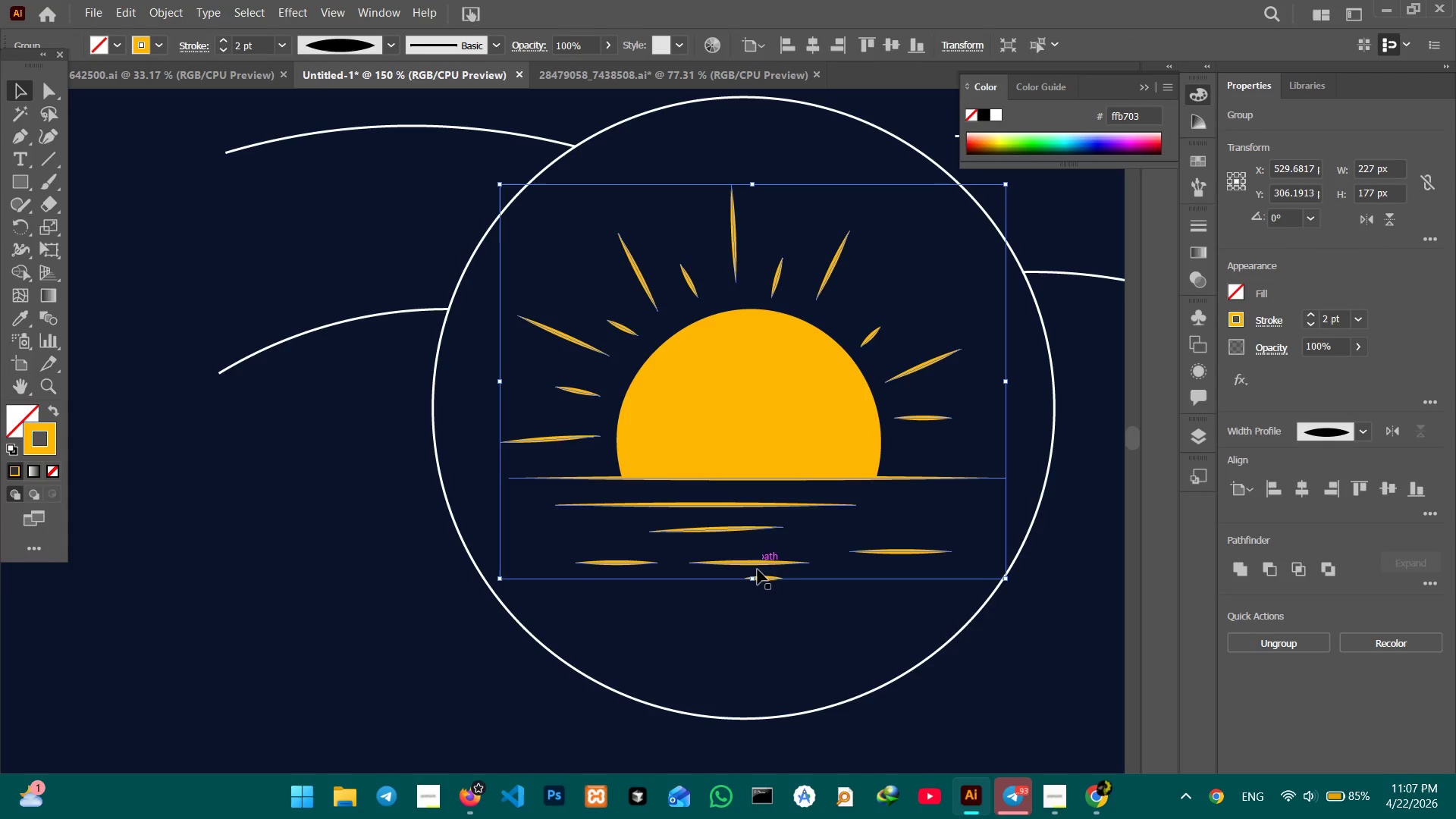 
hold_key(key=Space, duration=1.51)
 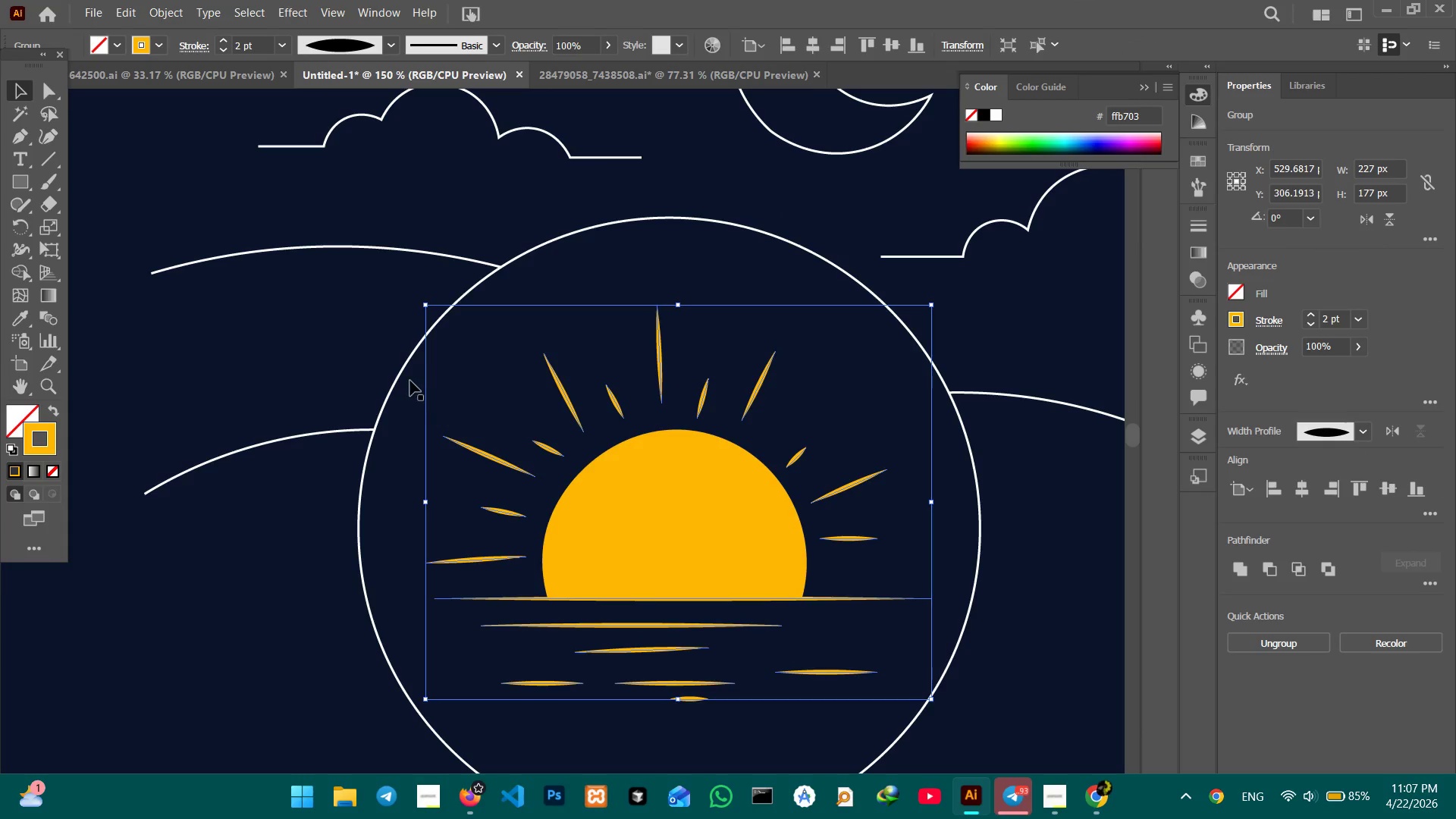 
left_click_drag(start_coordinate=[738, 544], to_coordinate=[663, 663])
 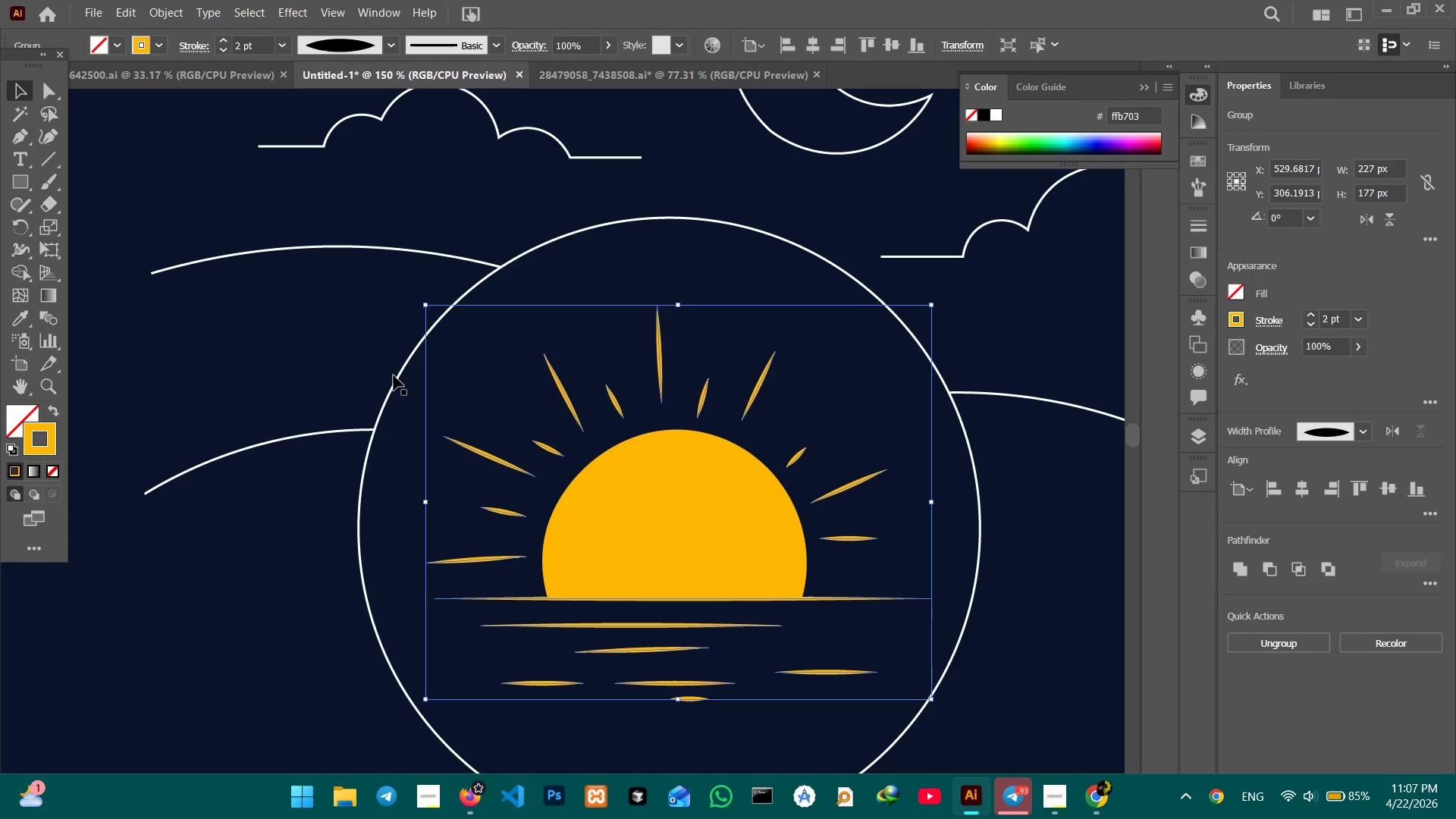 
left_click([397, 376])
 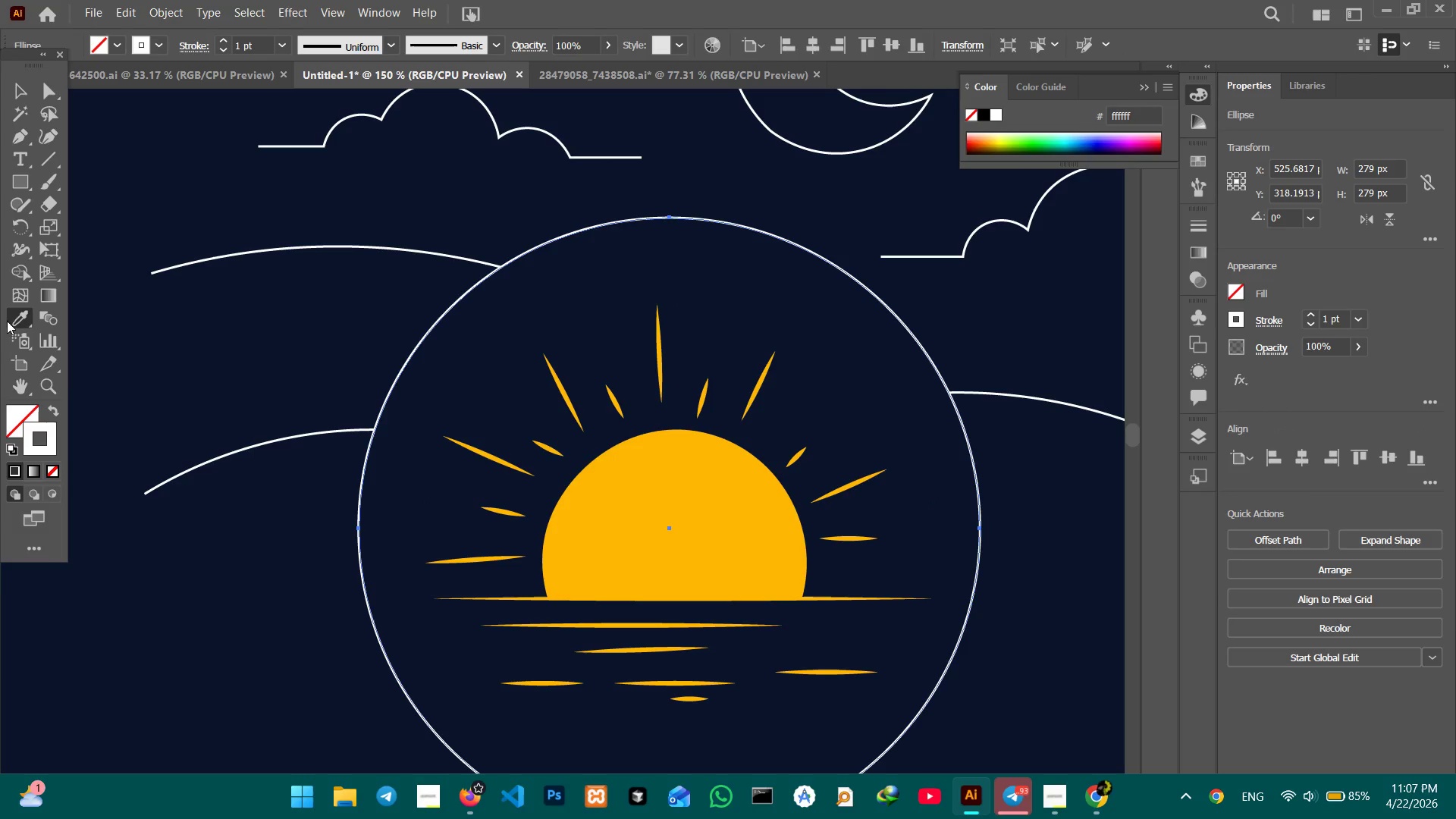 
hold_key(key=Space, duration=1.52)
 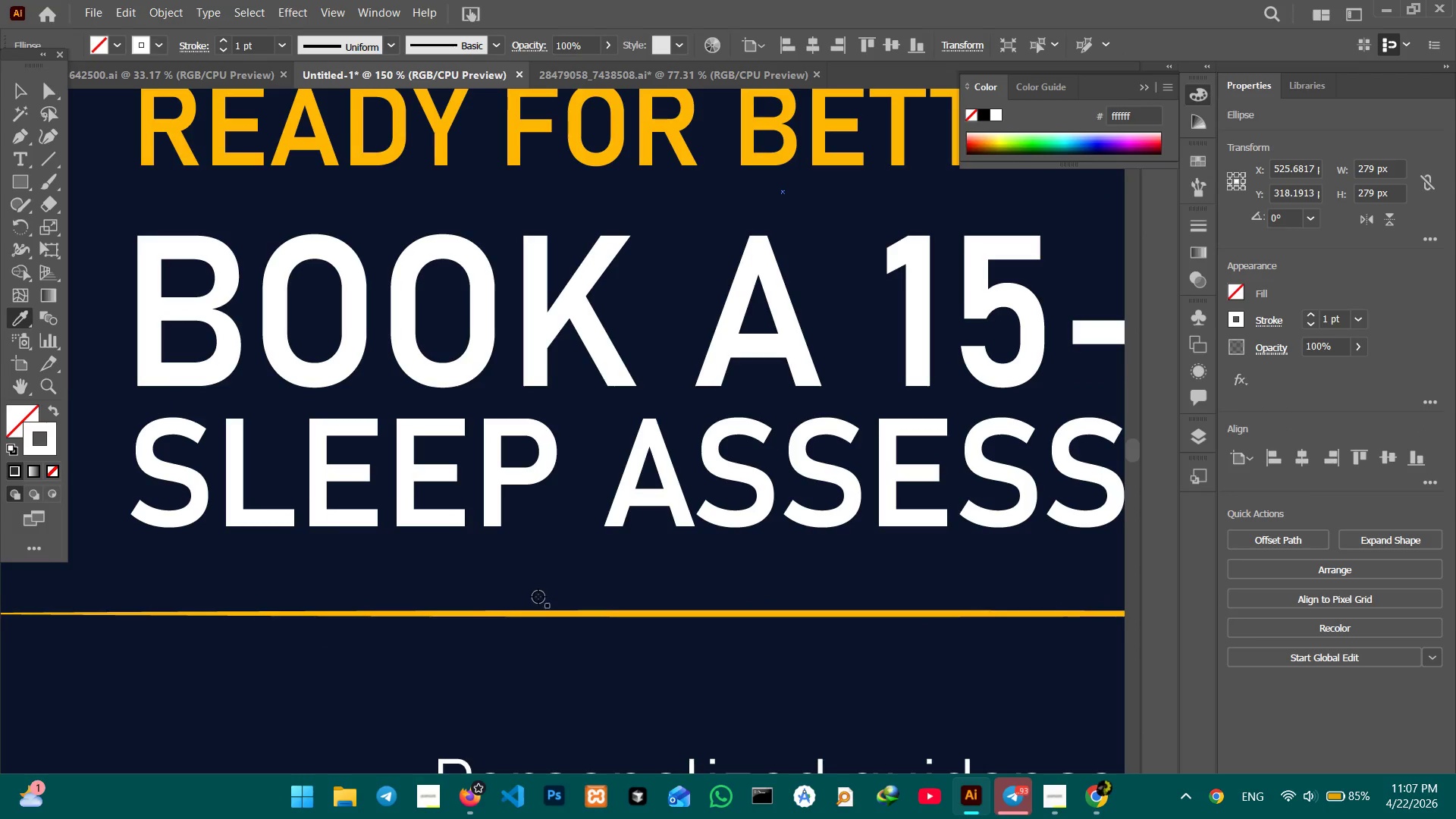 
left_click_drag(start_coordinate=[495, 558], to_coordinate=[566, 89])
 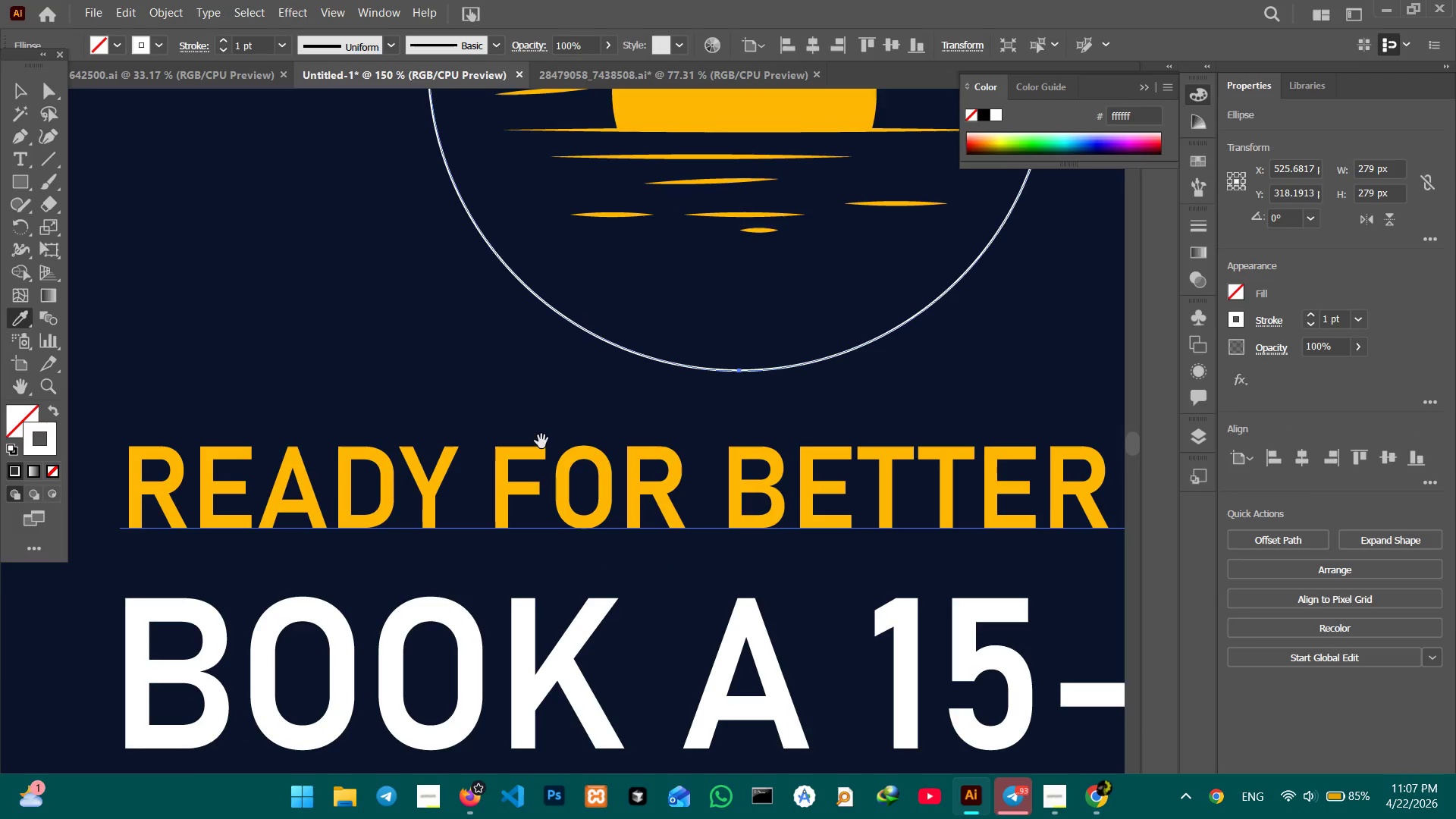 
left_click_drag(start_coordinate=[540, 450], to_coordinate=[553, 135])
 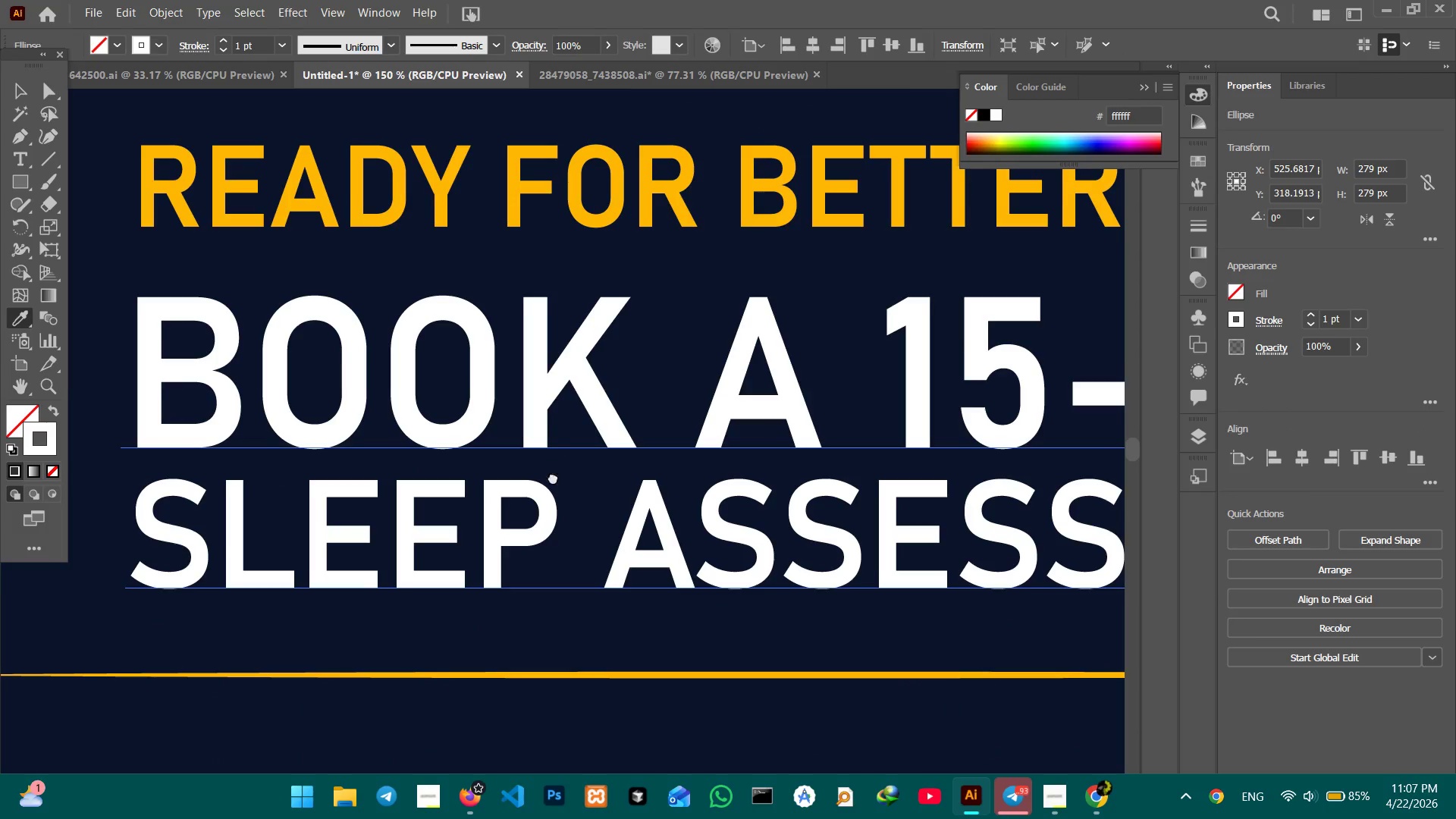 
left_click_drag(start_coordinate=[553, 477], to_coordinate=[552, 414])
 